 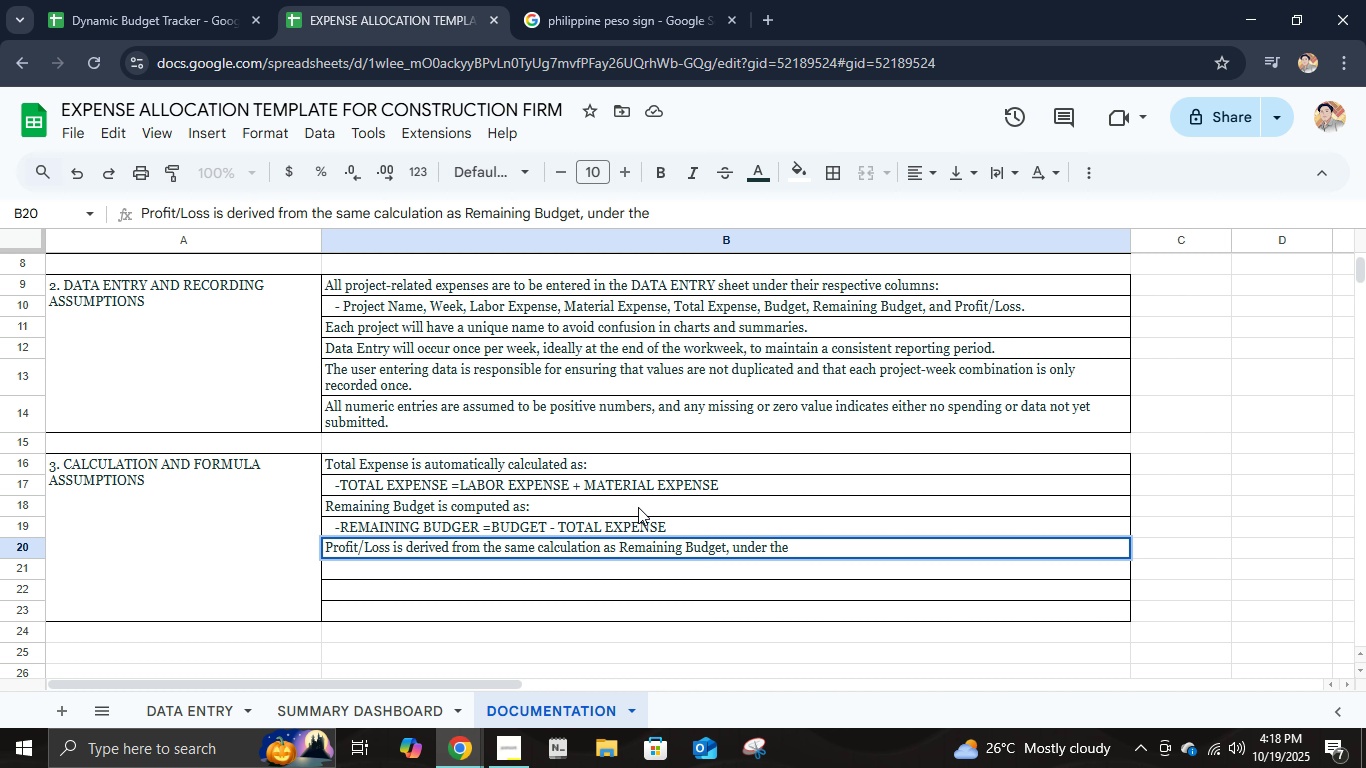 
type(assumption that profit exists when actual expenses are v)
key(Backspace)
type(below the allocated budget)
 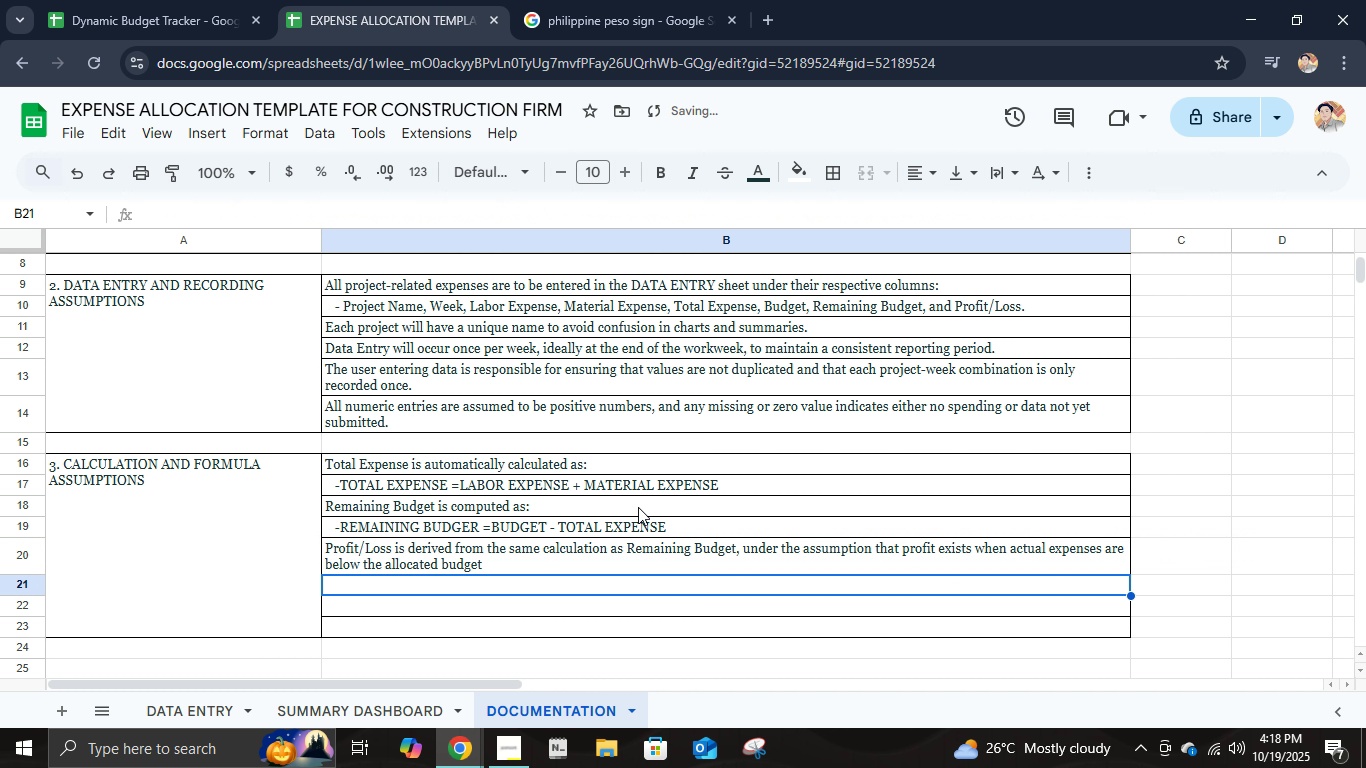 
key(Enter)
 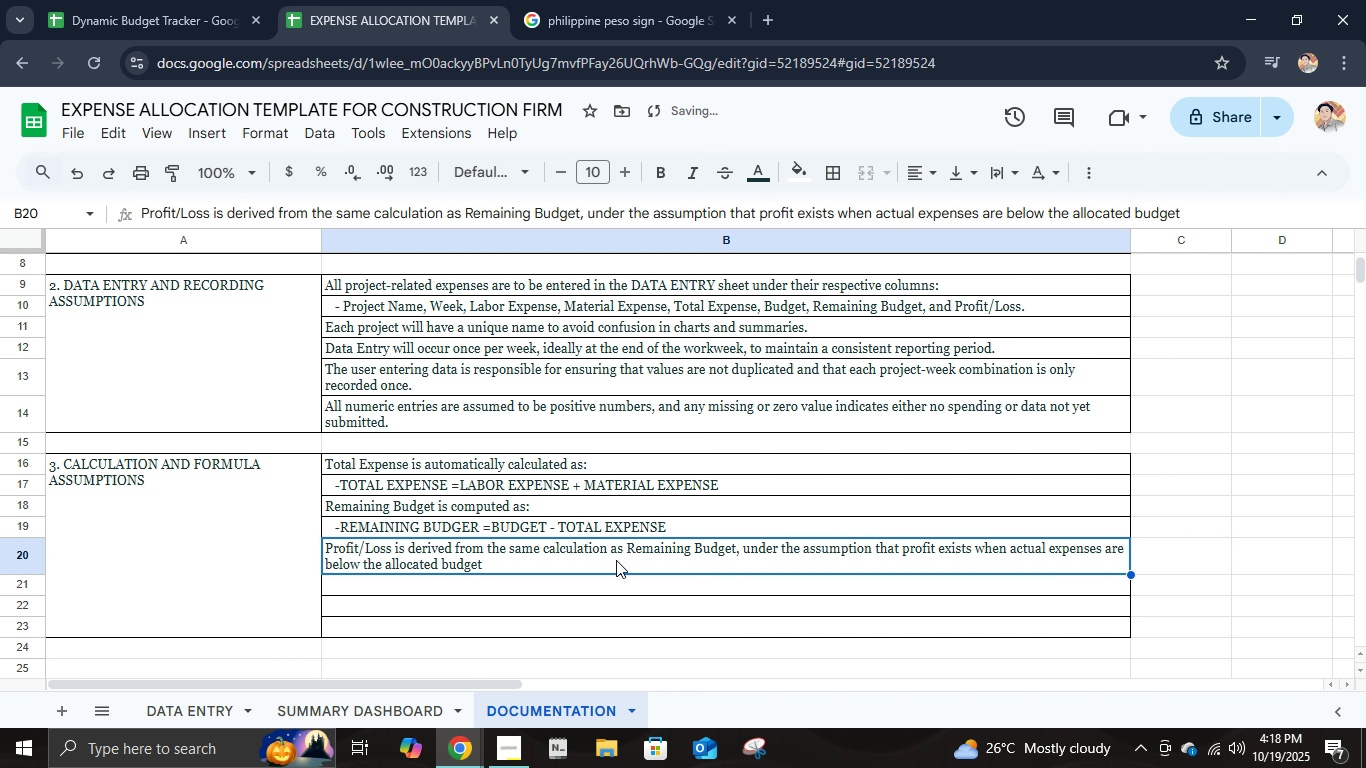 
double_click([616, 560])
 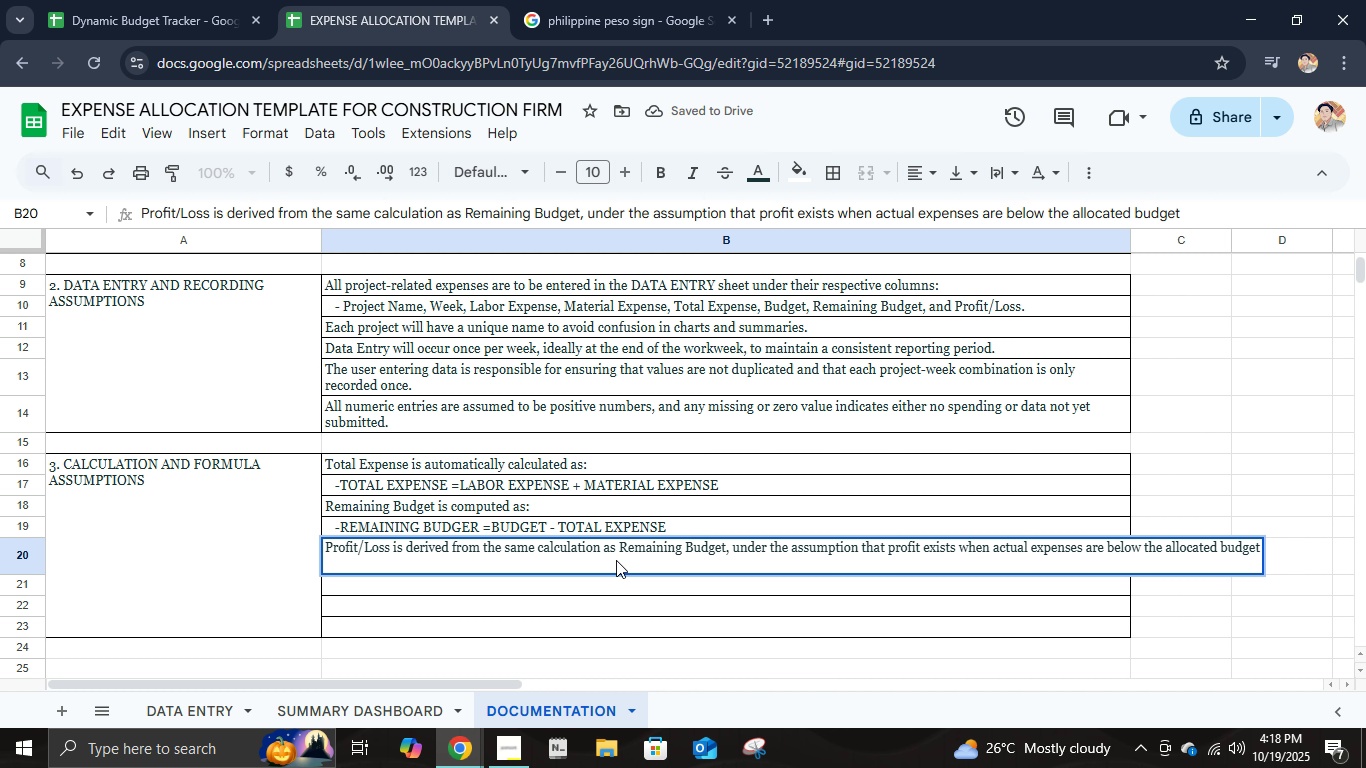 
key(Period)
 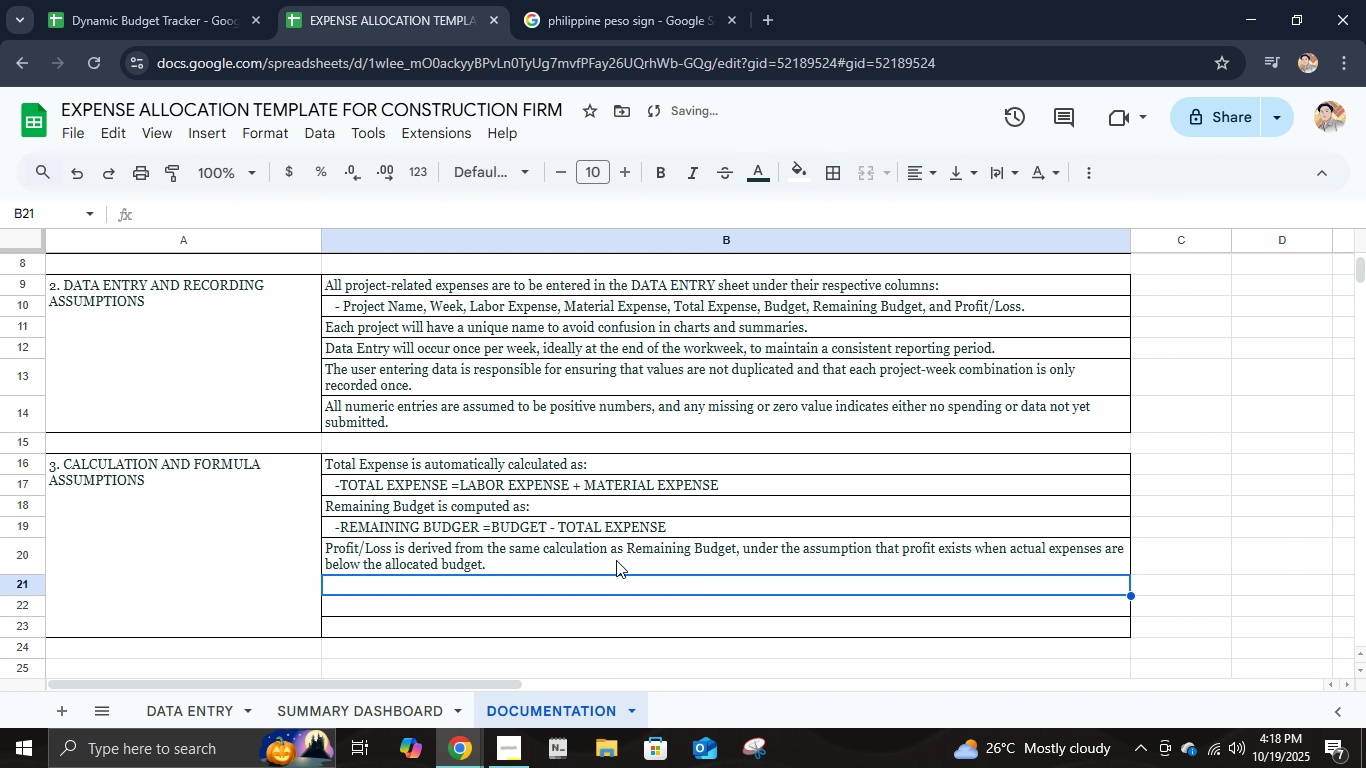 
key(Enter)
 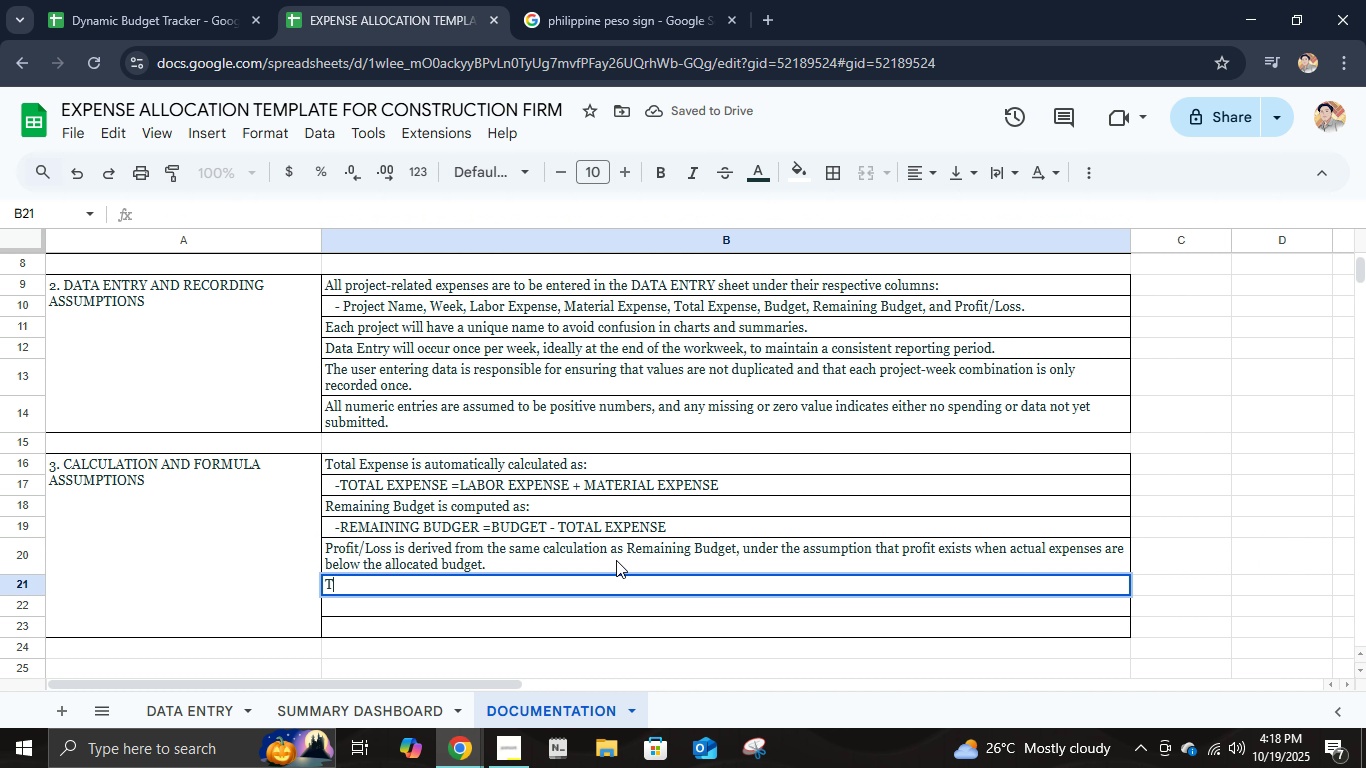 
type(These formulas asusueme that all input data is valid and numeric,)
key(Backspace)
type(; text entries,)
key(Backspace)
type( in numeric ce)
 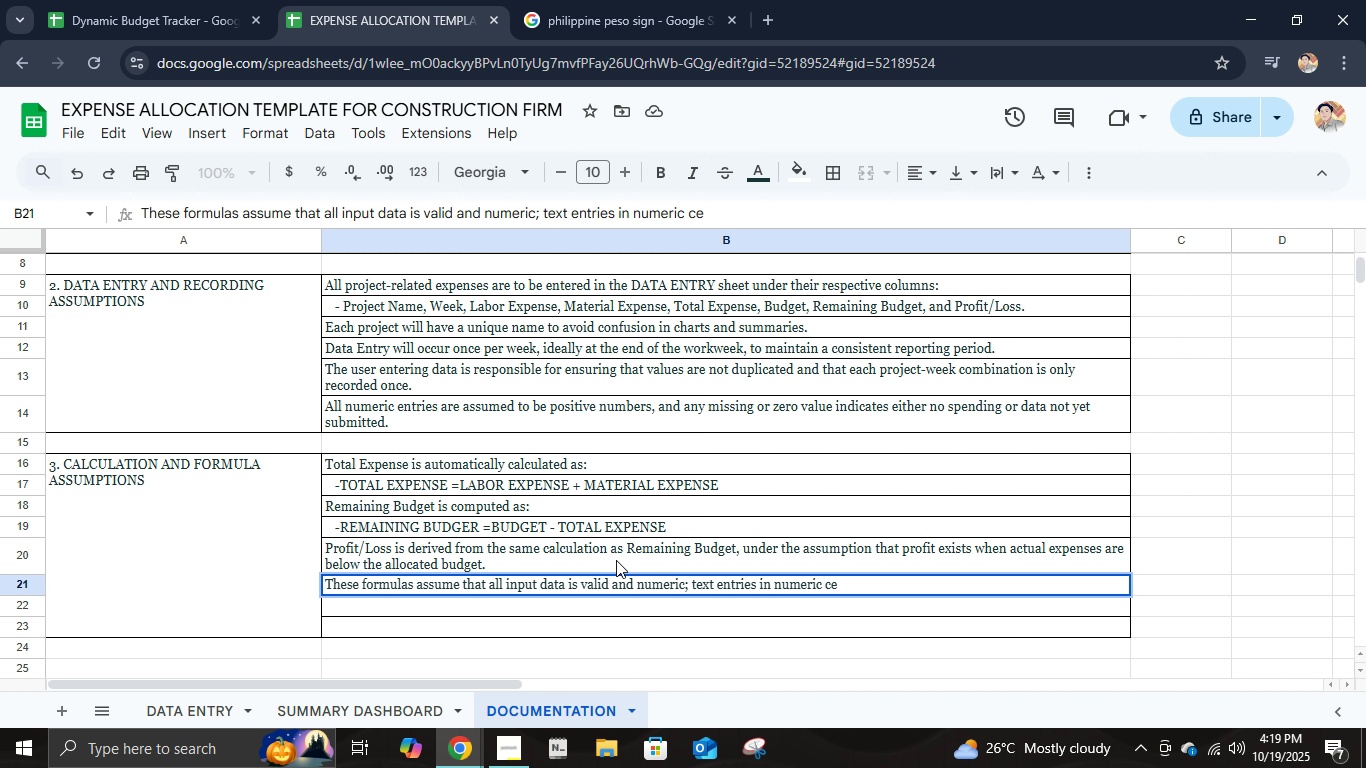 
type(e)
key(Backspace)
type(lls e)
key(Backspace)
type(will caue calculation errors.)
 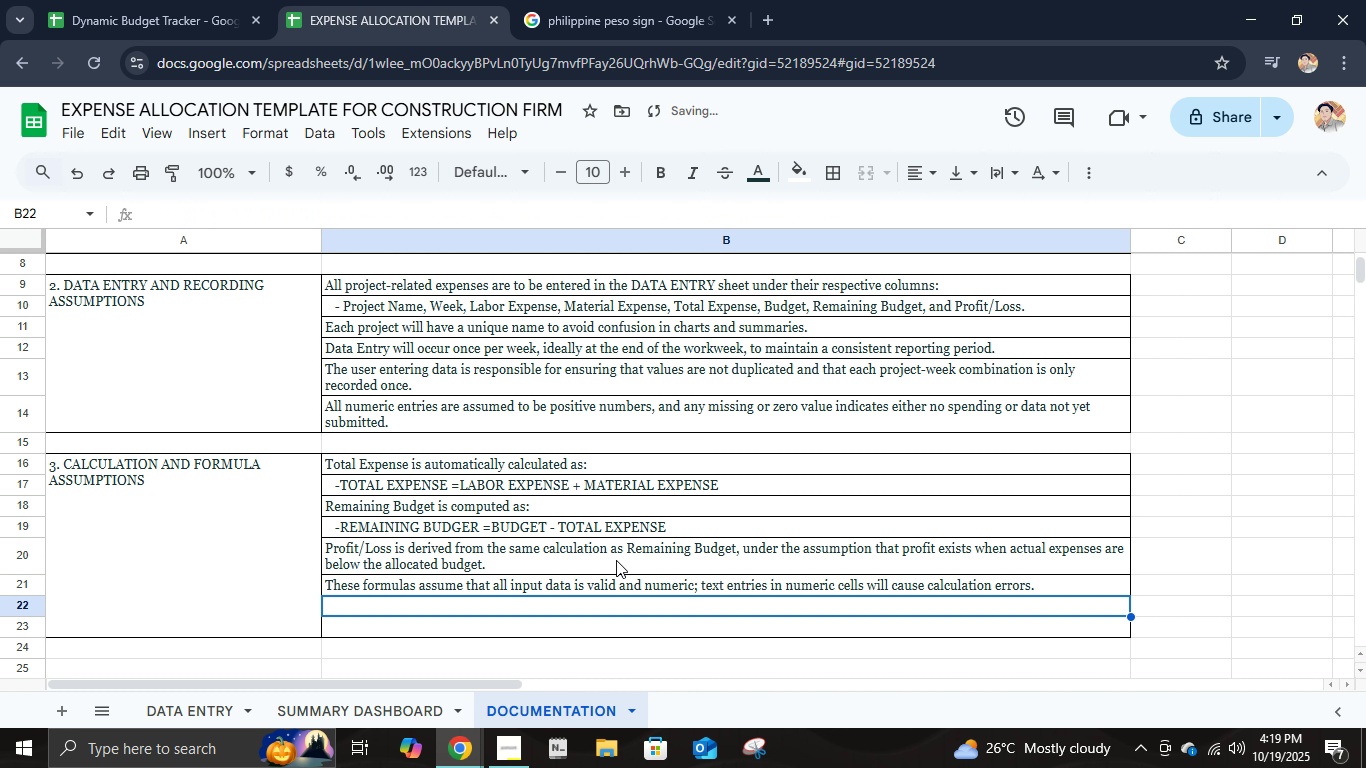 
key(Enter)
 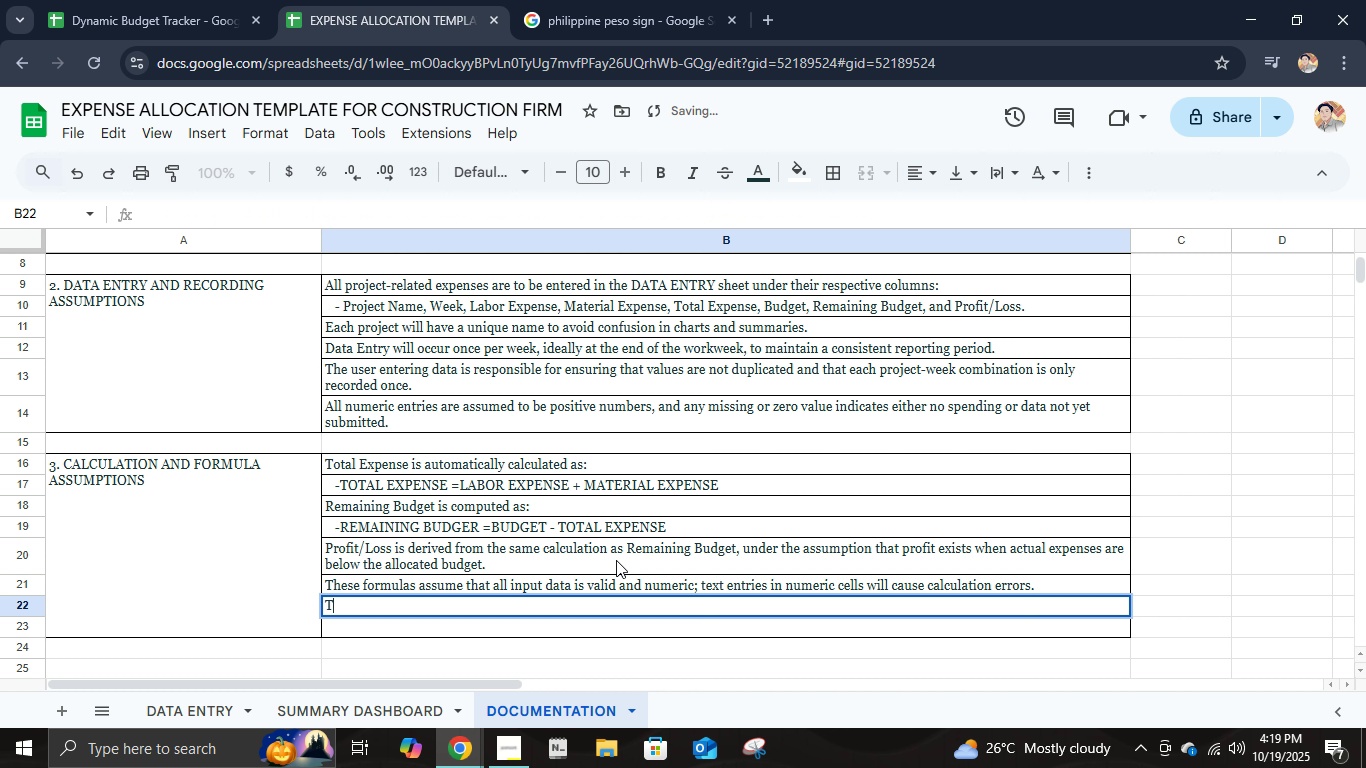 
type(The su)
key(Backspace)
key(Backspace)
type(SUM functions used in totals s)
key(Backspace)
type(assume y)
key(Backspace)
type(tah)
key(Backspace)
key(Backspace)
type(hat no blamn)
key(Backspace)
type(nk)
key(Backspace)
key(Backspace)
key(Backspace)
type(nk rows are inserted between data entries.)
 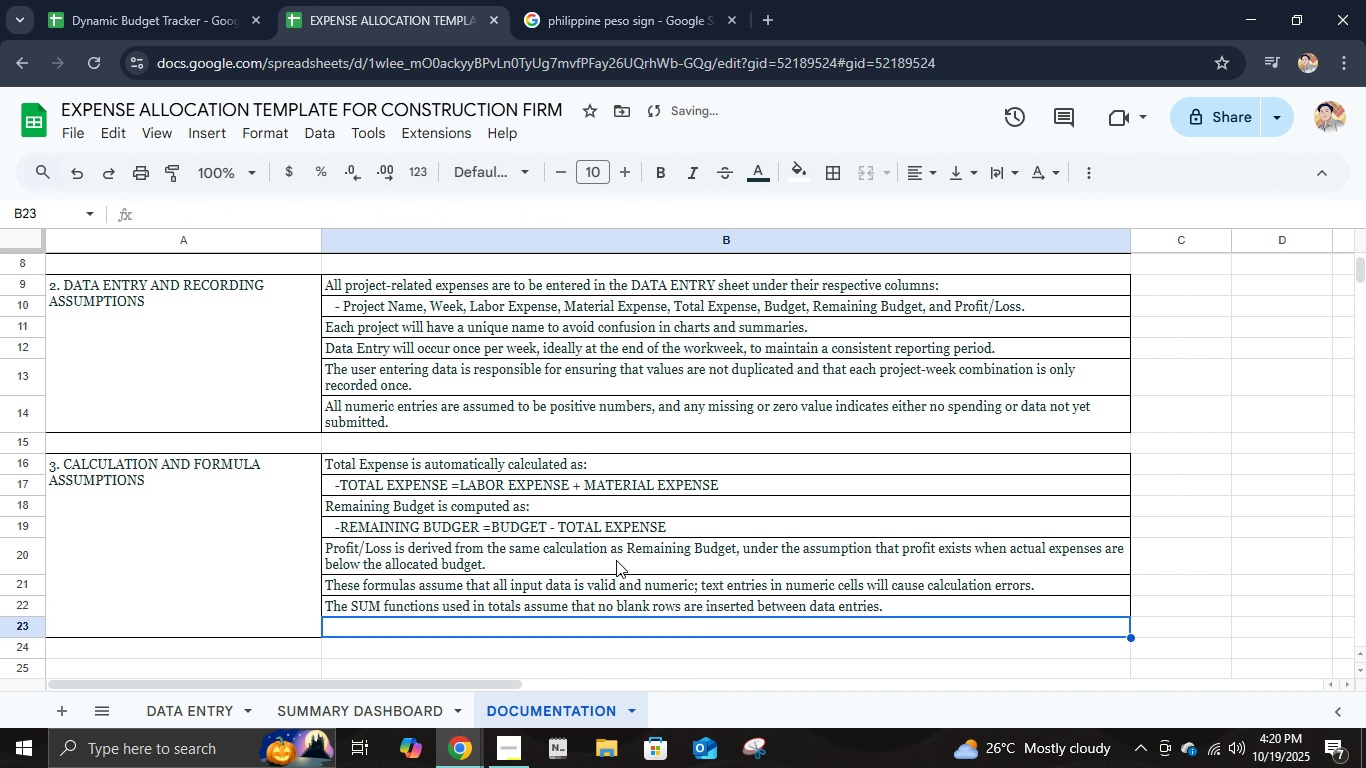 
 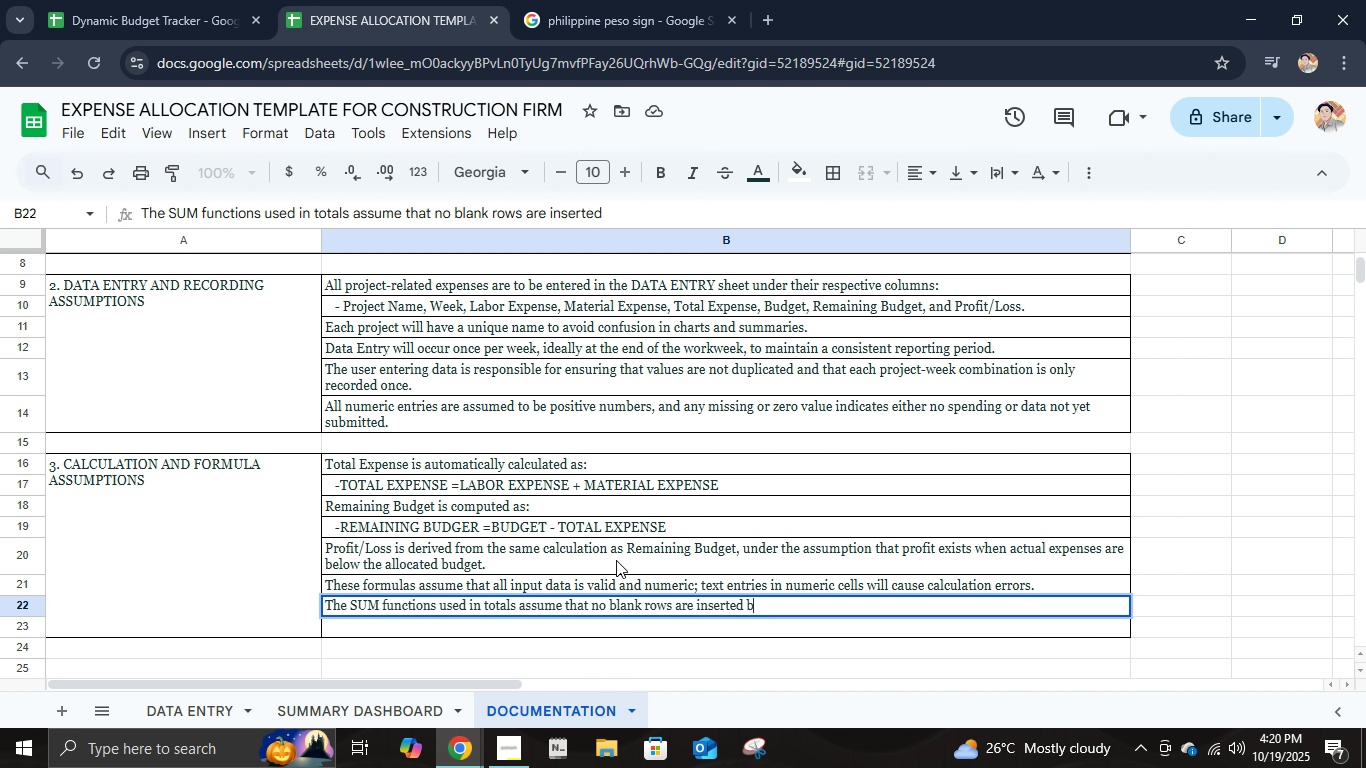 
key(Enter)
 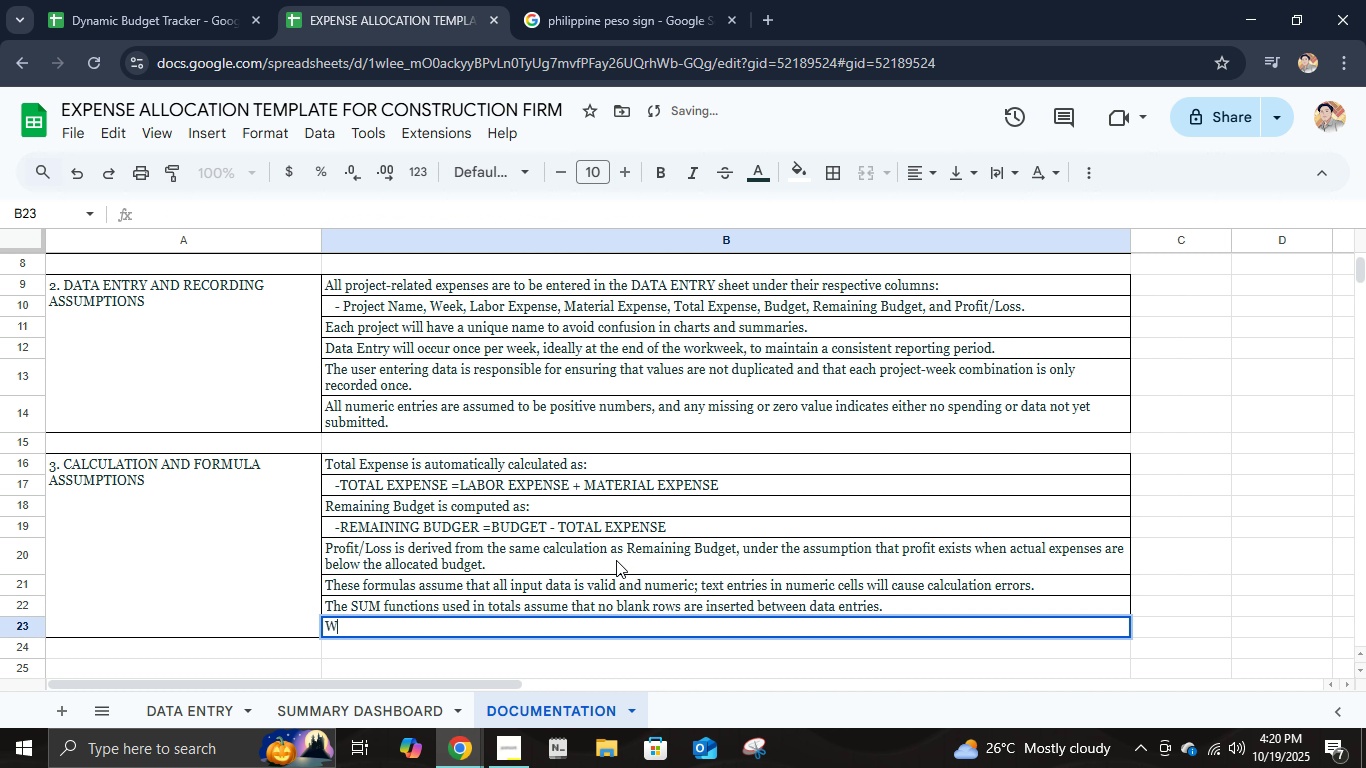 
type(When additional rows are added for new projex)
key(Backspace)
type(cts )
 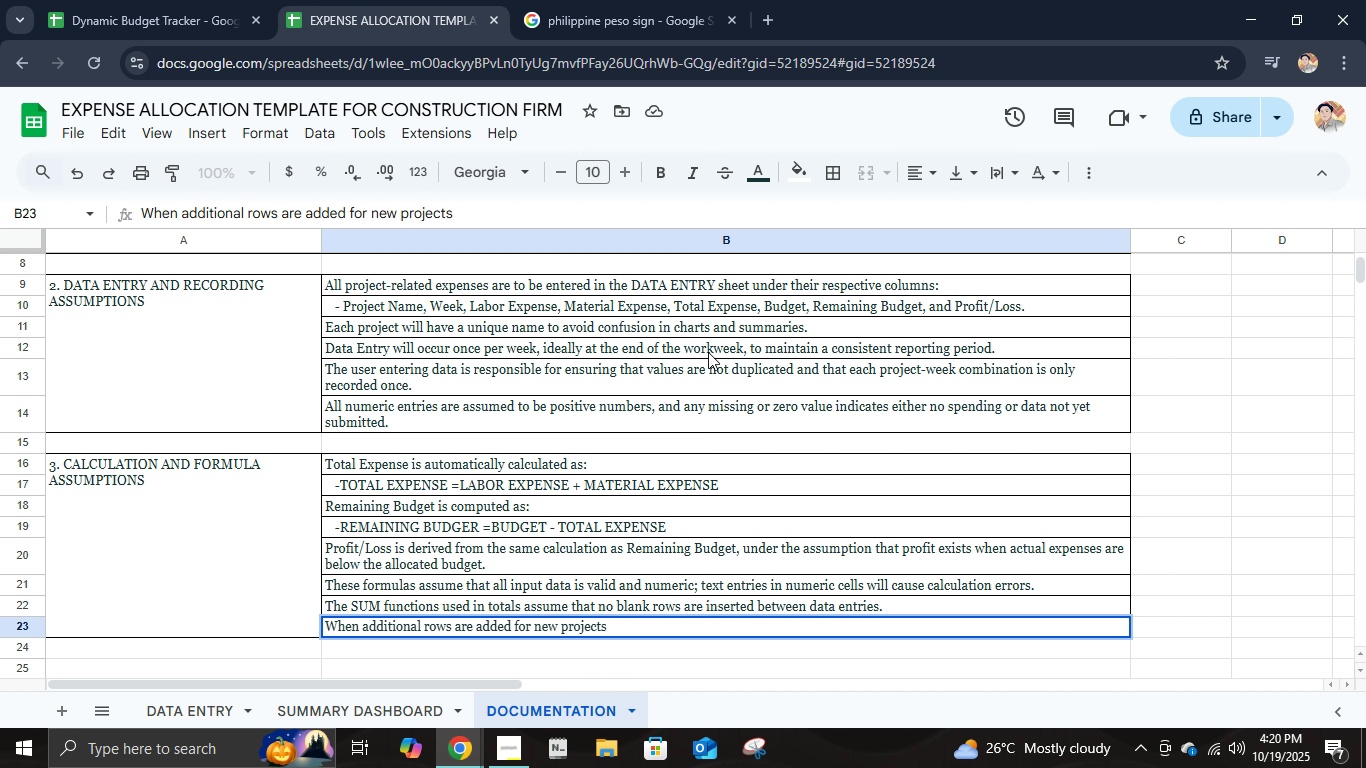 
wait(24.18)
 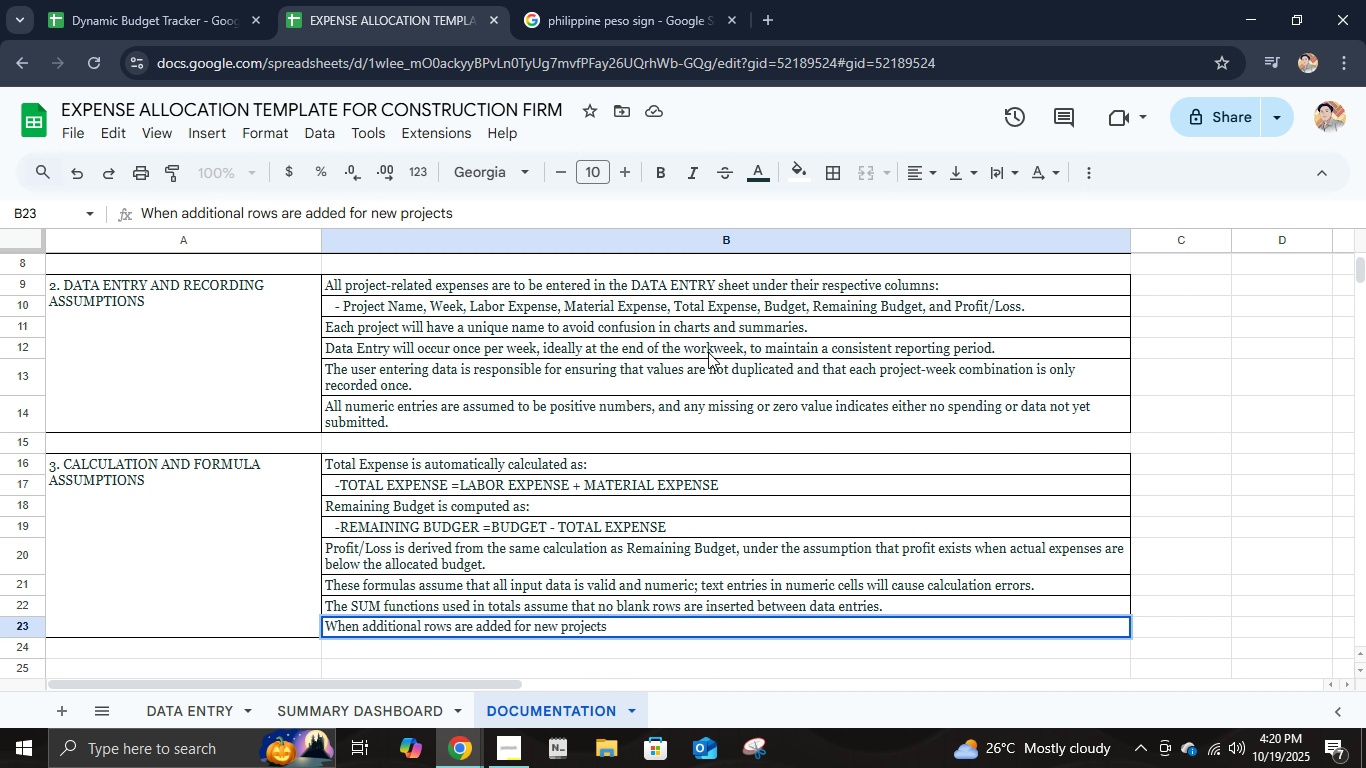 
type(or weeks, formula )
key(Backspace)
type(s must be extended to include the new data ranges.)
 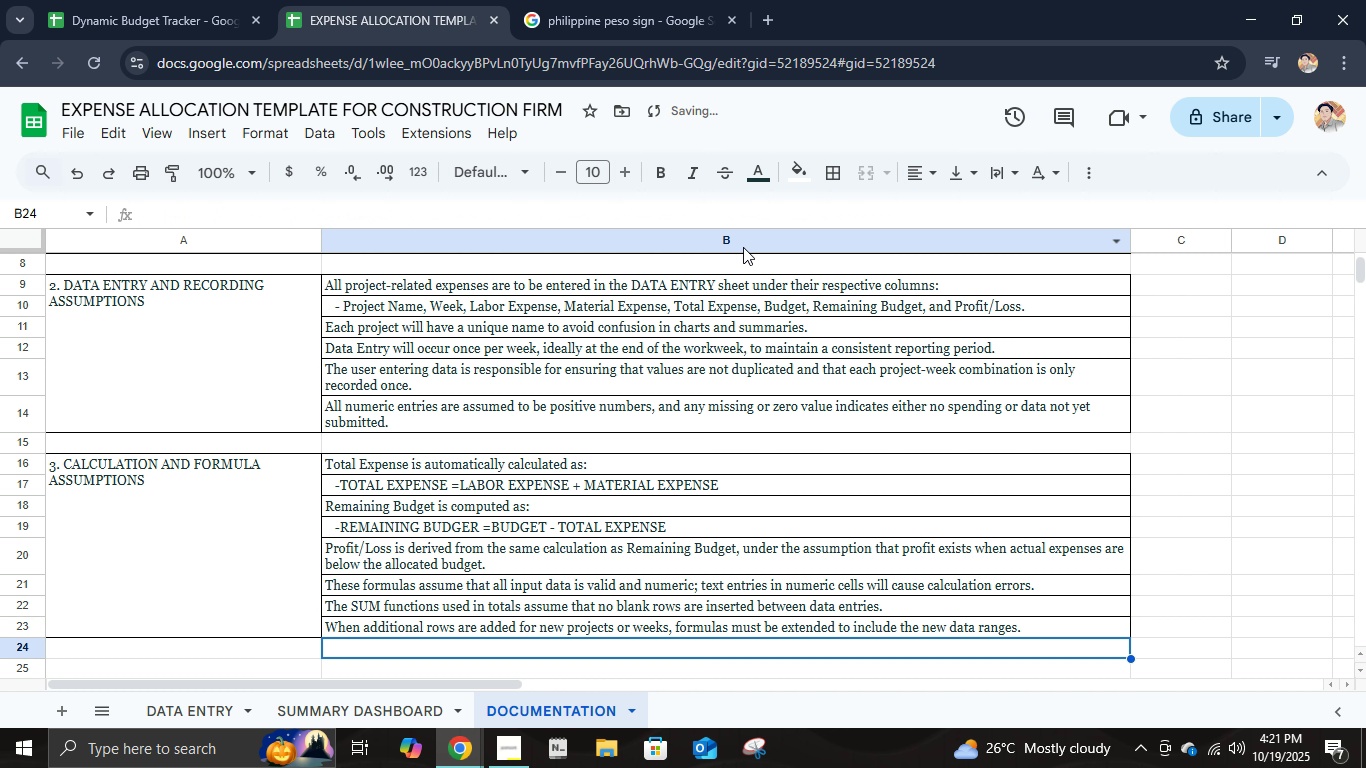 
key(Enter)
 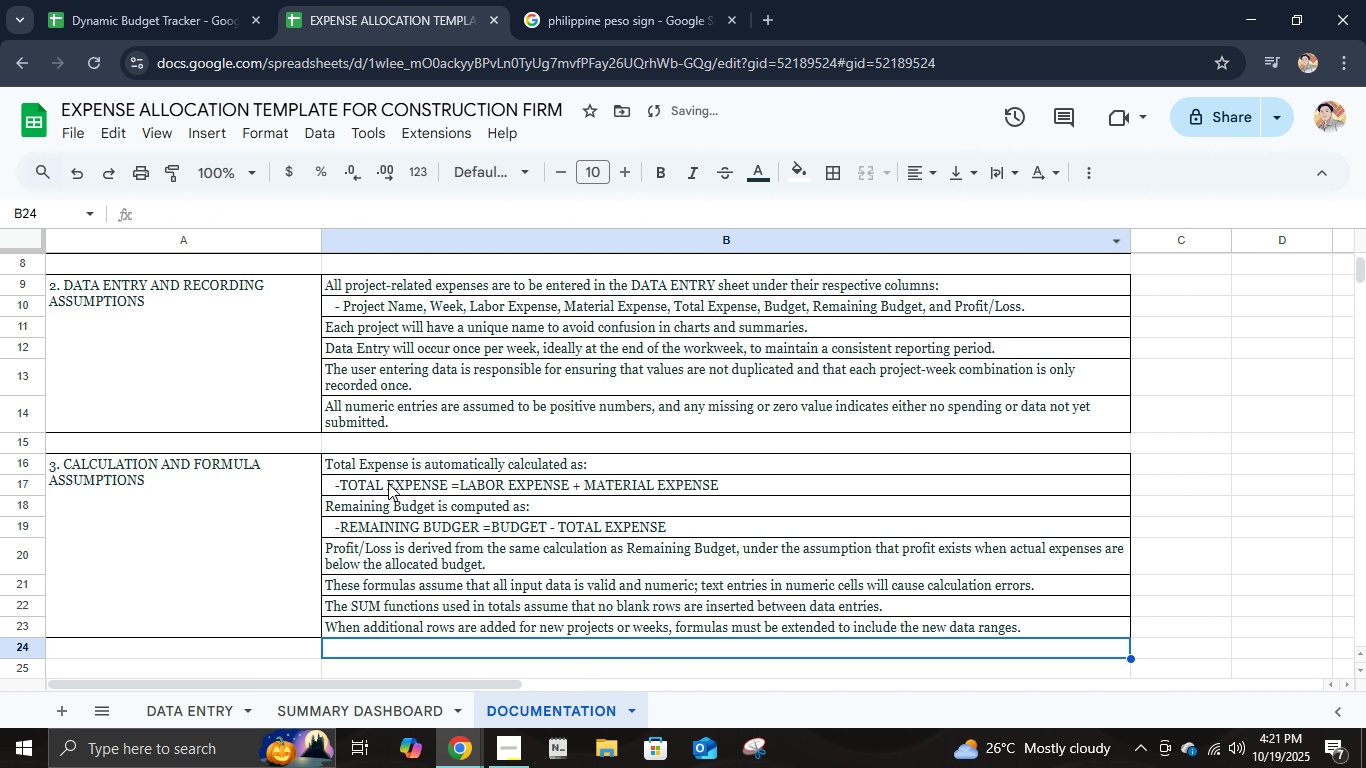 
left_click([192, 518])
 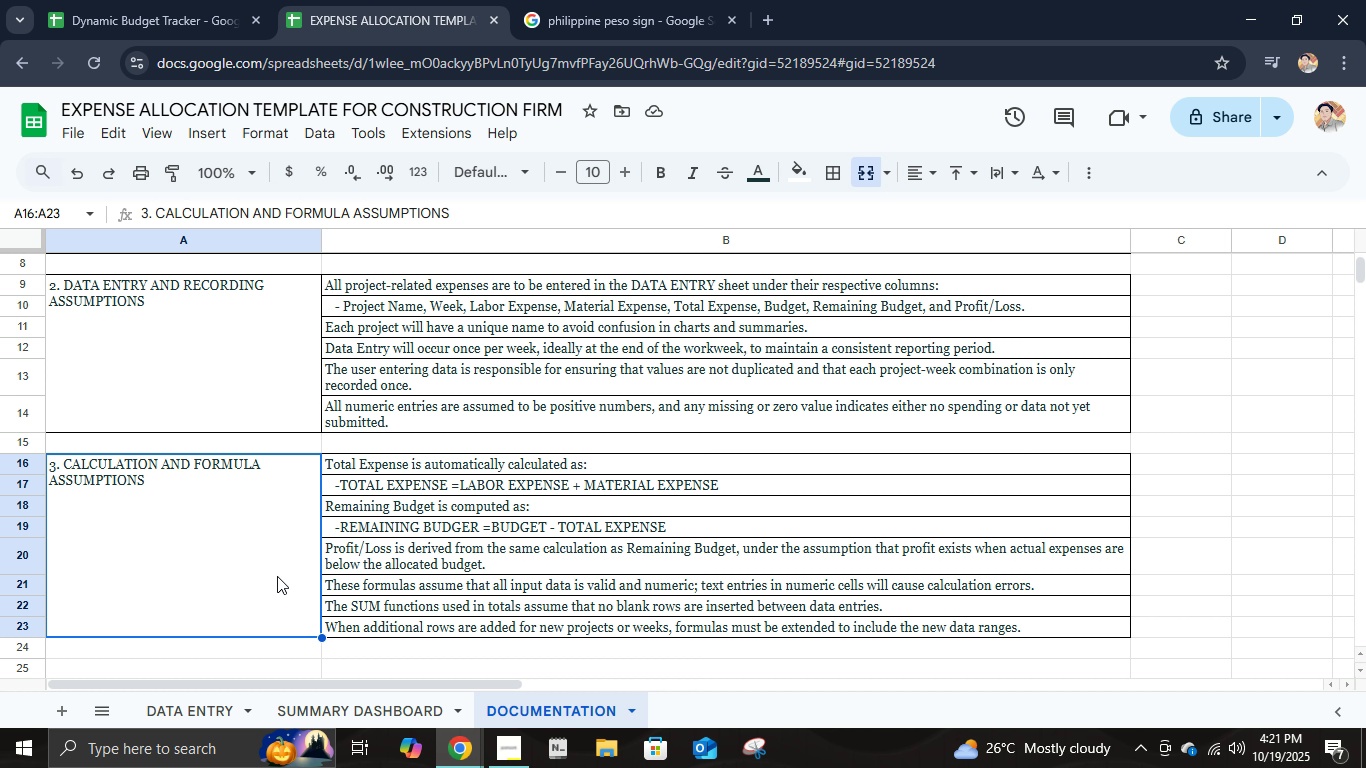 
wait(5.14)
 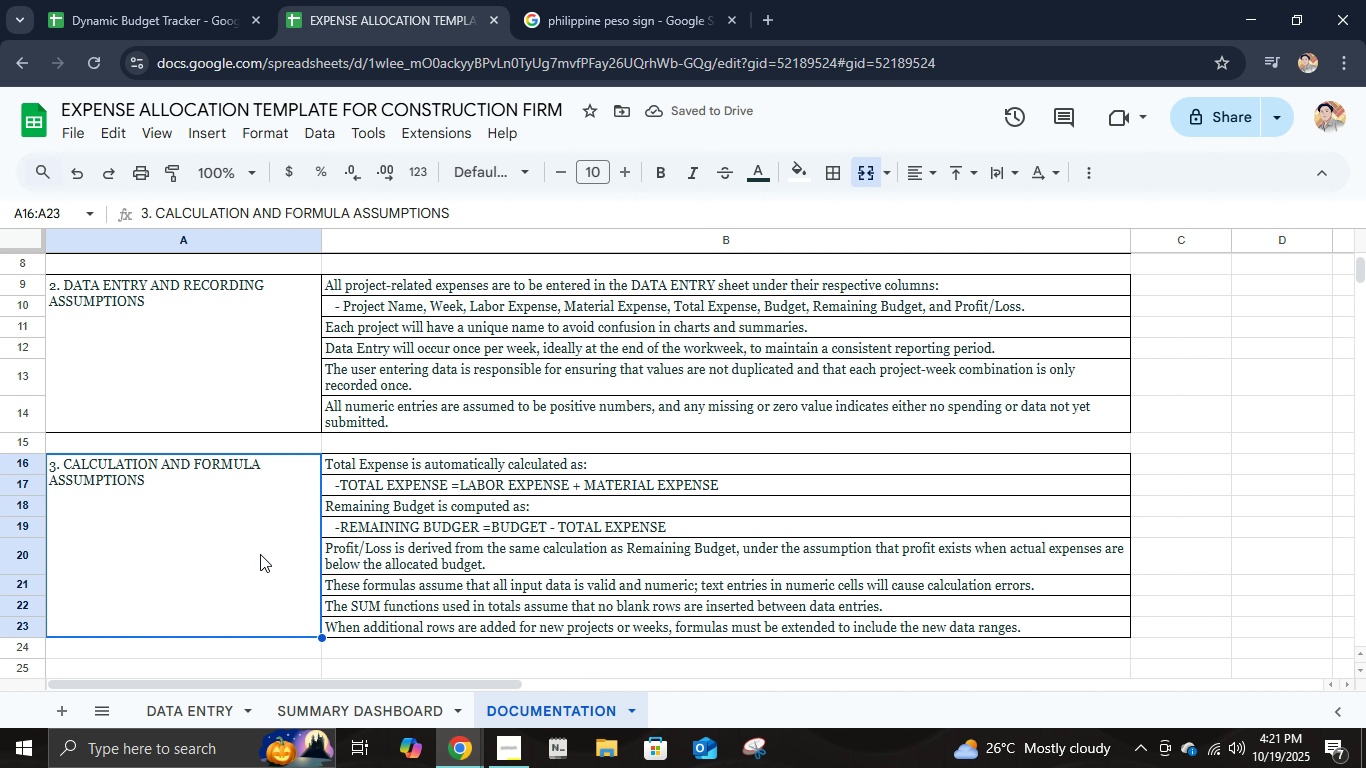 
scroll: coordinate [335, 386], scroll_direction: up, amount: 3.0
 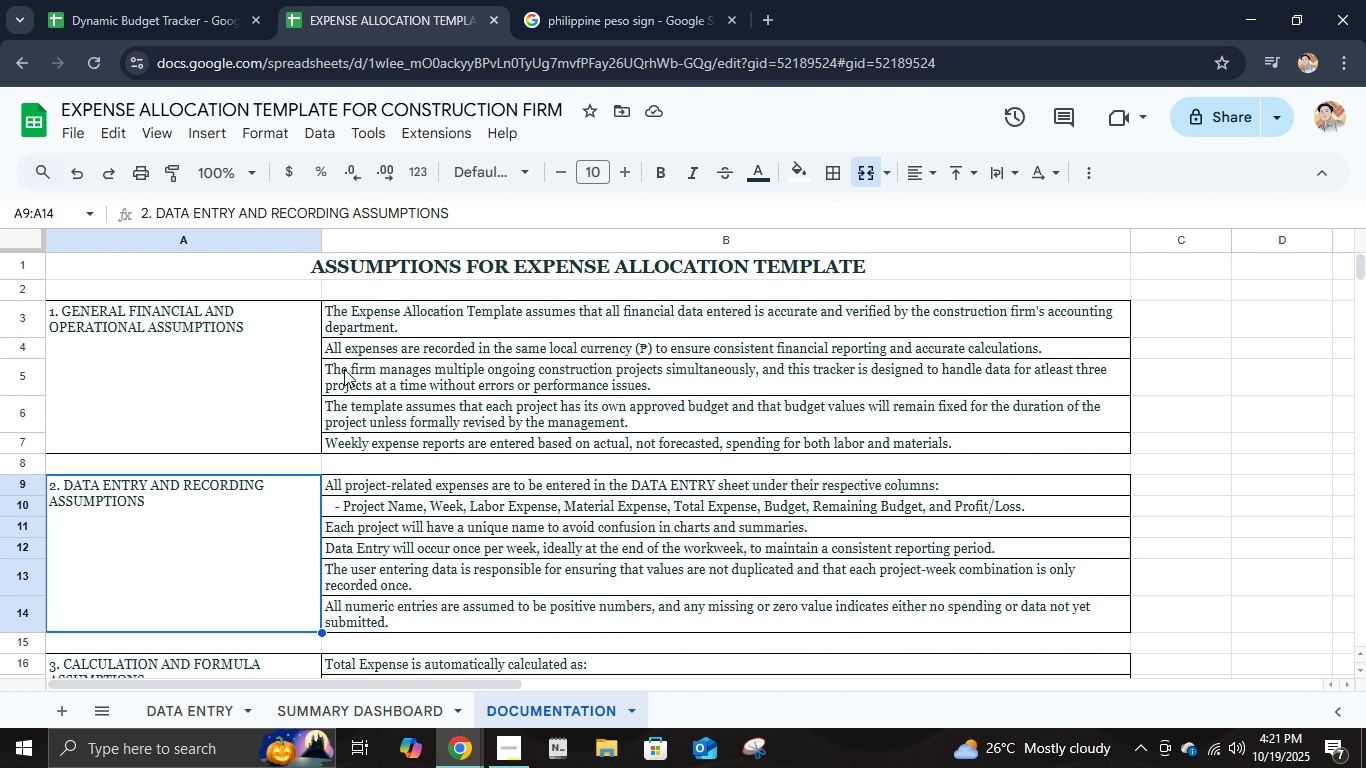 
left_click([253, 383])
 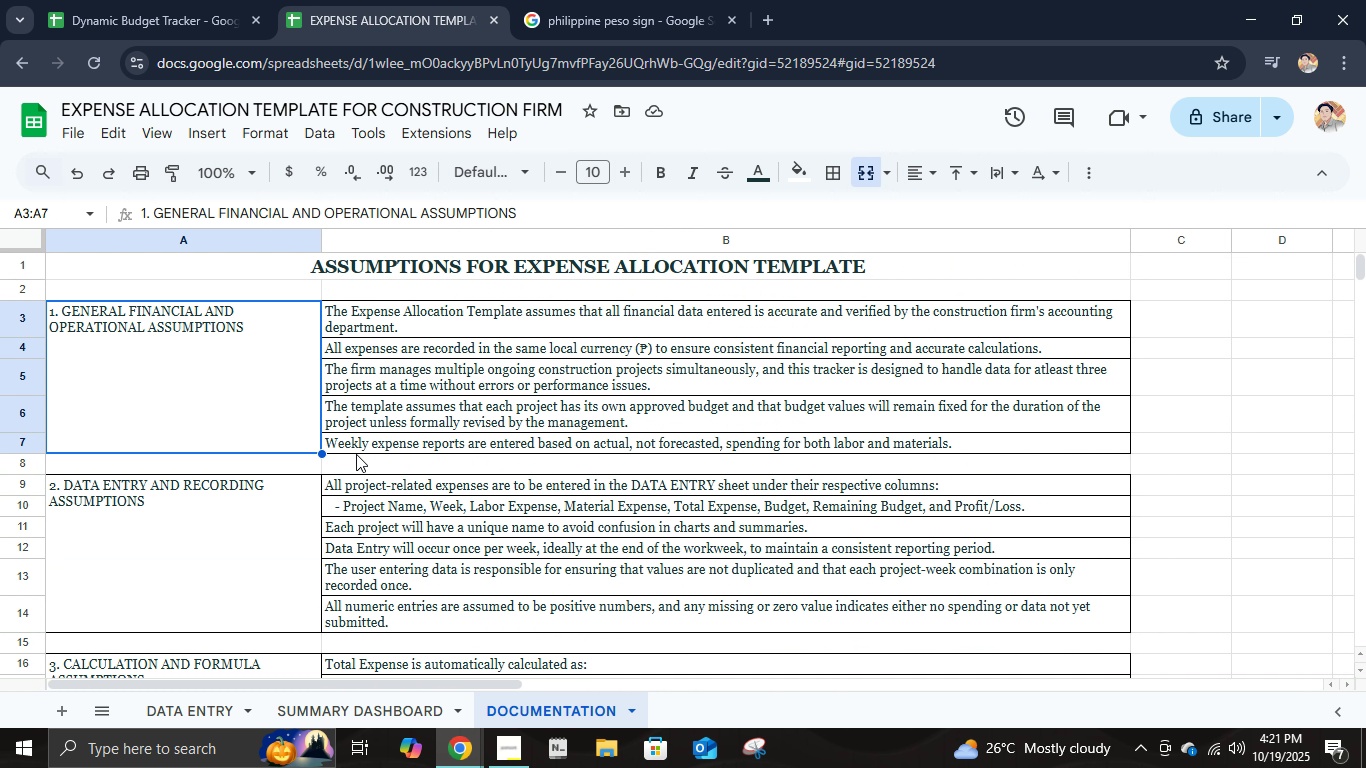 
hold_key(key=ShiftLeft, duration=0.54)
left_click([358, 439])
 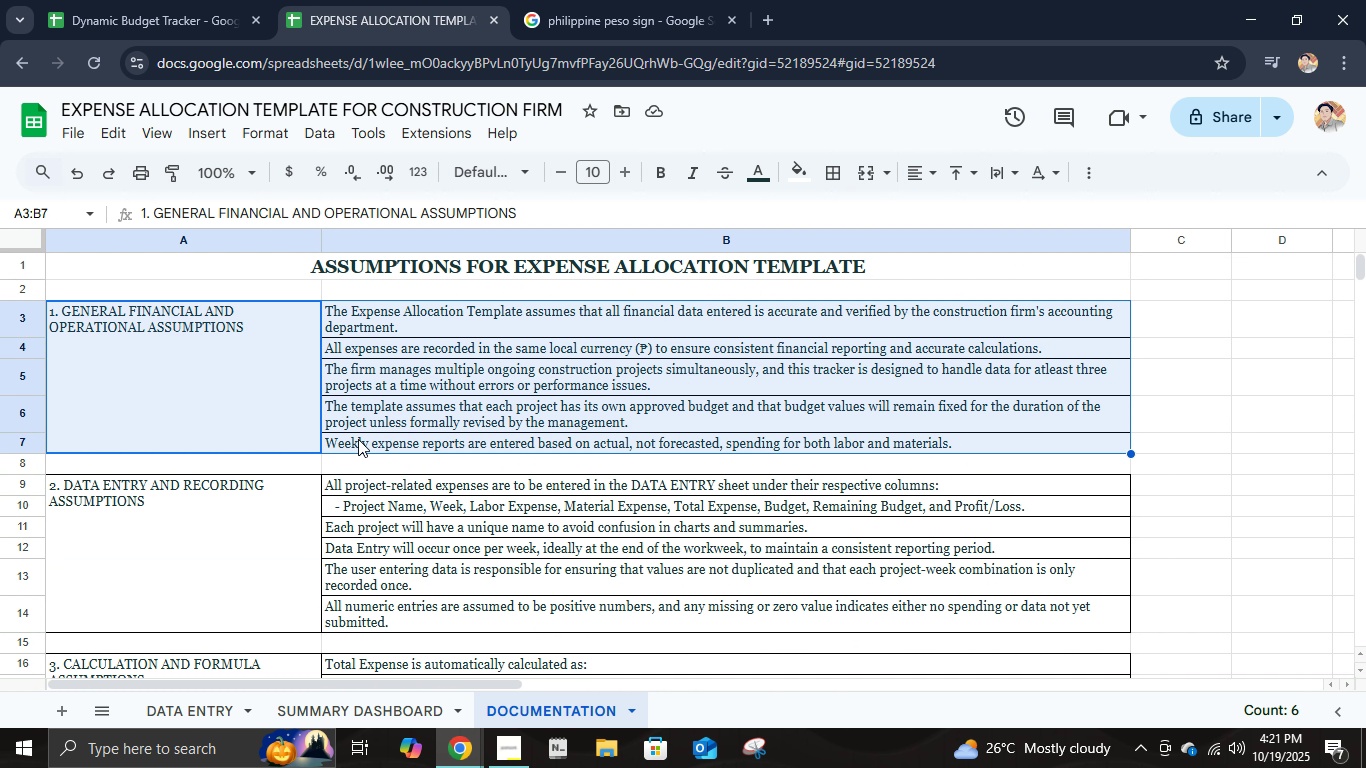 
key(Control+C)
 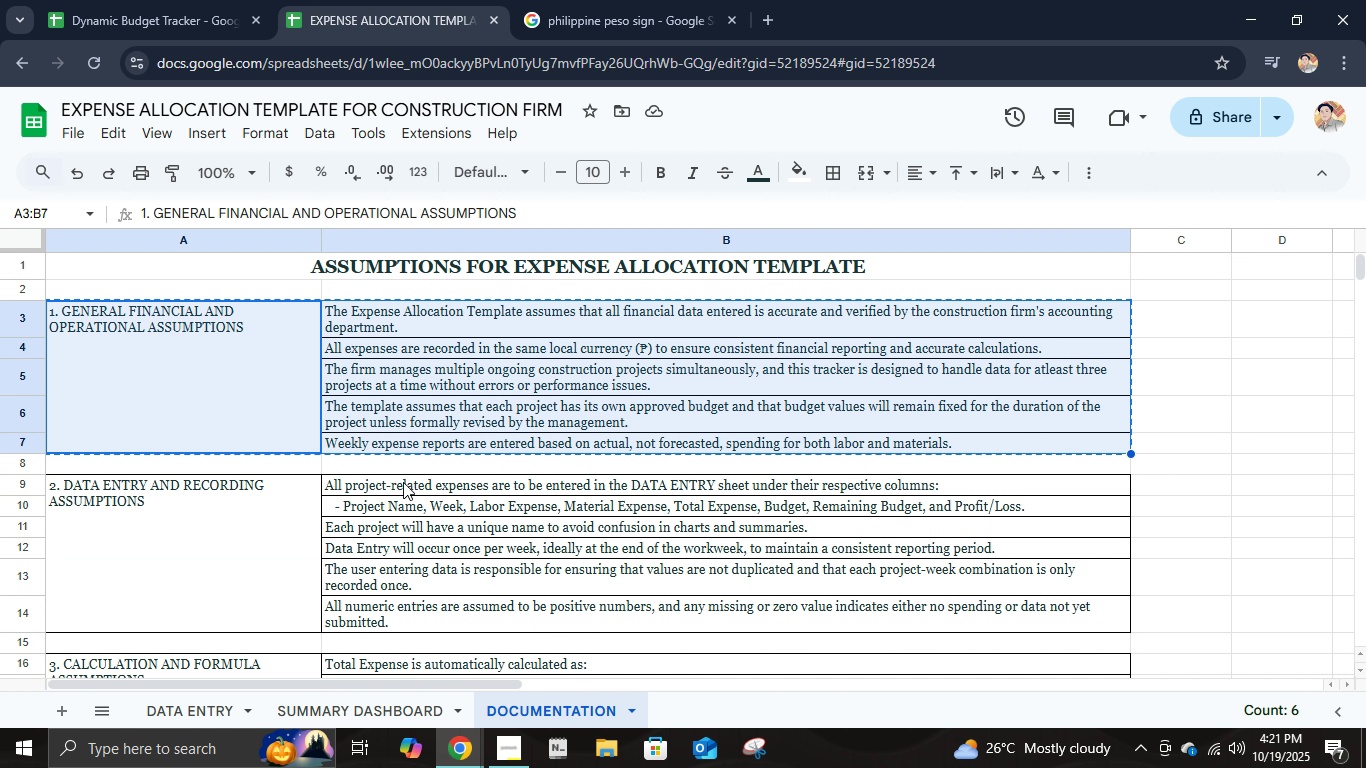 
scroll: coordinate [403, 481], scroll_direction: down, amount: 3.0
 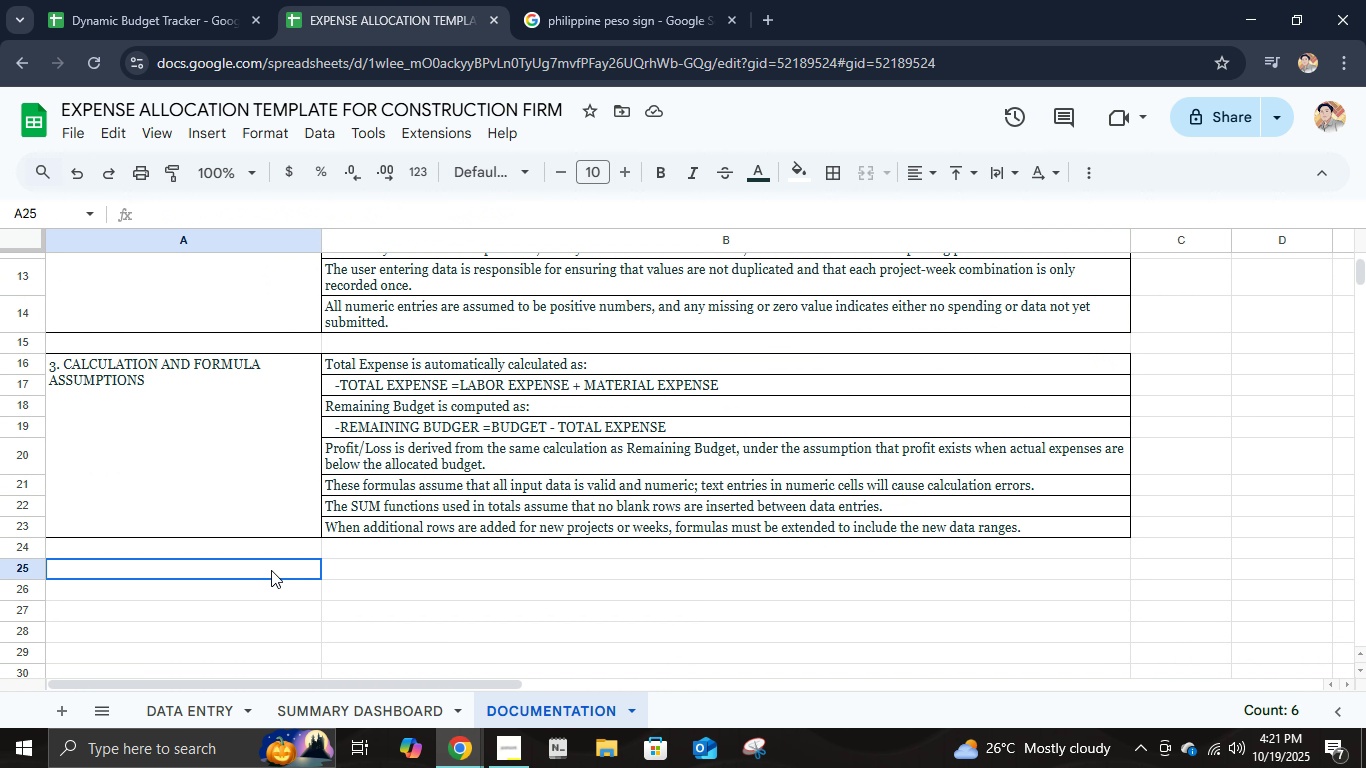 
left_click([271, 570])
 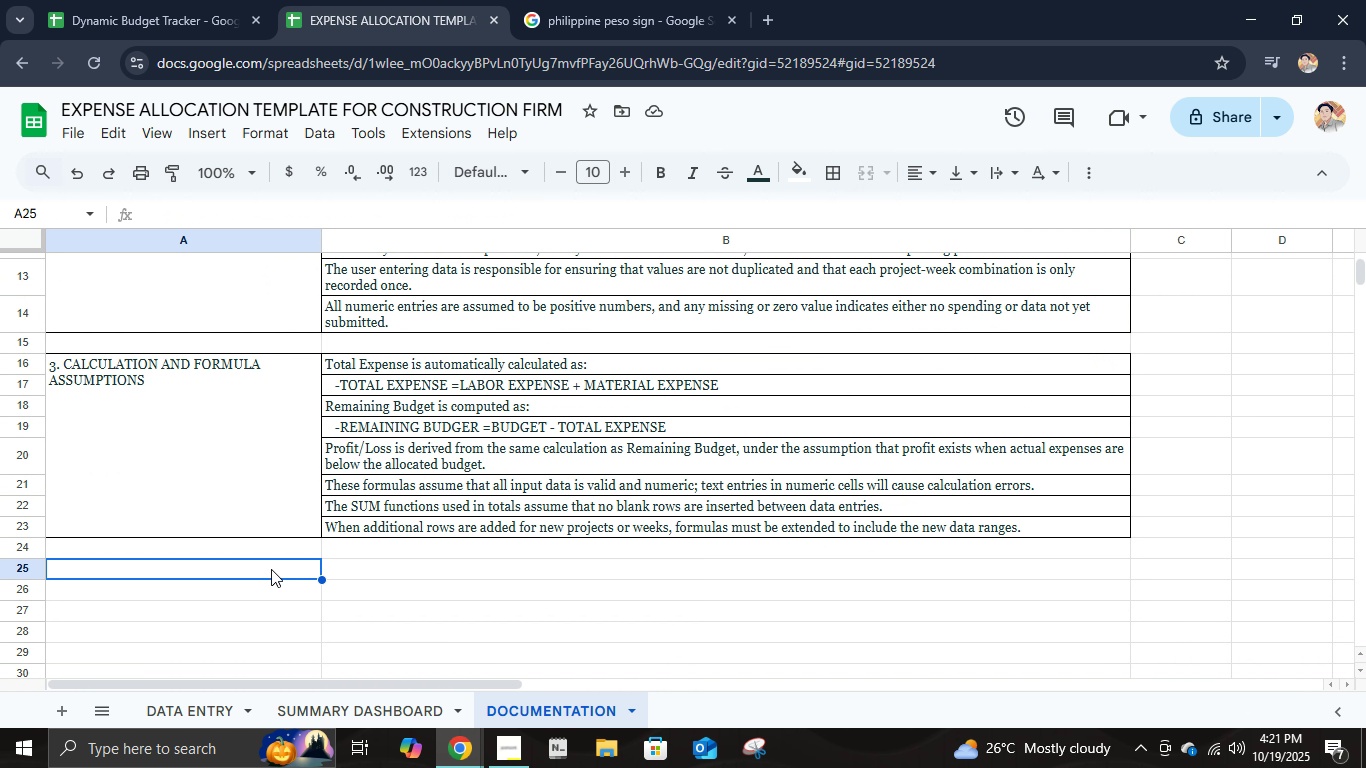 
key(Control+V)
 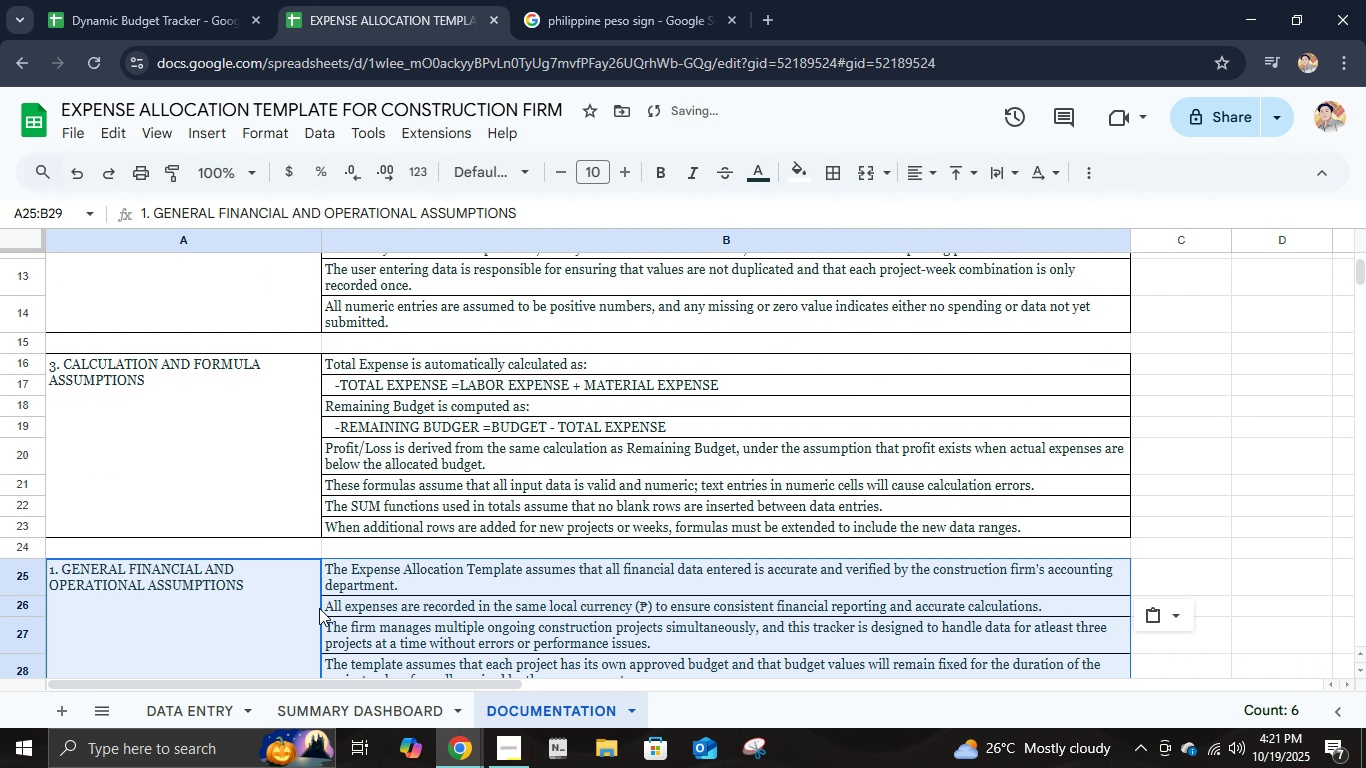 
scroll: coordinate [321, 608], scroll_direction: down, amount: 1.0
 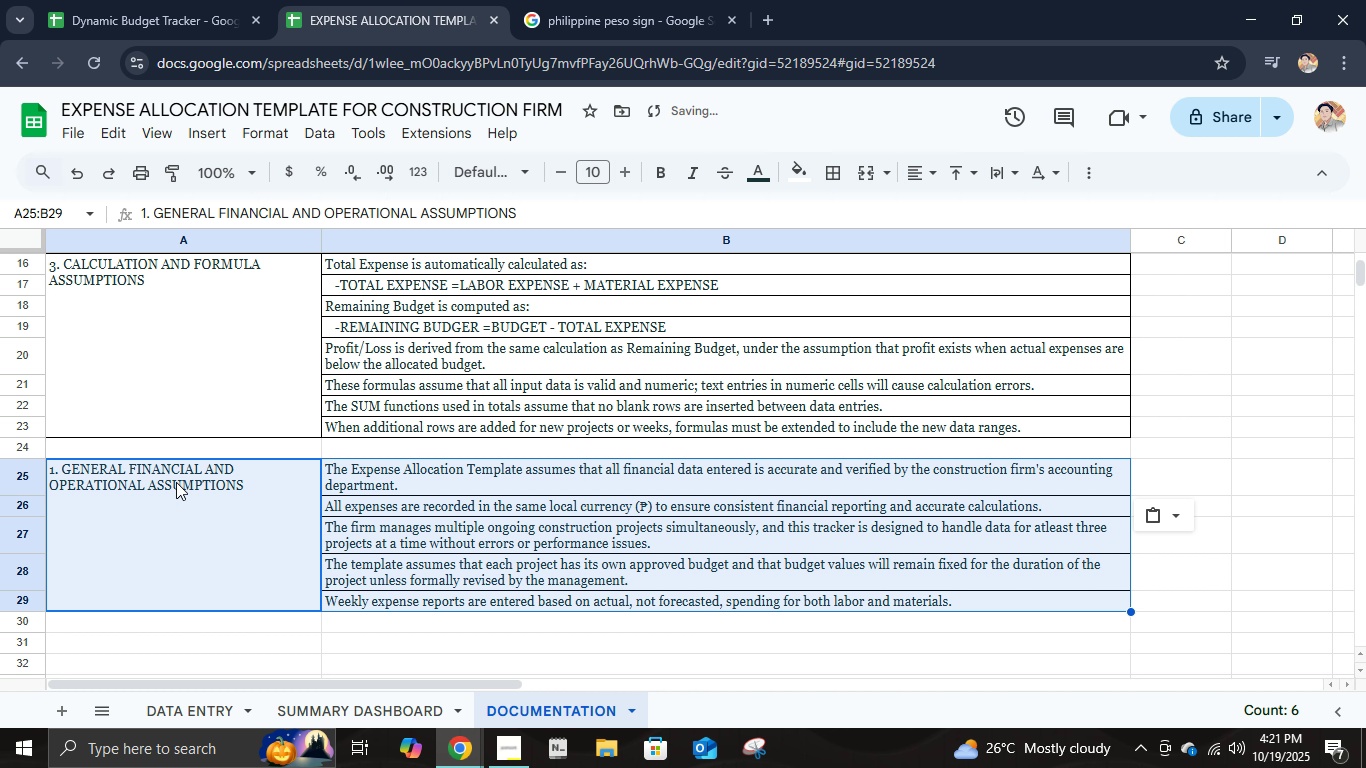 
left_click([176, 482])
 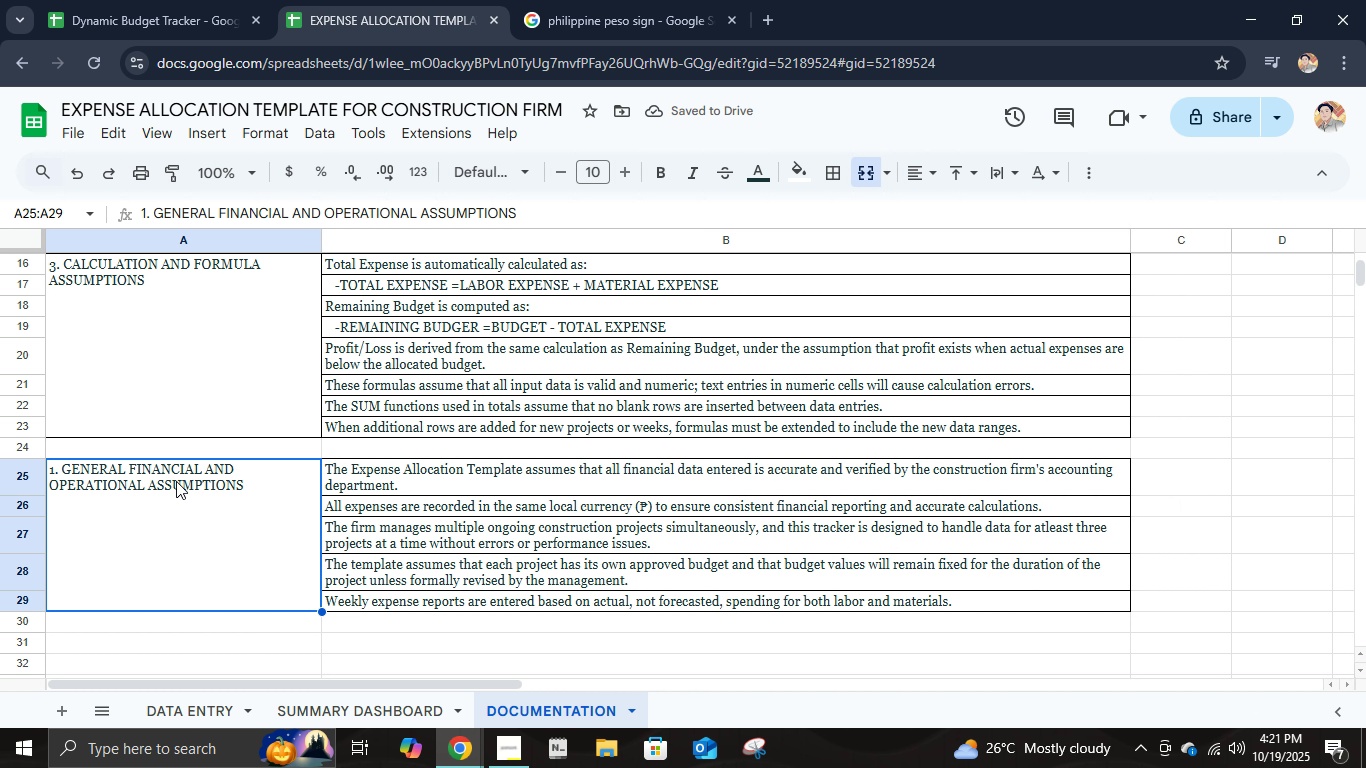 
type(4. BUDGETING AND FINANCIAL CONSTRAINTS)
 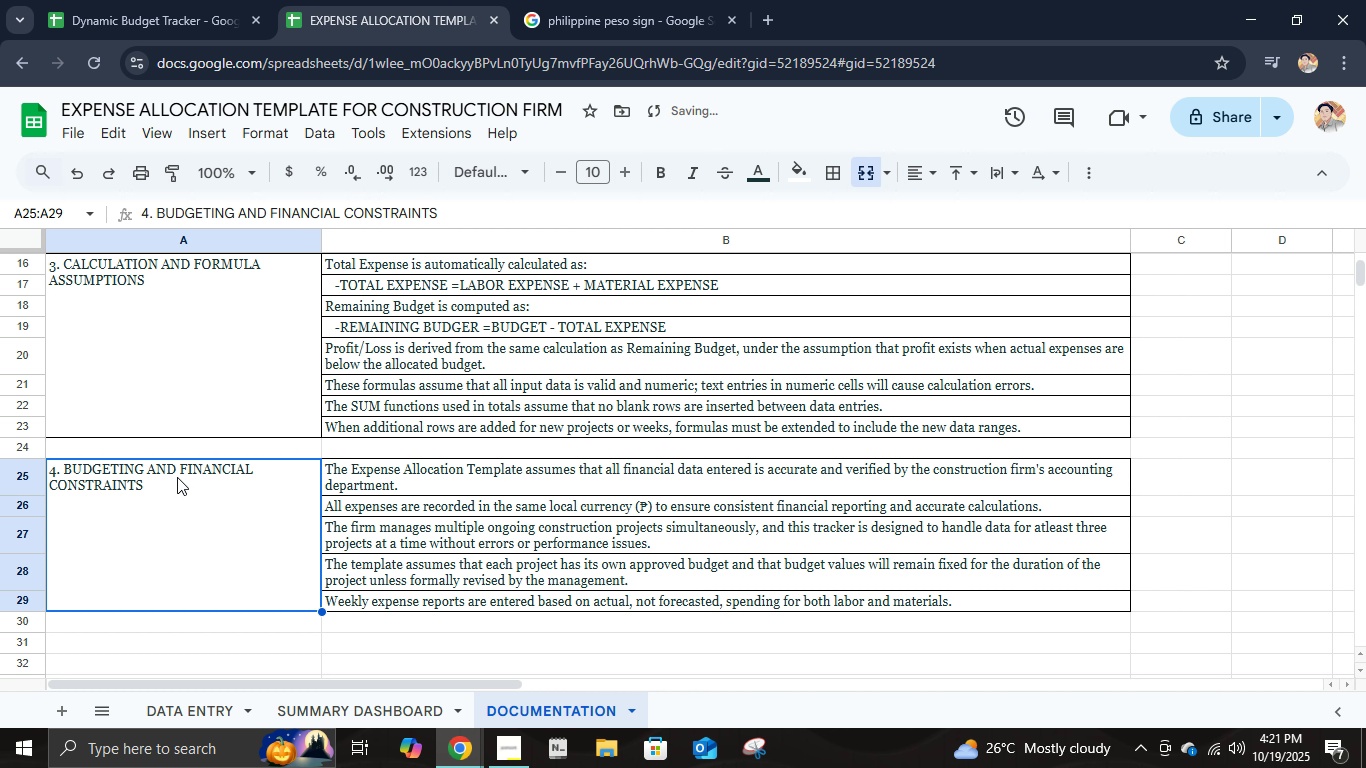 
key(Enter)
 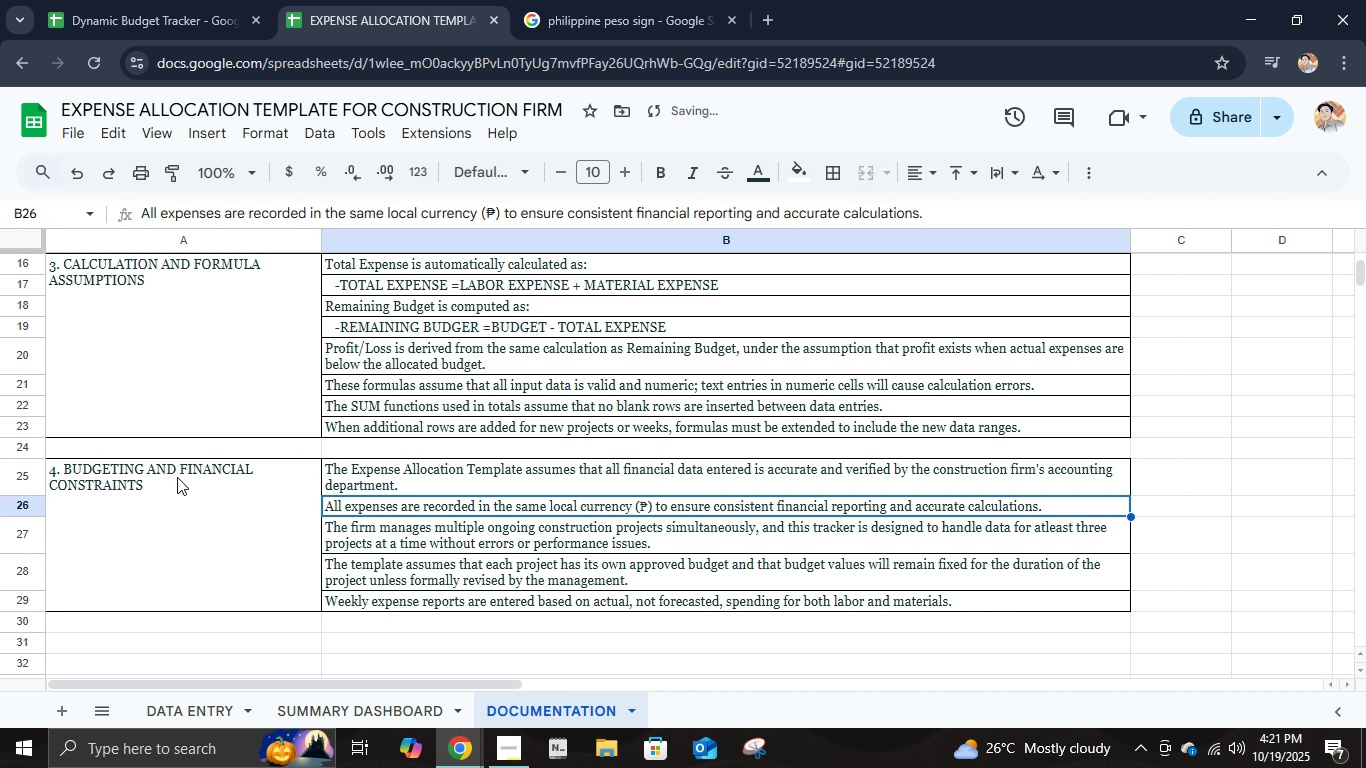 
key(ArrowRight)
 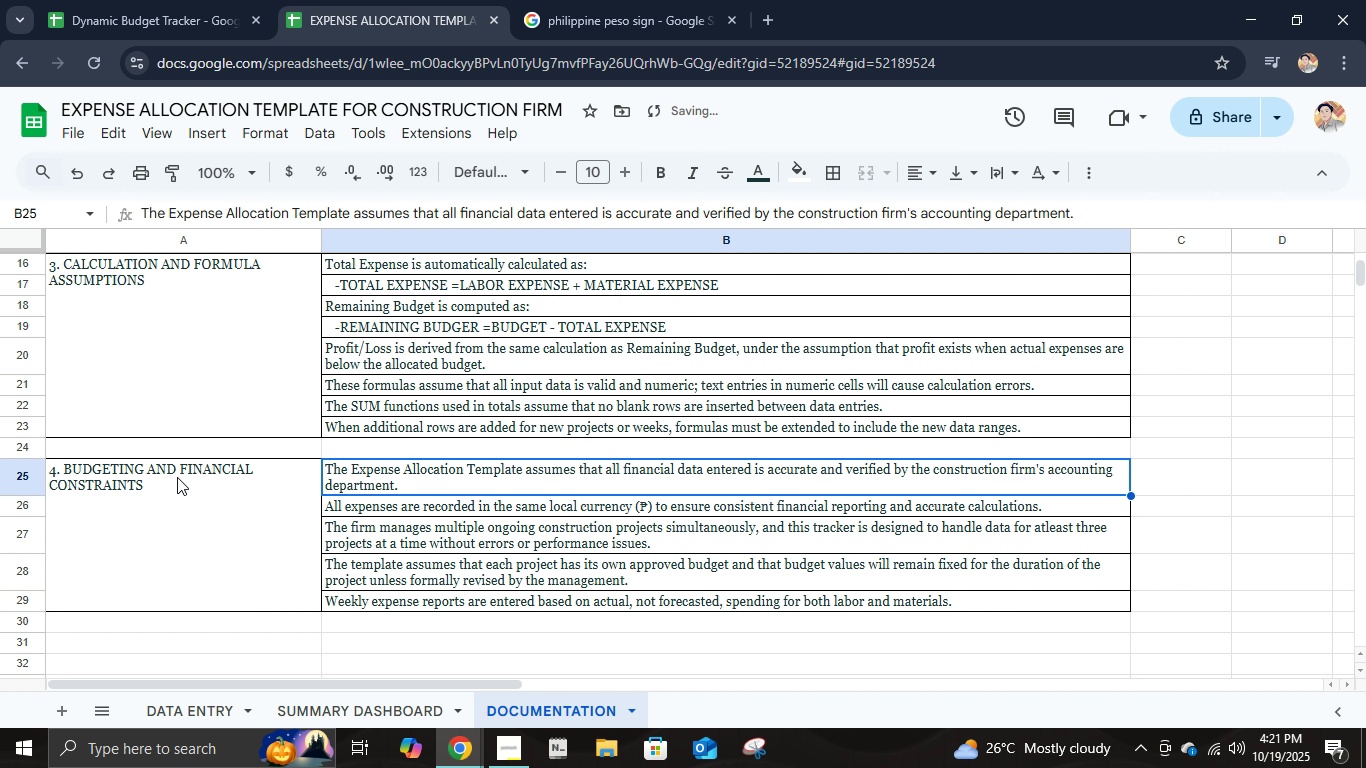 
key(ArrowUp)
 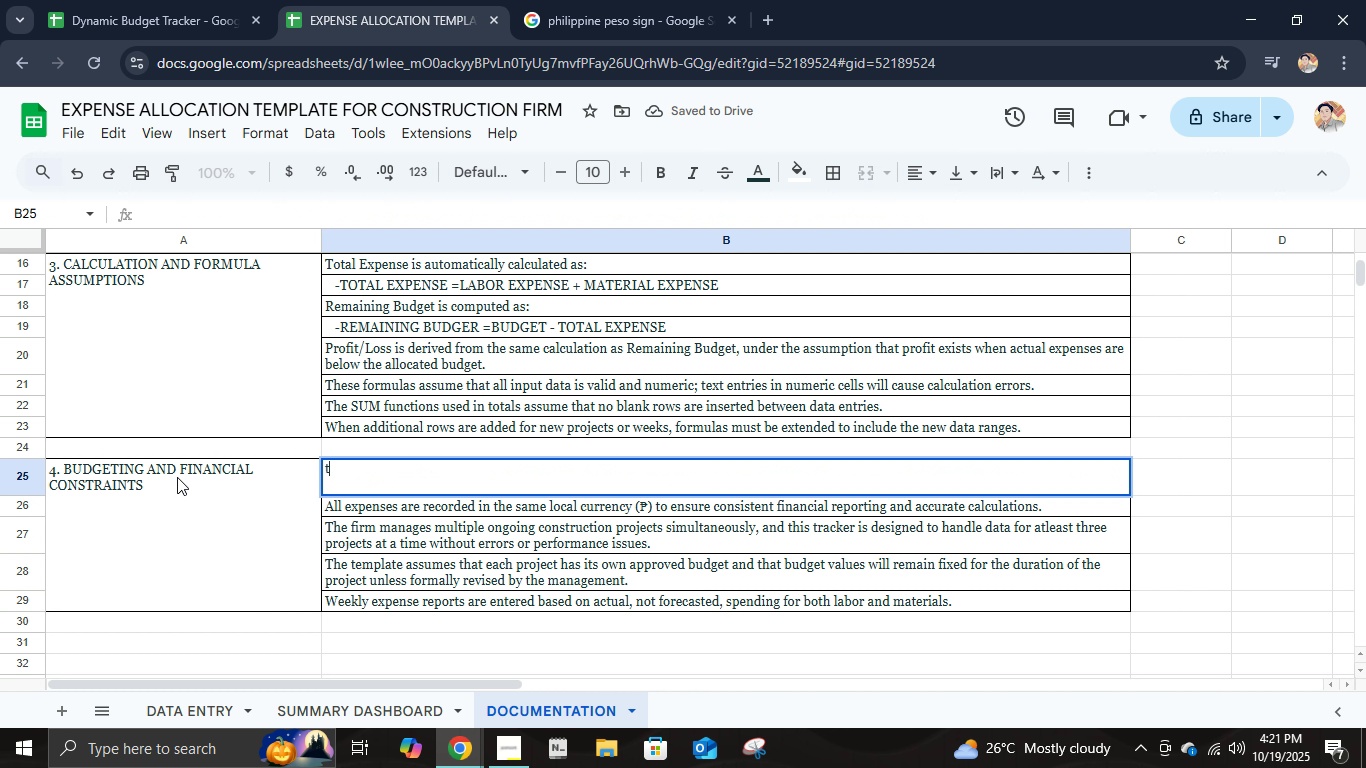 
type(tHE )
key(Backspace)
key(Backspace)
key(Backspace)
key(Backspace)
type(The budget figures entering fored for each project represents)
key(Backspace)
type( t)
key(Backspace)
type( the )
key(Backspace)
key(Backspace)
key(Backspace)
key(Backspace)
key(Backspace)
type(the maximum approved spending limit for the )
key(Backspace)
key(Backspace)
type(at specific project during the reporting peroid.)
 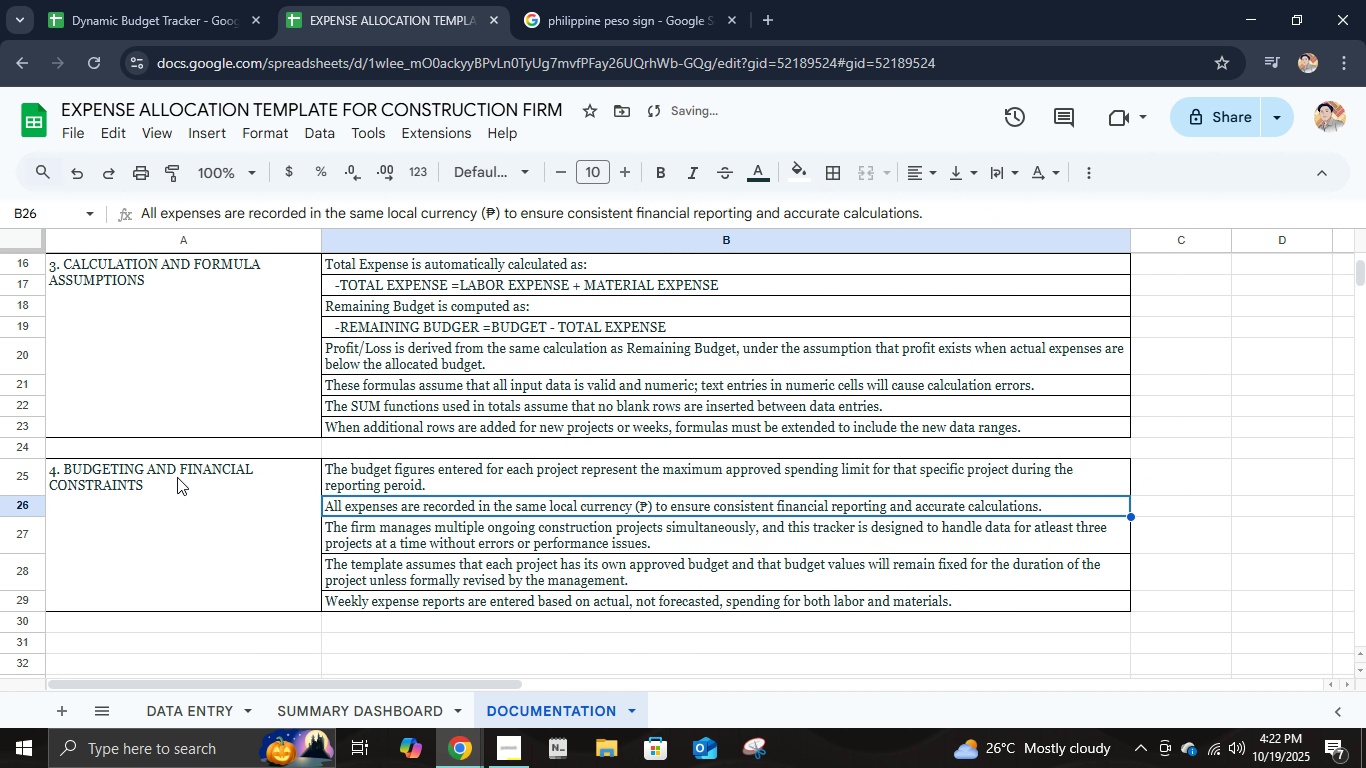 
key(Enter)
 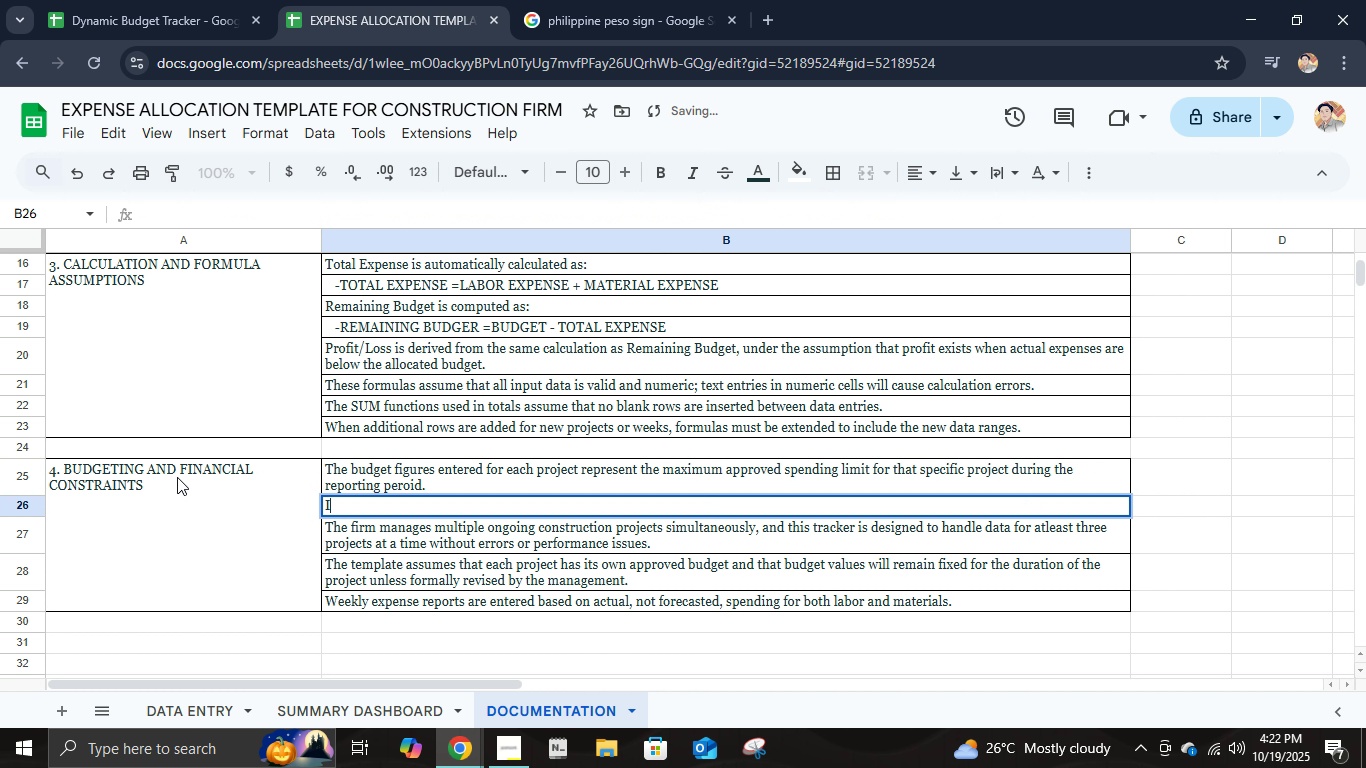 
type(If total expense )
key(Backspace)
type(s exceed the budget, the Remaining Budget and )
 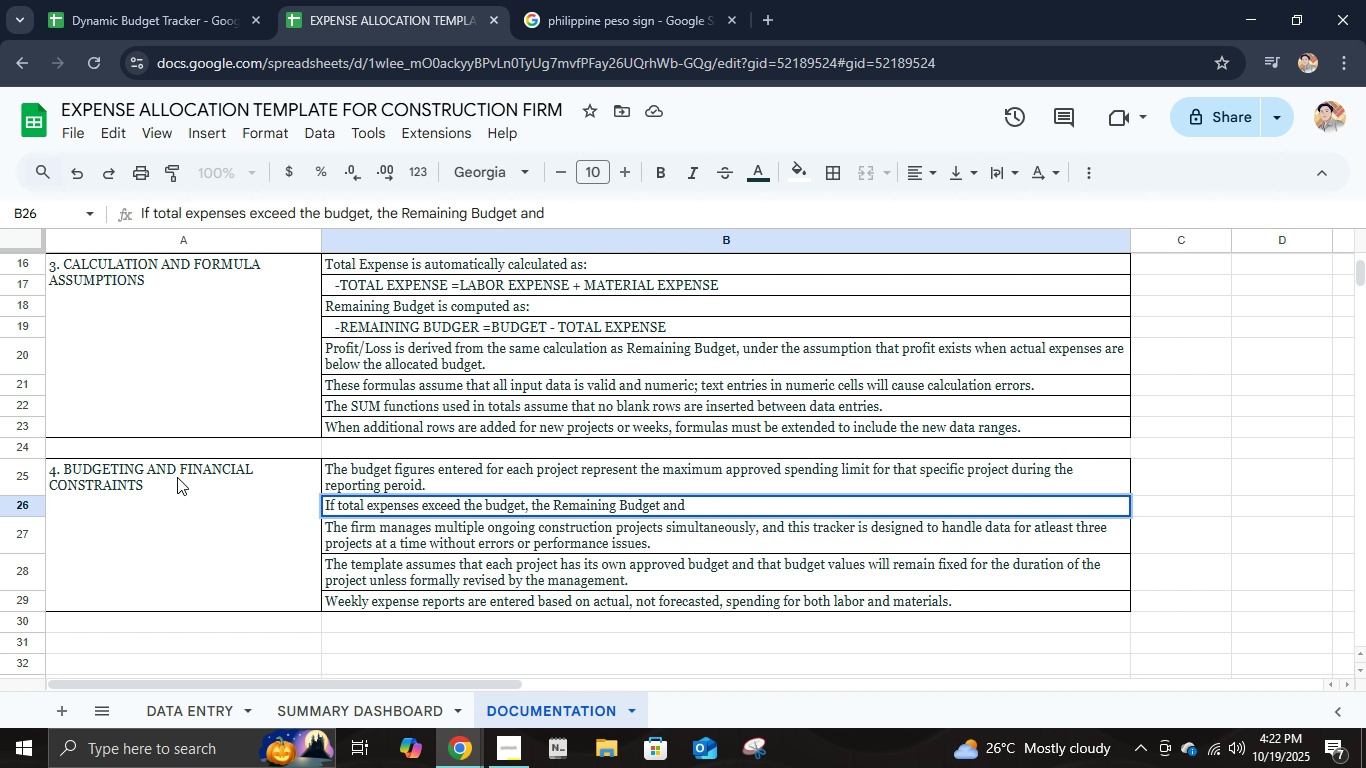 
type(Proi)
key(Backspace)
type(fit/lo)
key(Backspace)
key(Backspace)
type(Loss ceslls wi)
key(Backspace)
key(Backspace)
key(Backspace)
key(Backspace)
type(lls will display negative values, visually flagged in red through conditional formatting tot)
key(Backspace)
type( arn users of over-budgetin)
key(Backspace)
key(Backspace)
key(Backspace)
type(t spending.)
 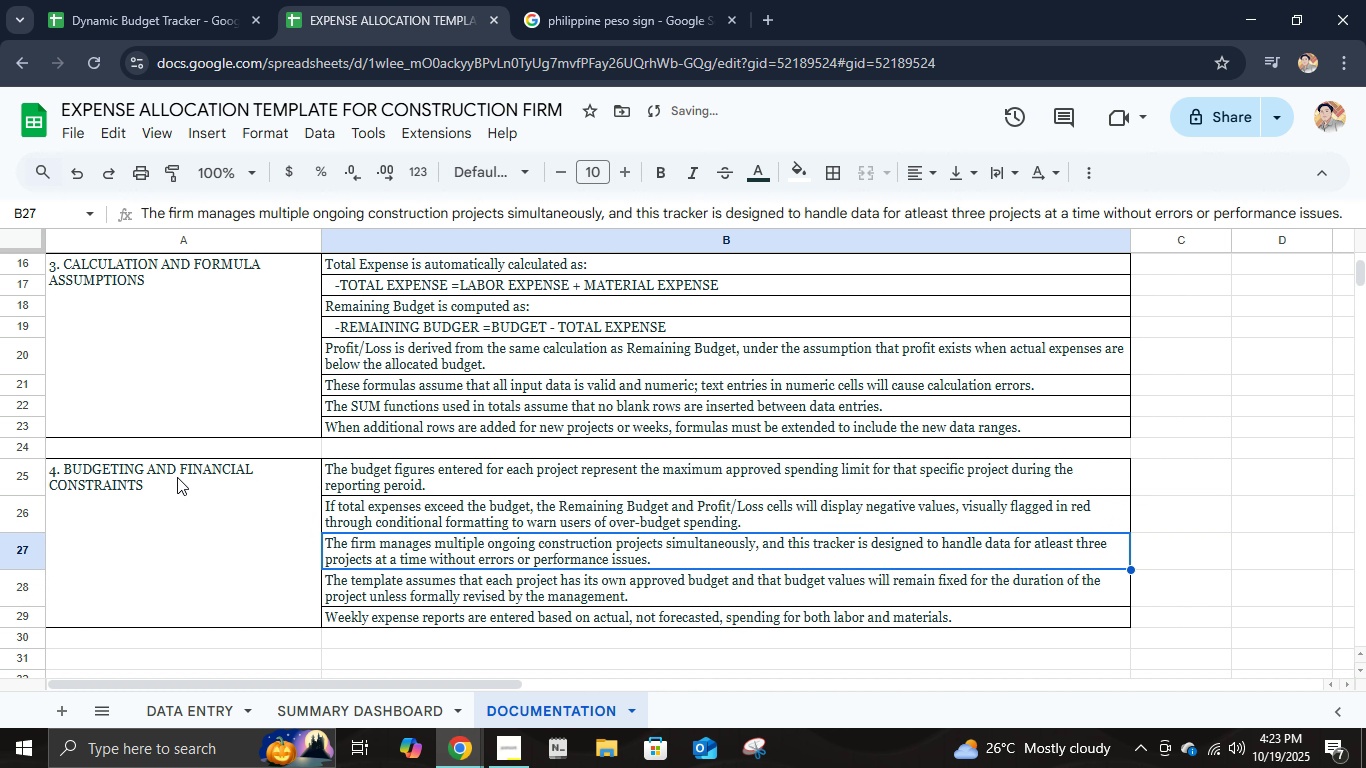 
key(Enter)
 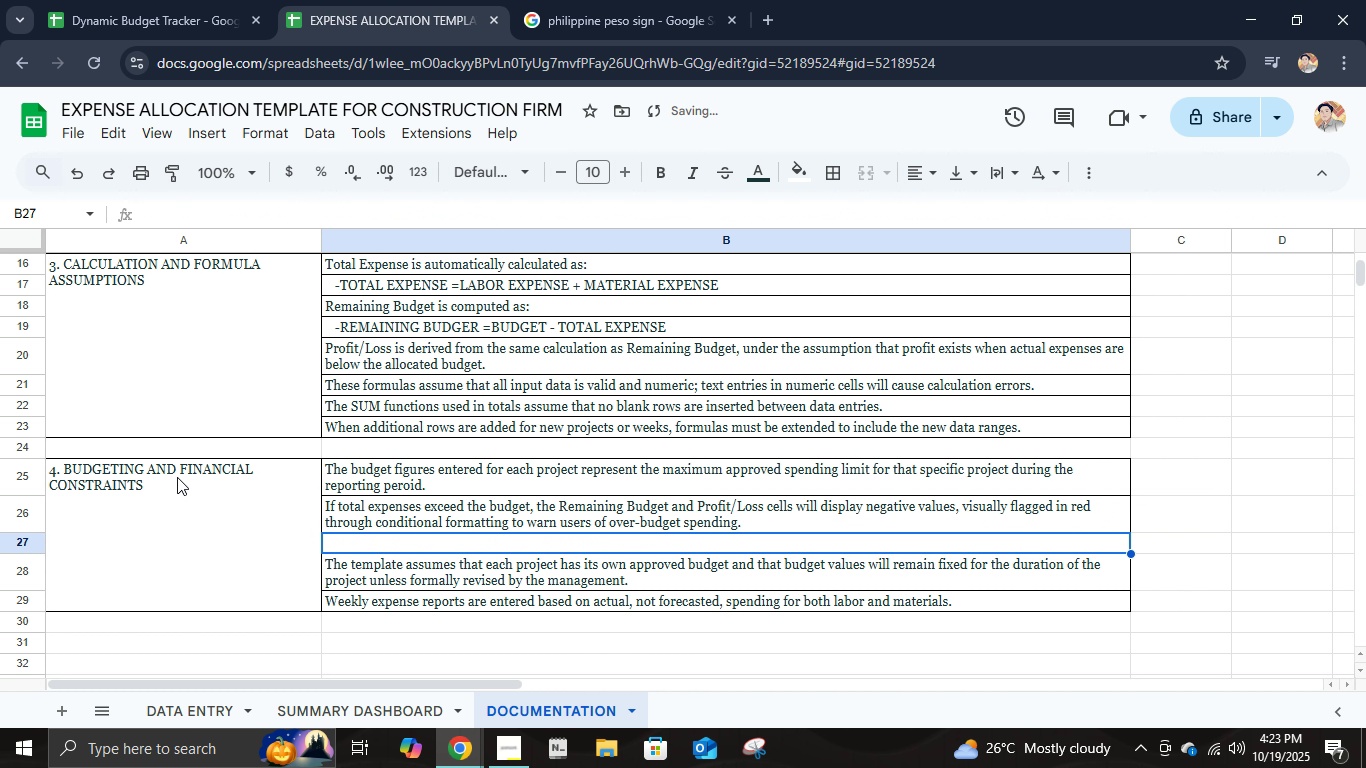 
key(Delete)
 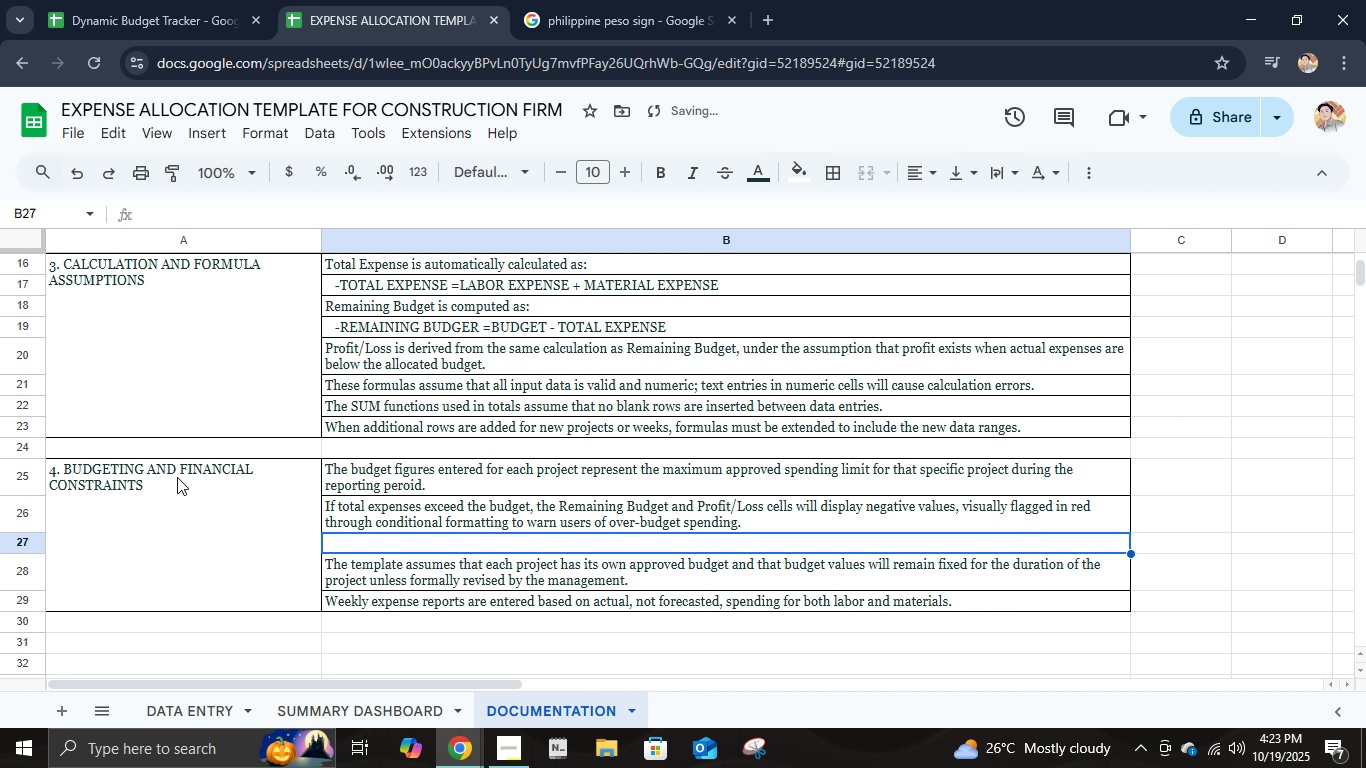 
key(ArrowDown)
 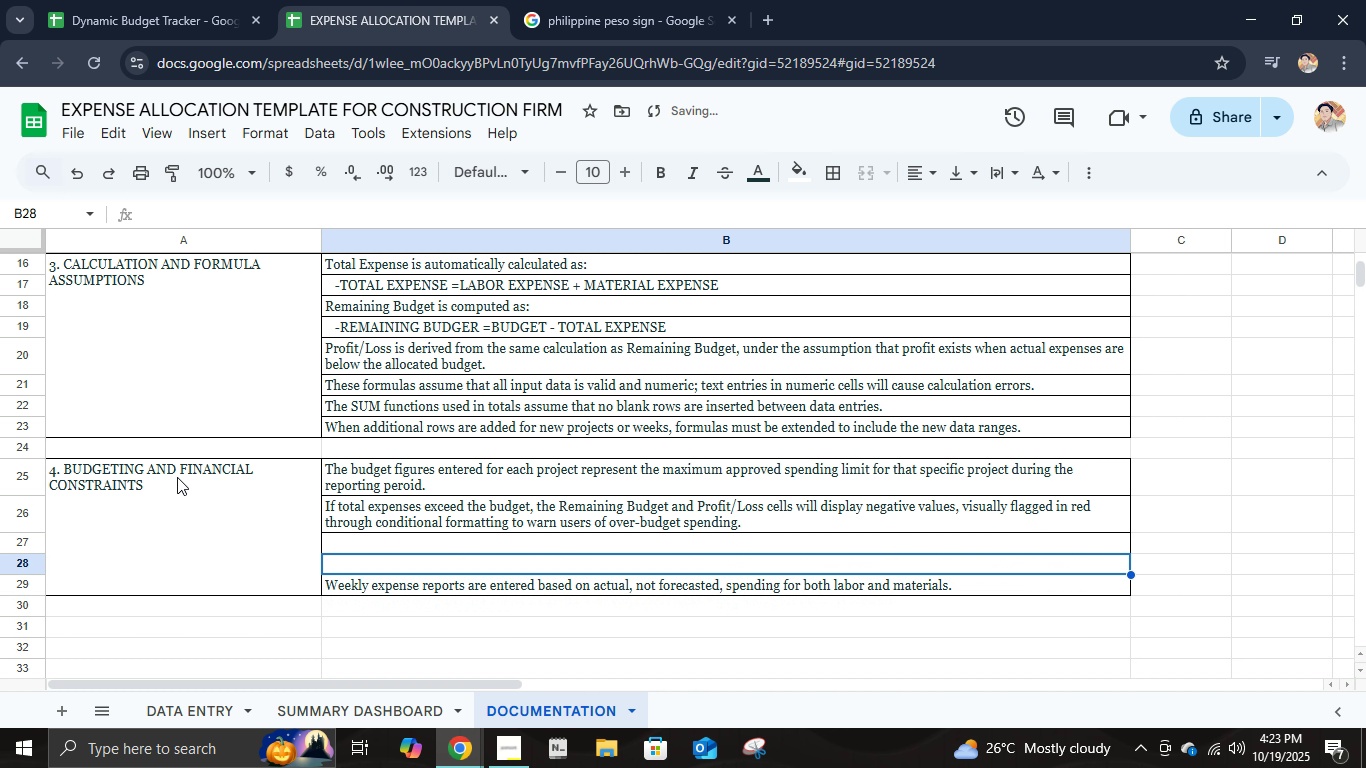 
key(Delete)
 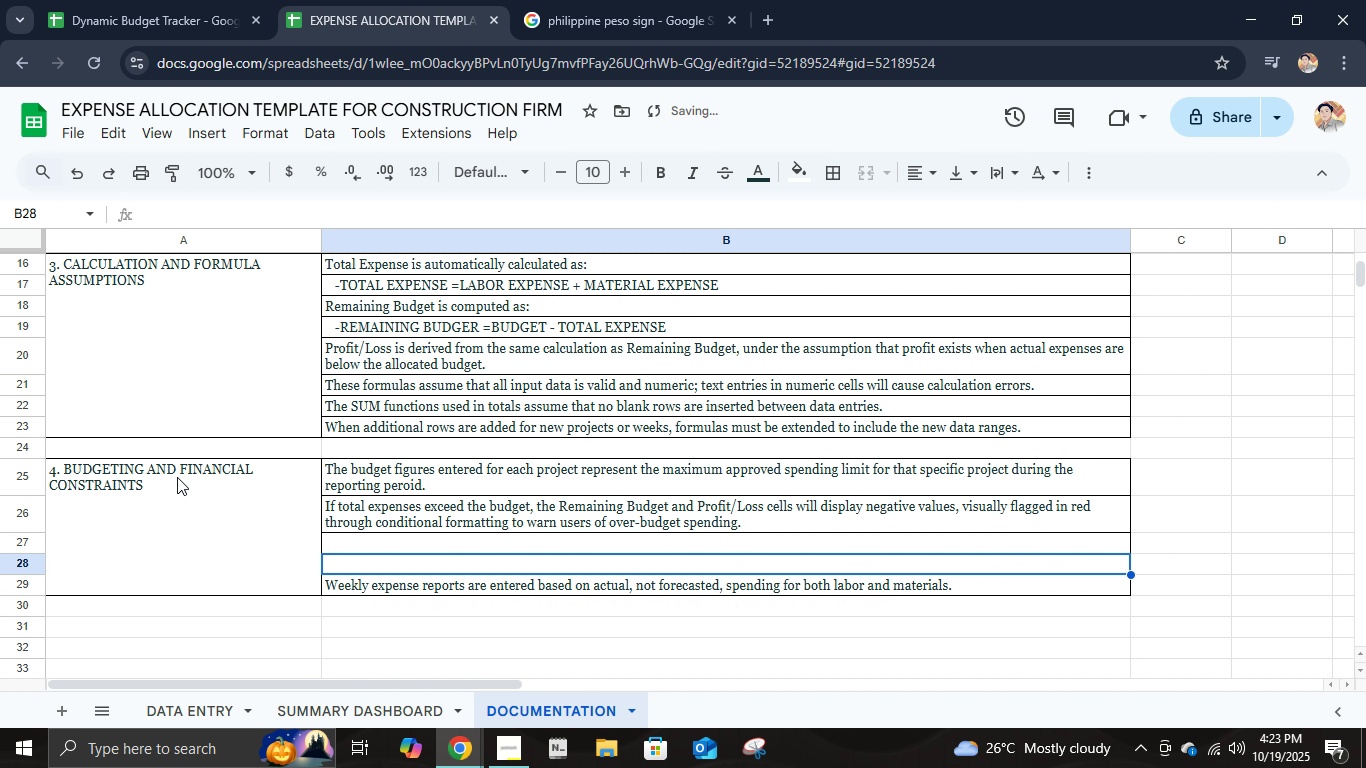 
key(ArrowDown)
 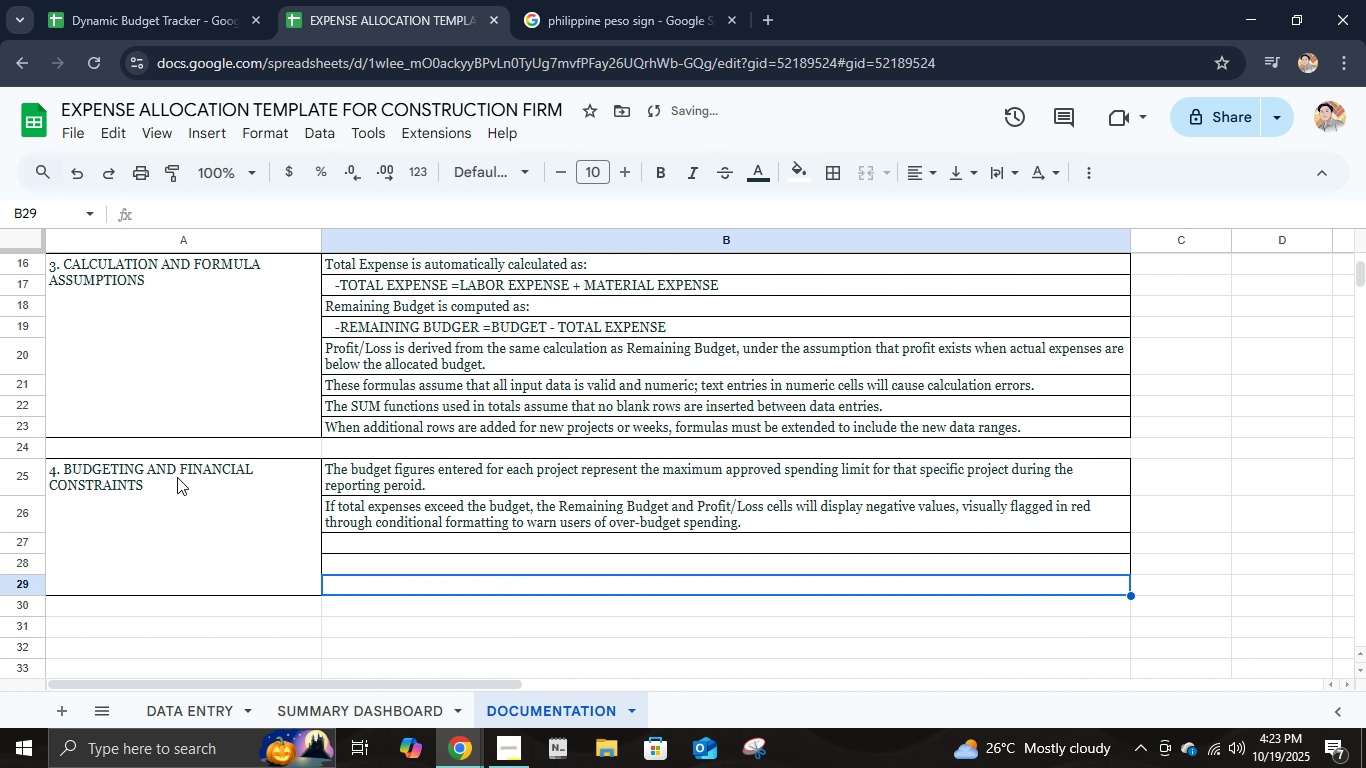 
key(Delete)
 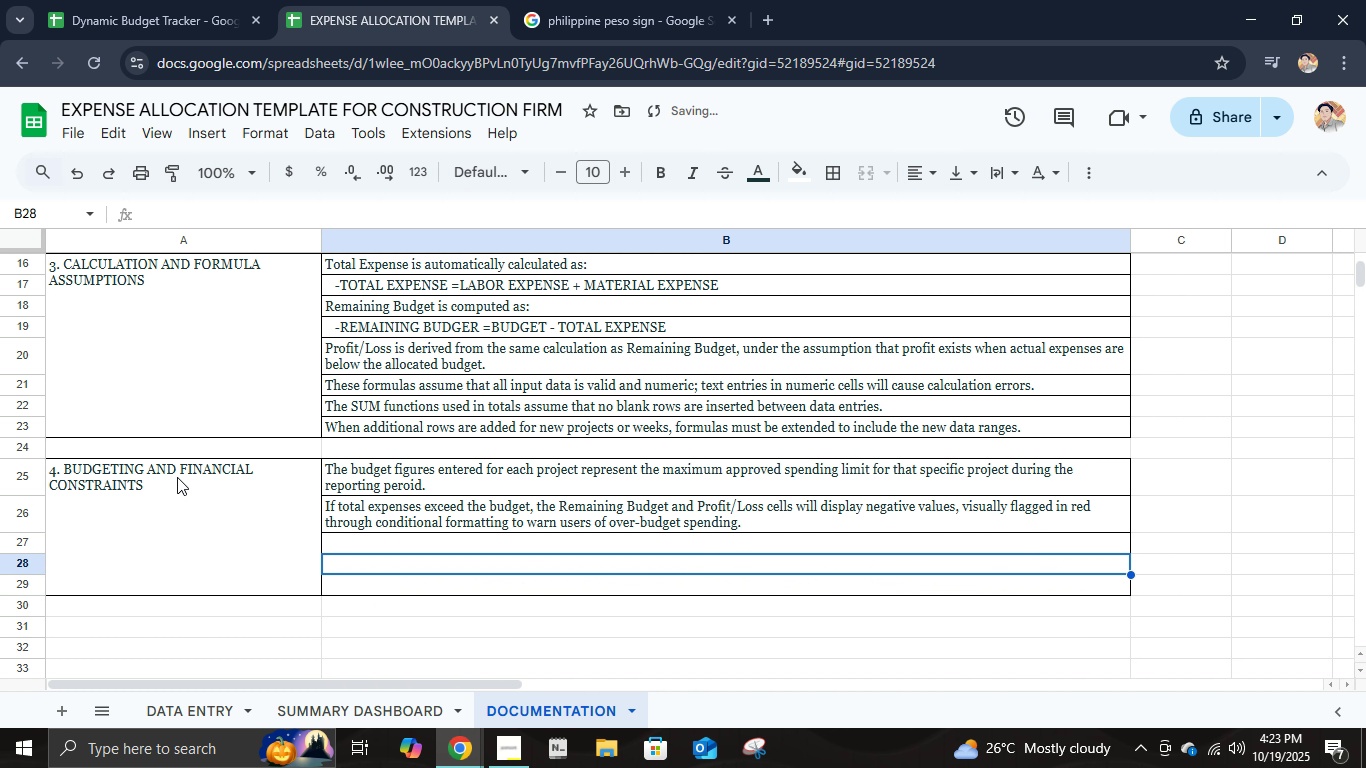 
key(ArrowUp)
 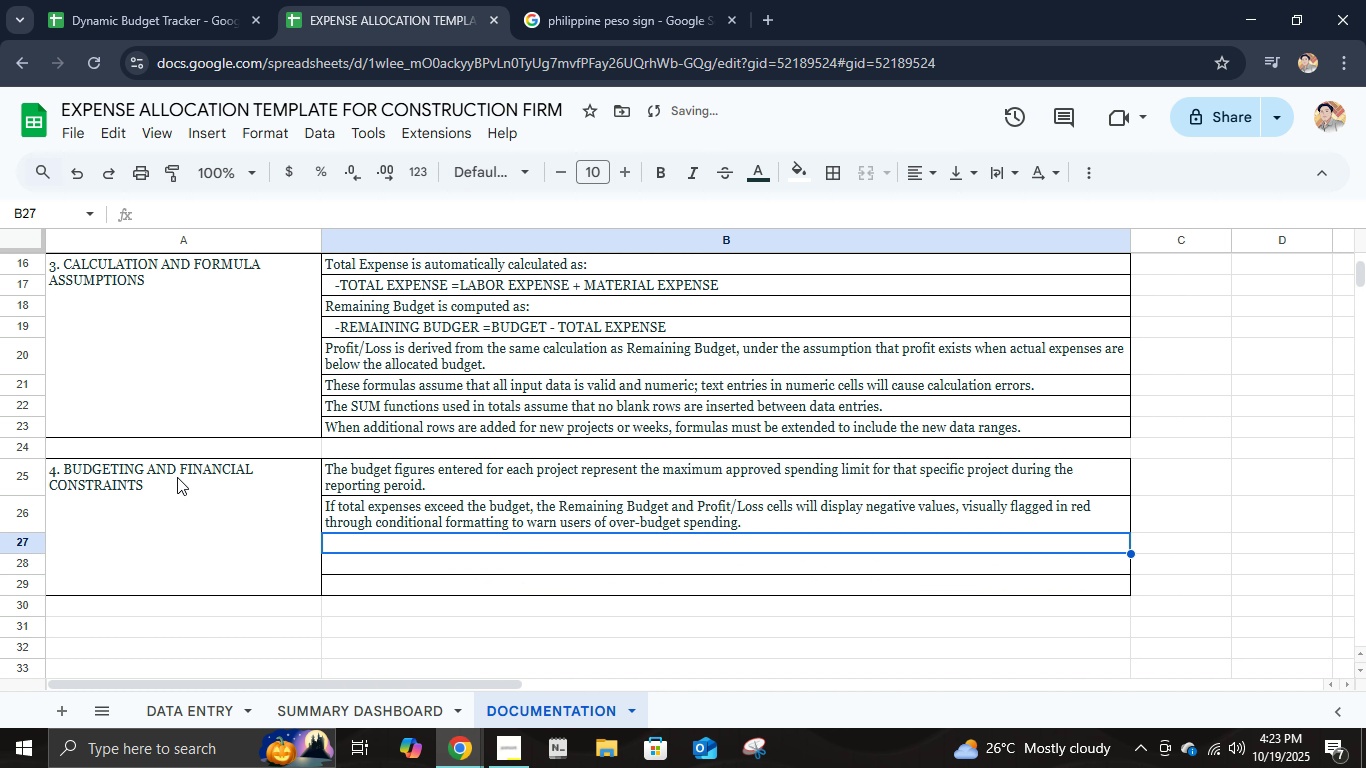 
key(ArrowUp)
 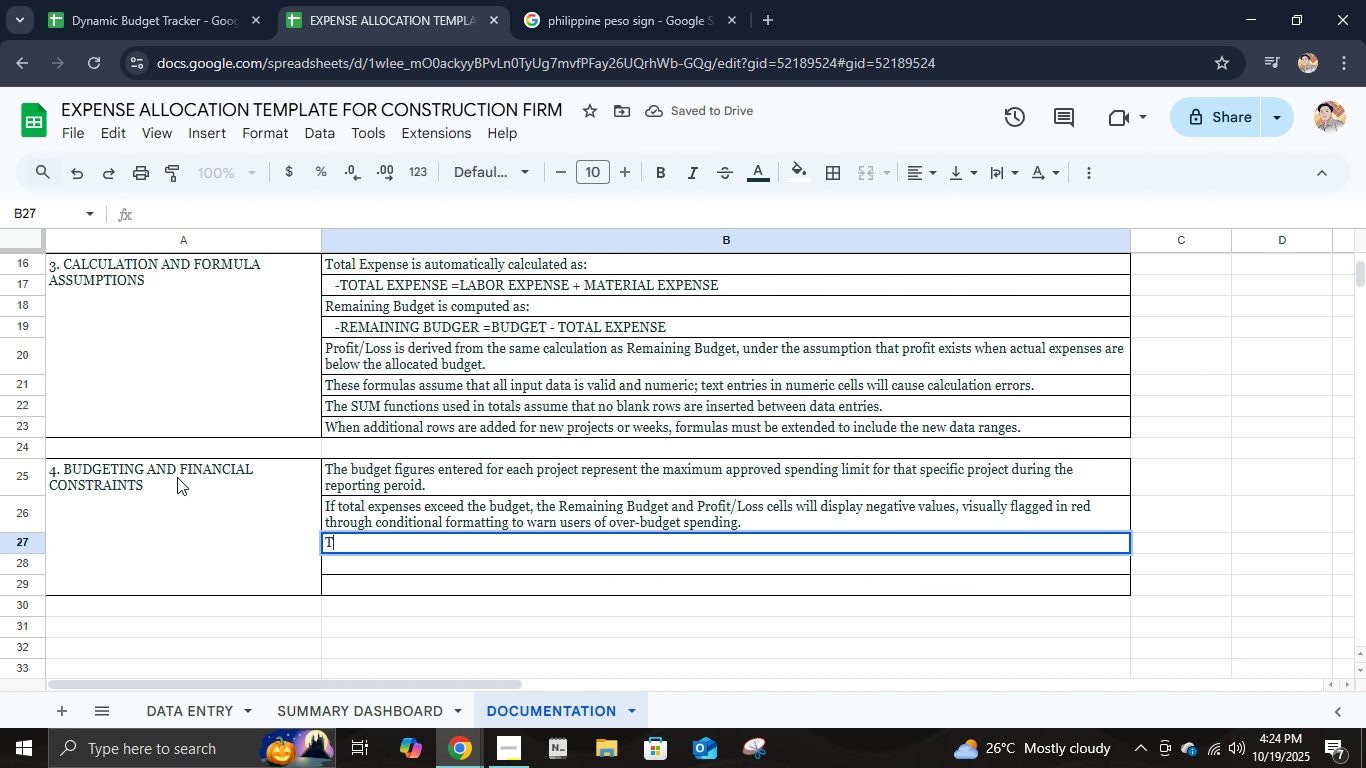 
type(The firm follows internals )
key(Backspace)
key(Backspace)
type( f)
key(Backspace)
type(guidelines that allocate specific portions of total budgets to labor and materials (e.g., 60% materials, 40% labor), but this template s)
key(Backspace)
type(al;lo)
key(Backspace)
key(Backspace)
key(Backspace)
type(lows)
 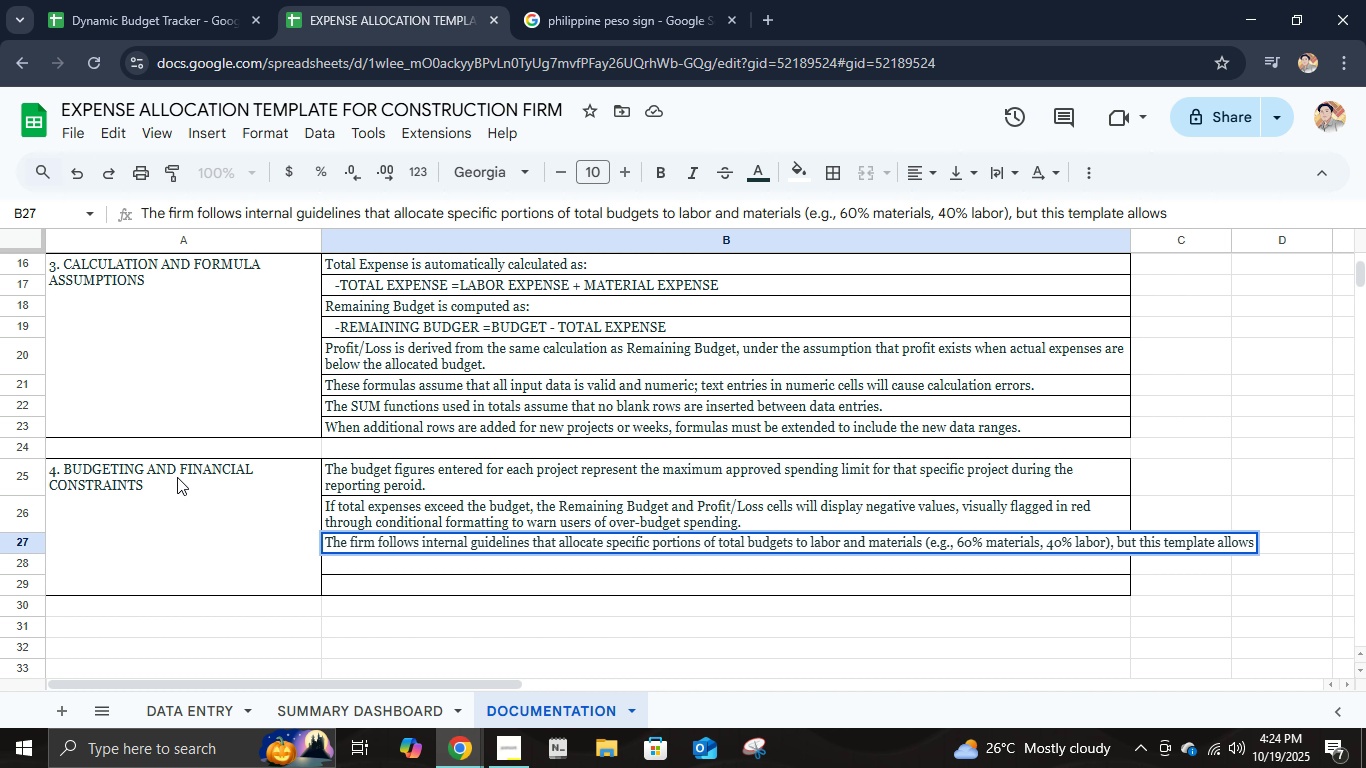 
type( flexi)
 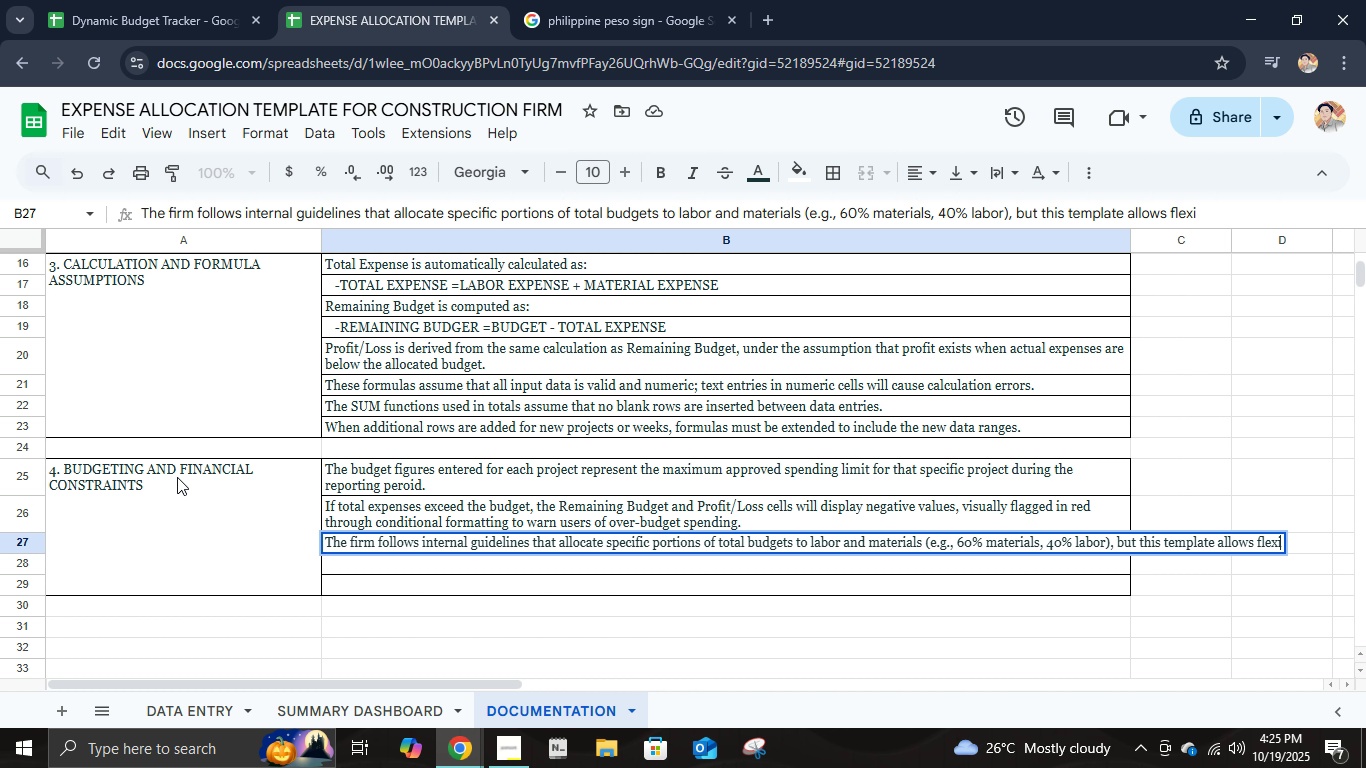 
type(bility as those ratios may vary per project.)
 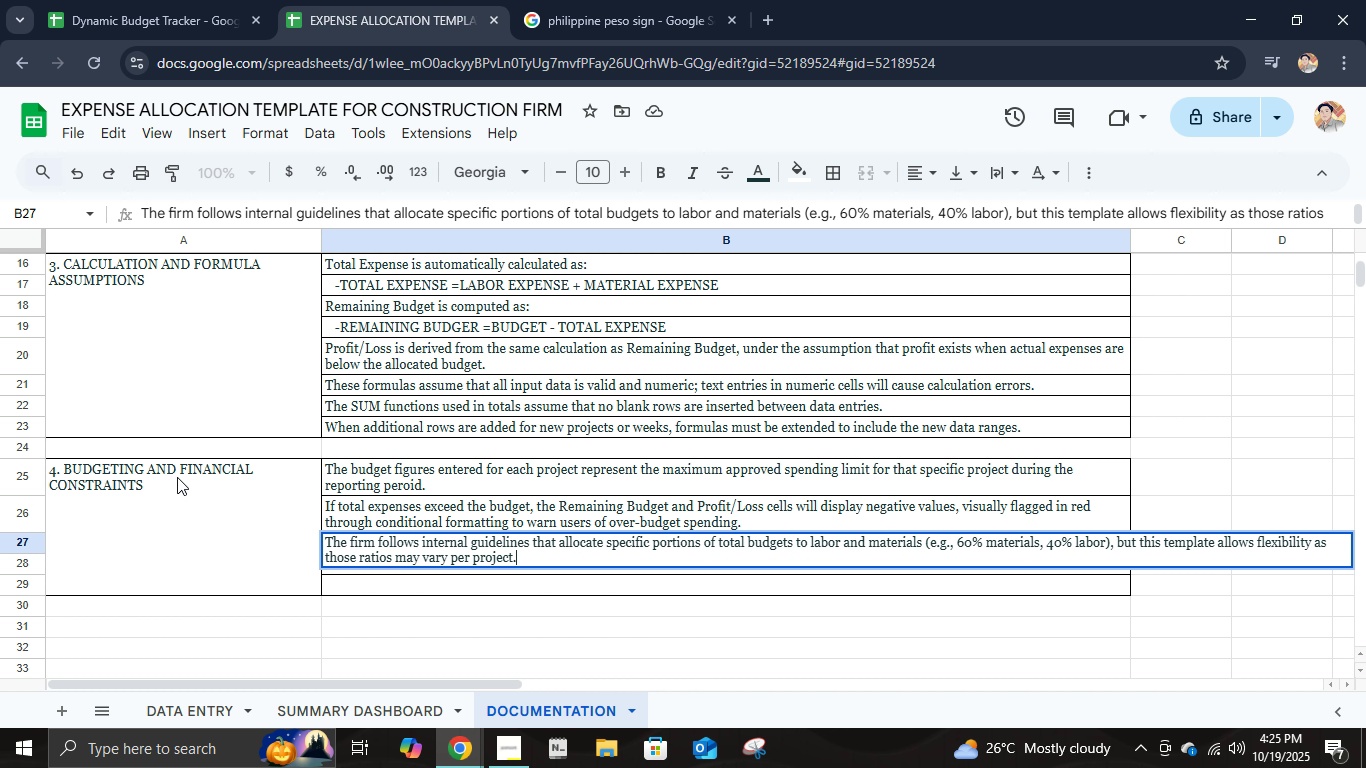 
key(Enter)
 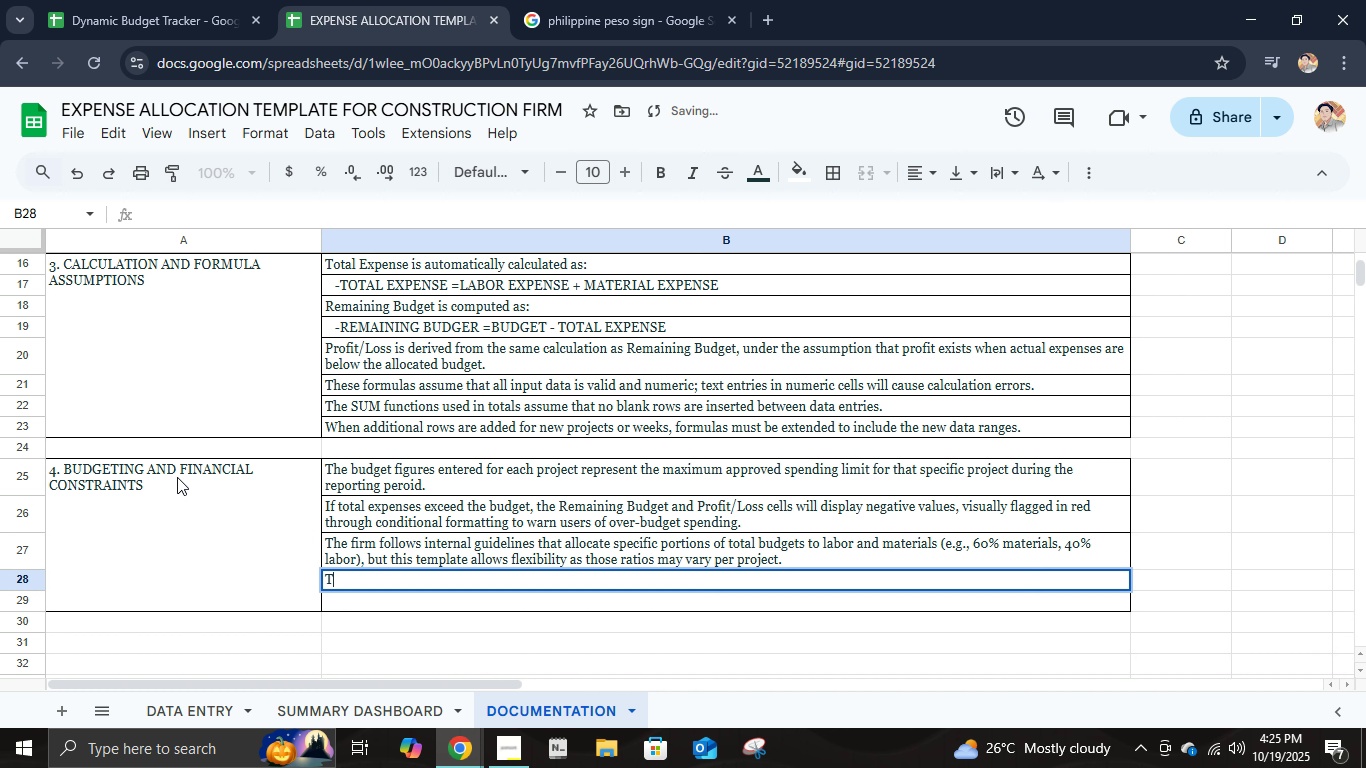 
type(THe)
key(Backspace)
key(Backspace)
type(he template assumes no taxes.)
key(Backspace)
type(, interest, or depreciation oc)
key(Backspace)
key(Backspace)
type(costs are included in these expenses - only direct costs related to materials n)
key(Backspace)
type(and labor.)
 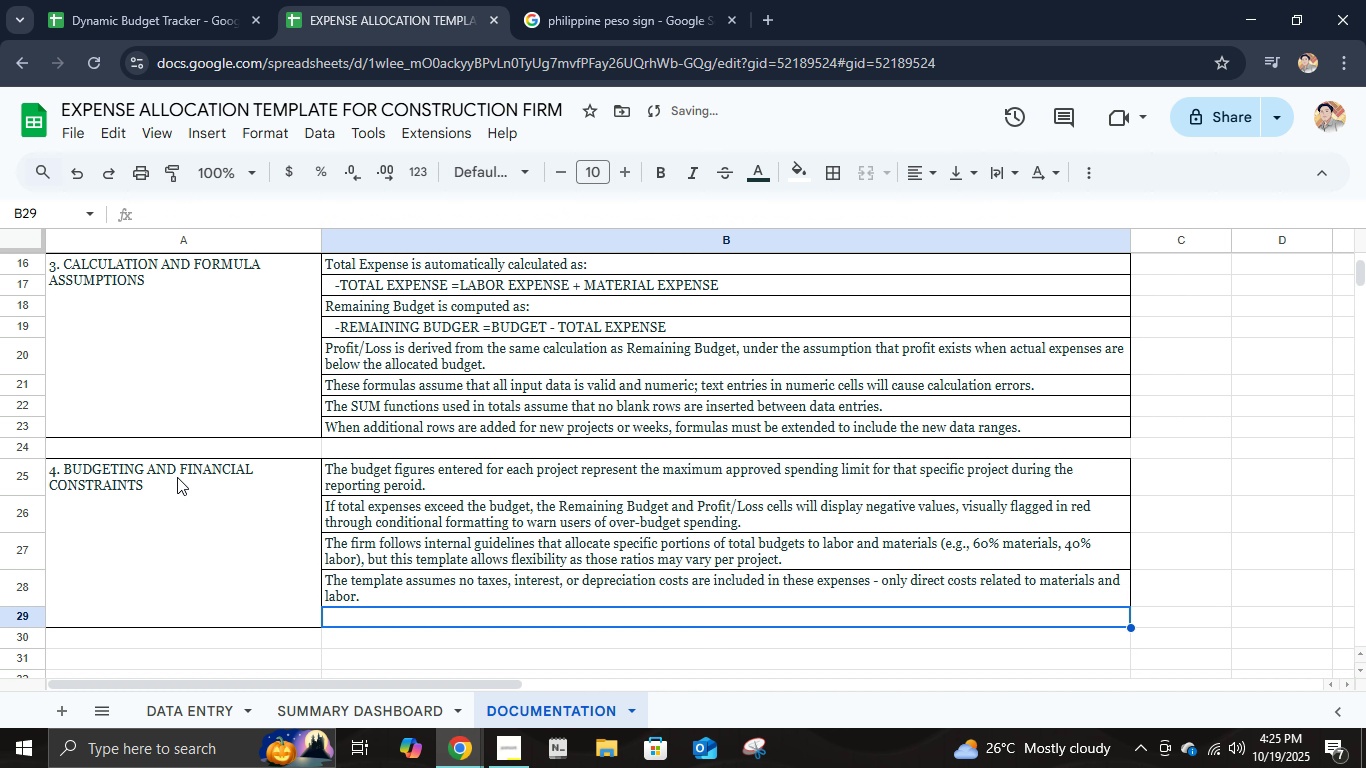 
key(Enter)
 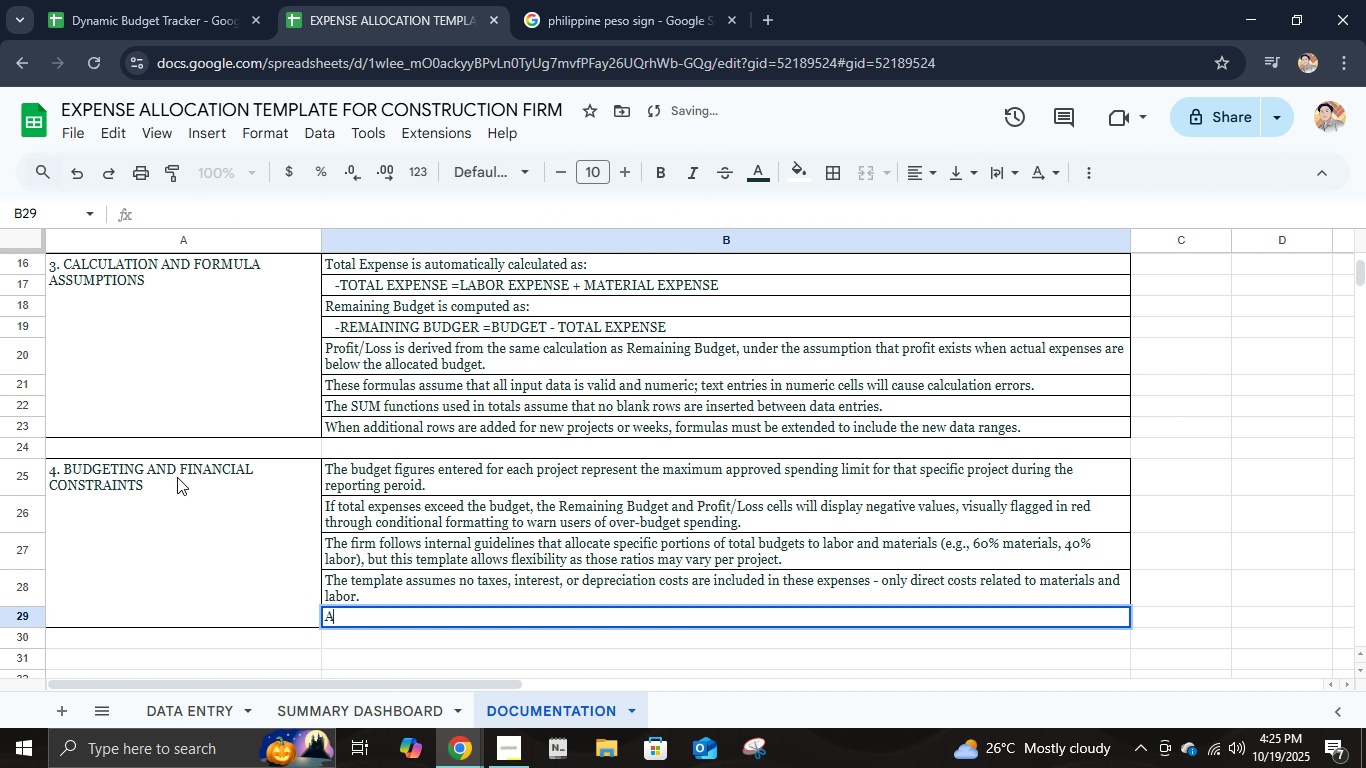 
type(Additional expenses such as w)
key(Backspace)
type(equipmenta)
key(Backspace)
type(s)
key(Backspace)
type( rntal)
key(Backspace)
key(Backspace)
key(Backspace)
key(Backspace)
type(entals or subcontractor fees should be categorized under either labor or materials depend)
key(Backspace)
type(ing on internal accounting standards.)
 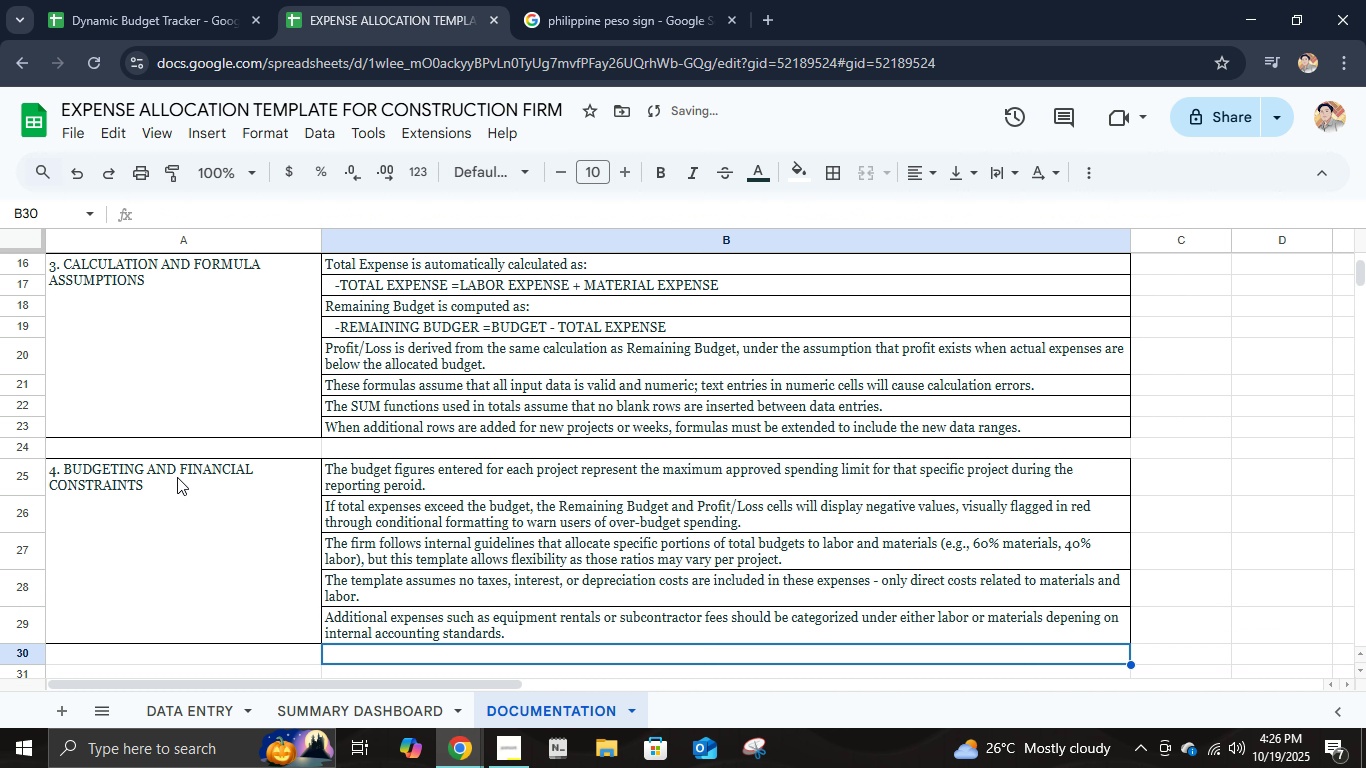 
key(Enter)
 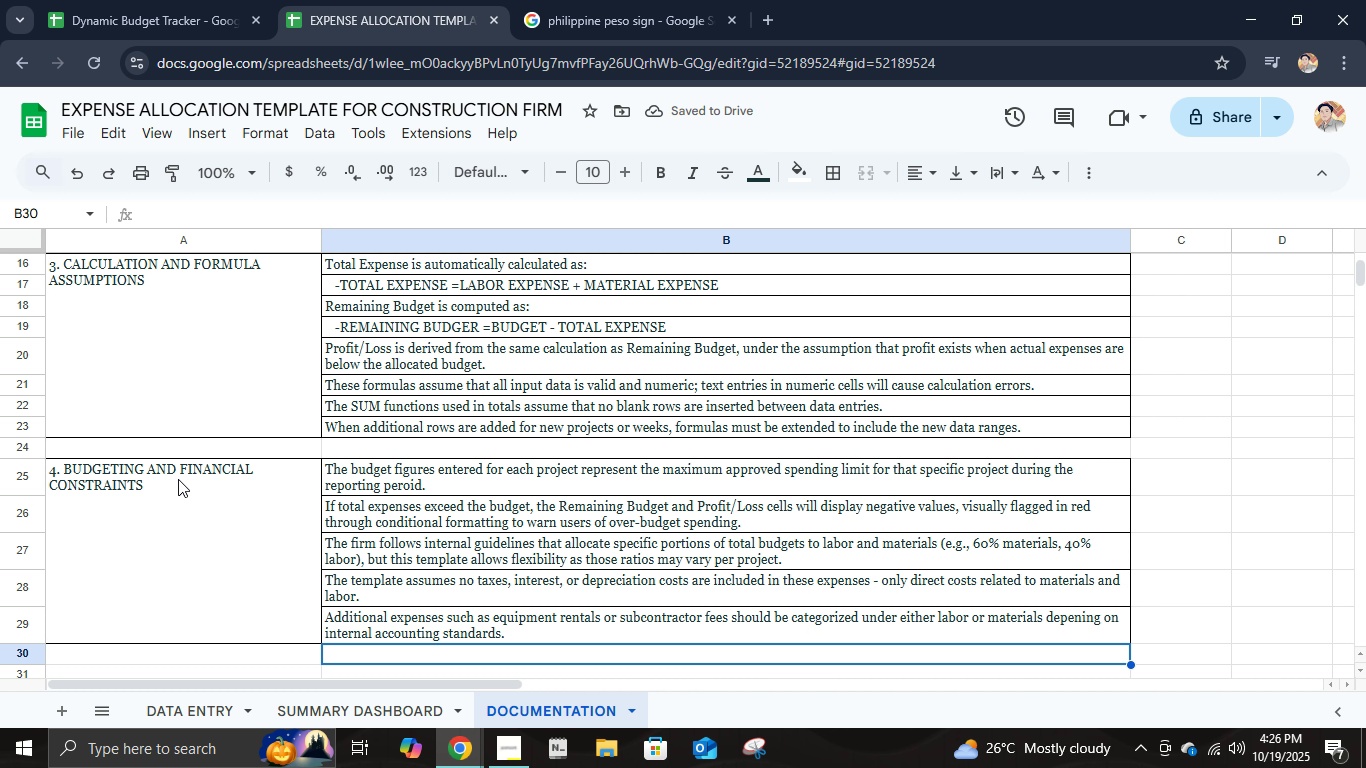 
left_click([178, 479])
 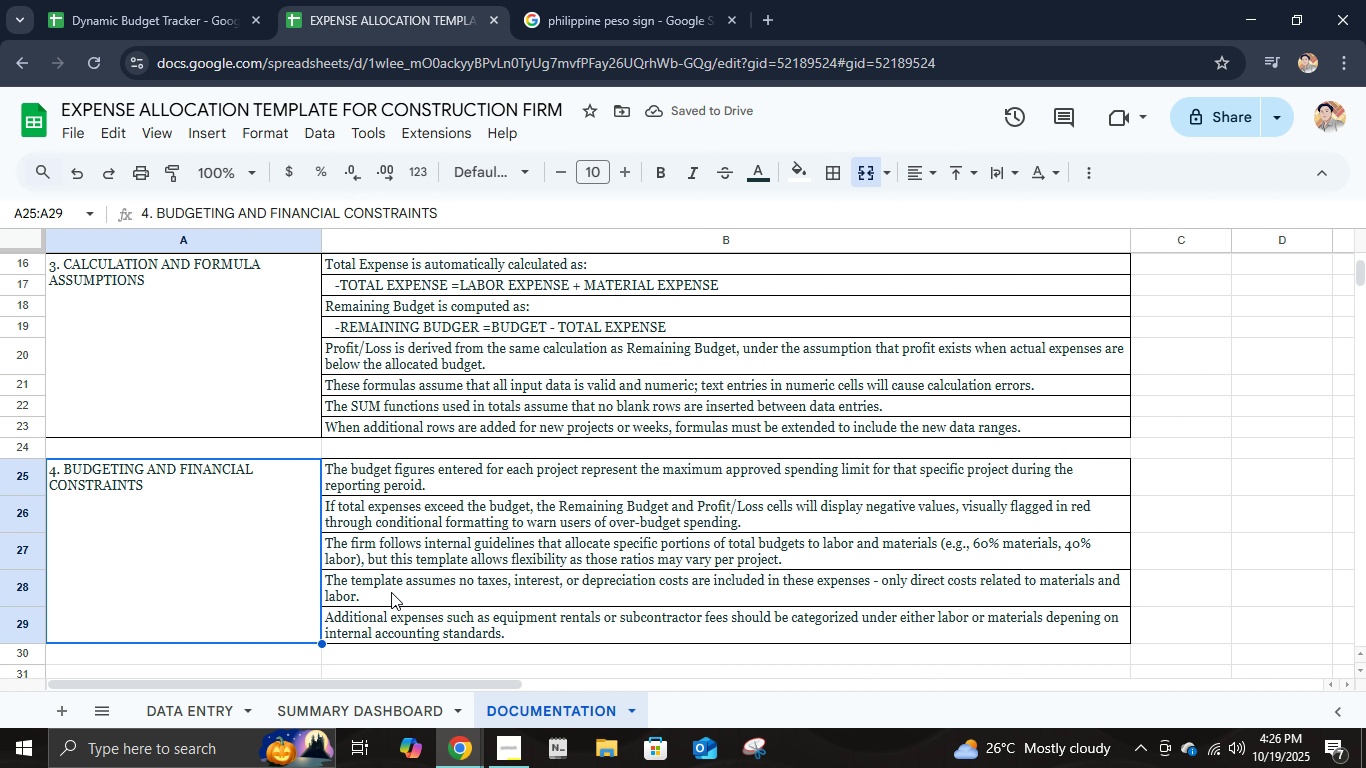 
hold_key(key=ShiftLeft, duration=0.69)
left_click([404, 639])
 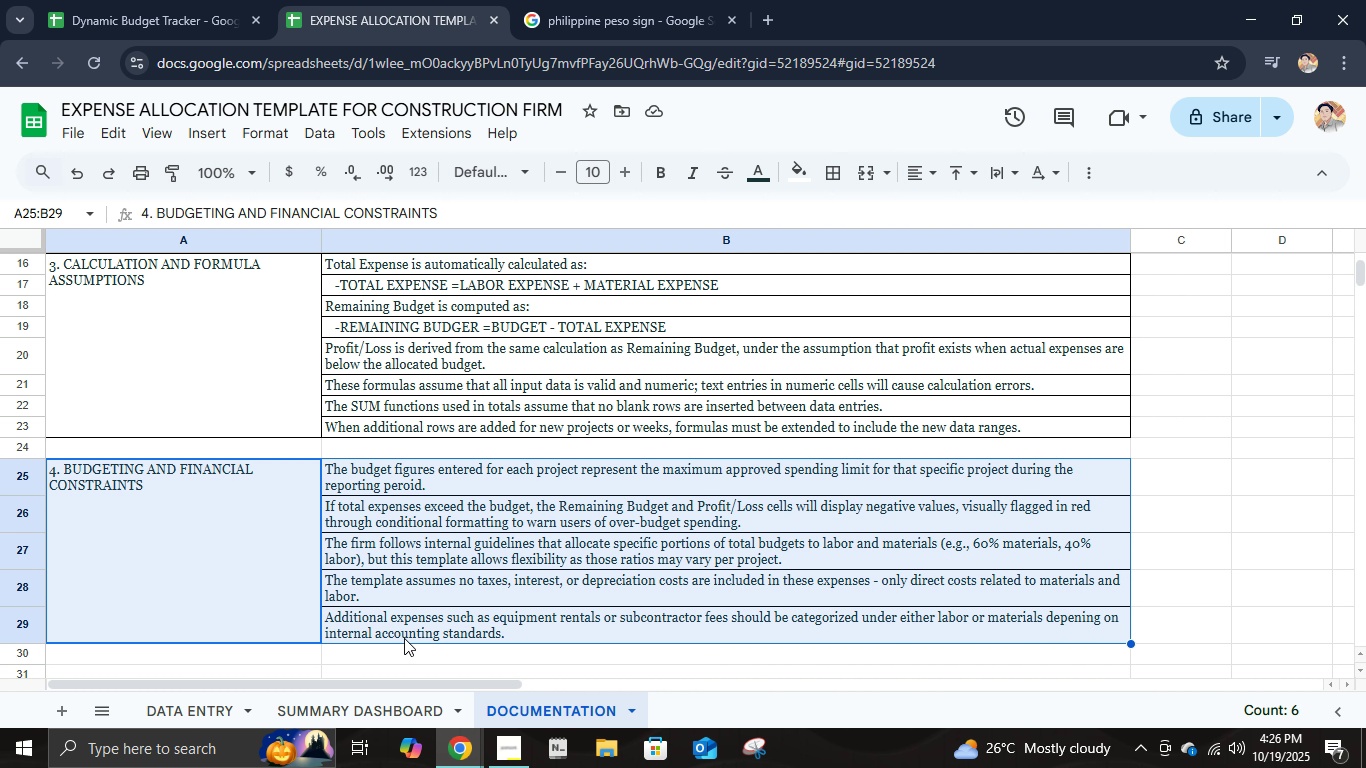 
key(Control+C)
 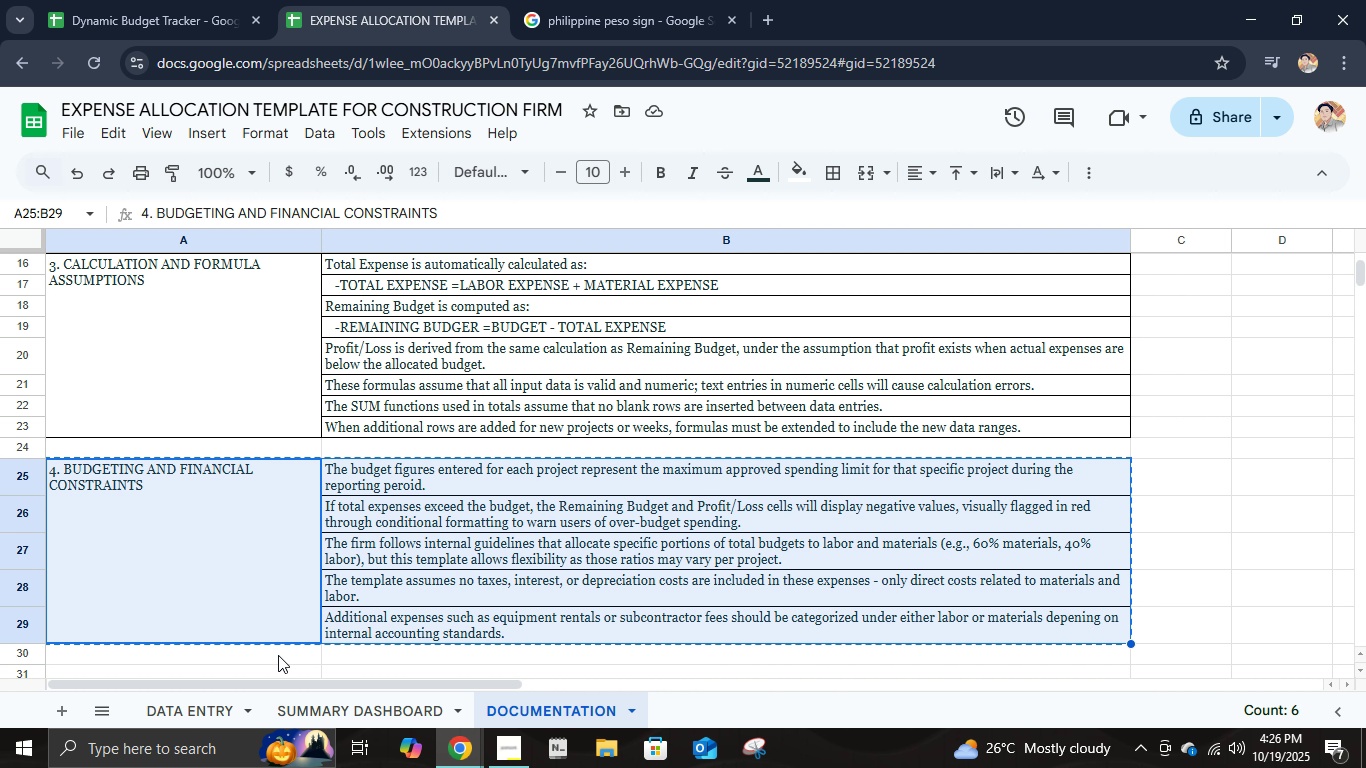 
scroll: coordinate [278, 655], scroll_direction: down, amount: 3.0
 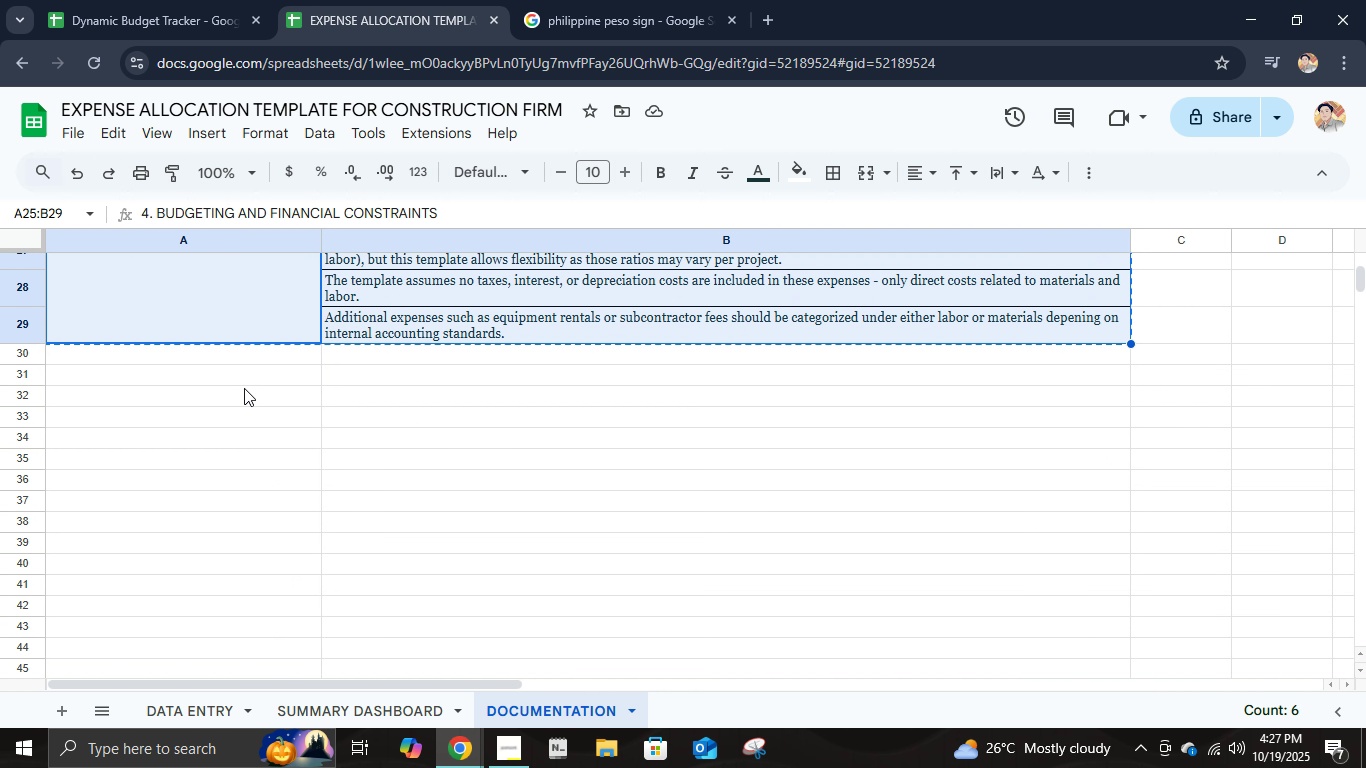 
left_click([243, 380])
 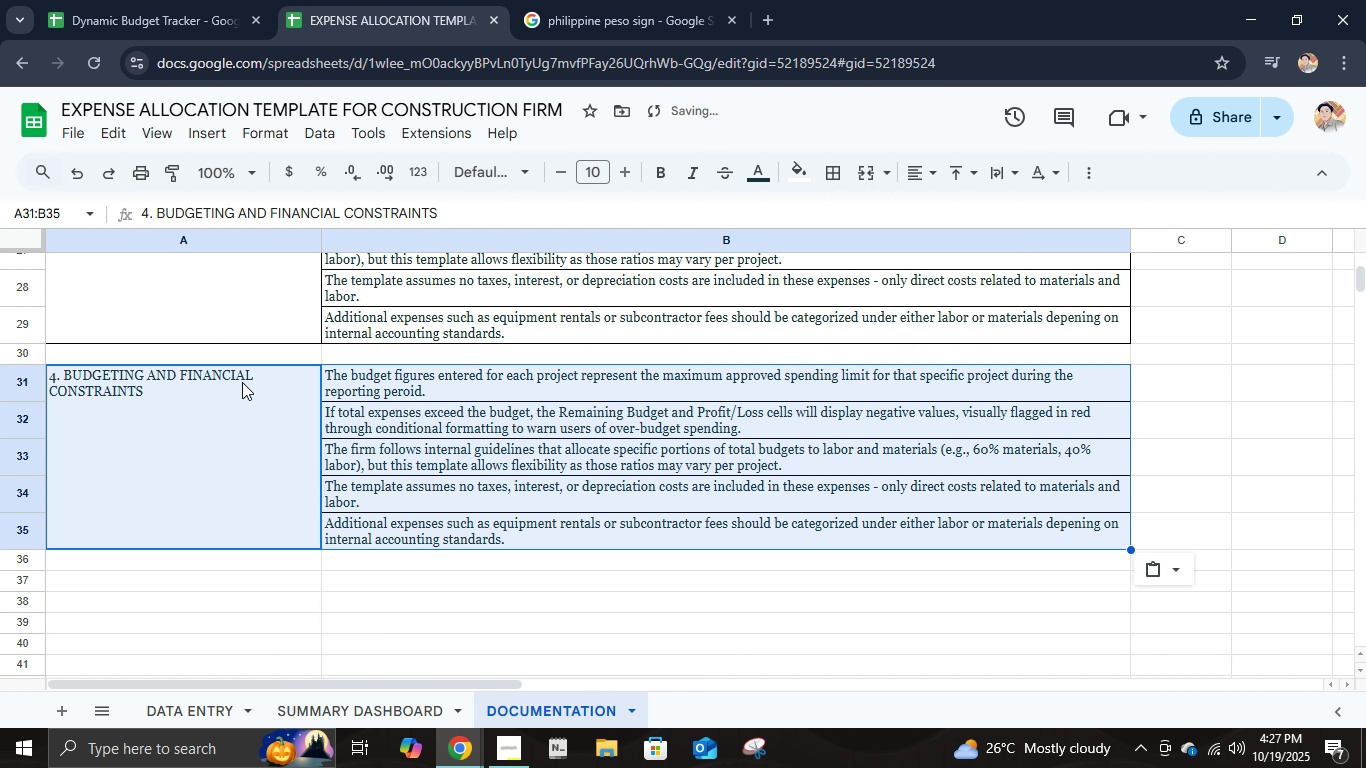 
key(Control+V)
 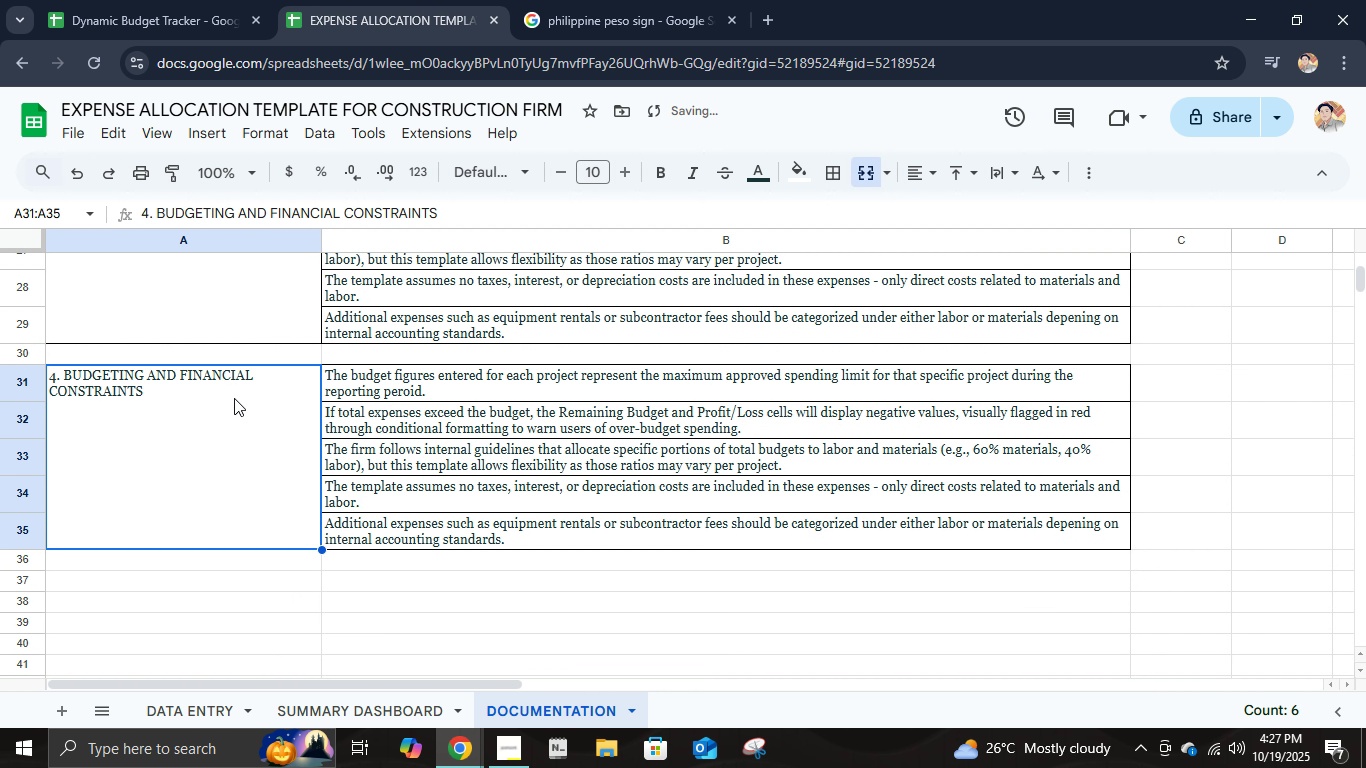 
left_click([234, 398])
 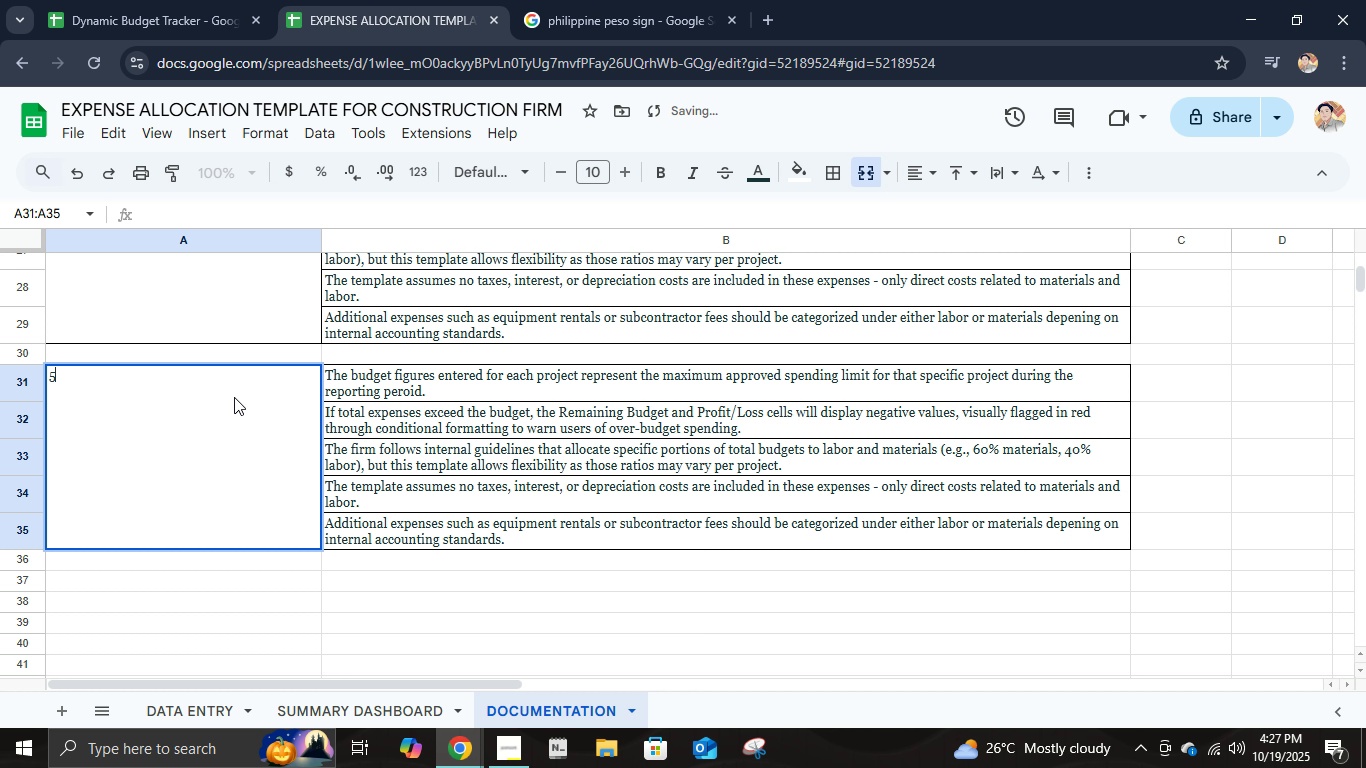 
type(5. DASHBOARD AND VISUALIZATION ASSUMPTIONS)
key(Tab)
type(The )
key(Escape)
 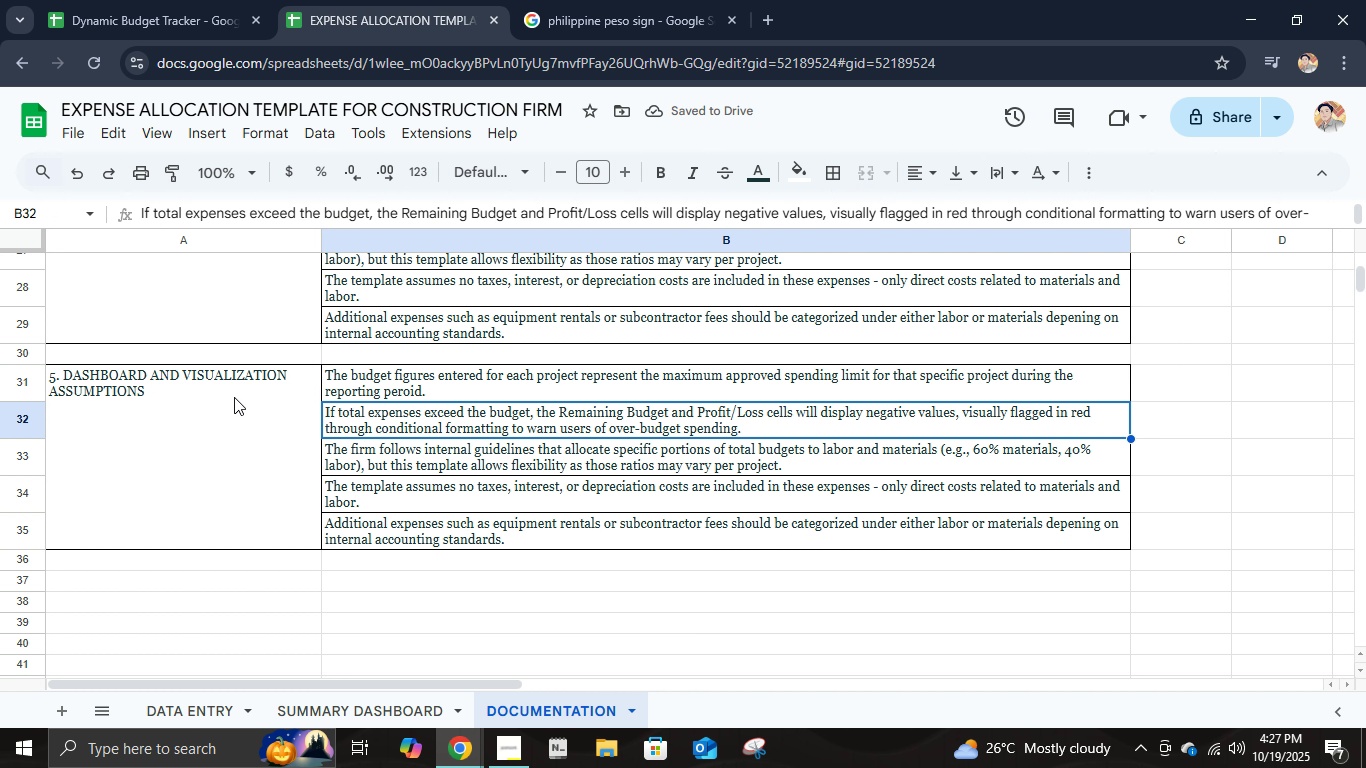 
key(ArrowDown)
 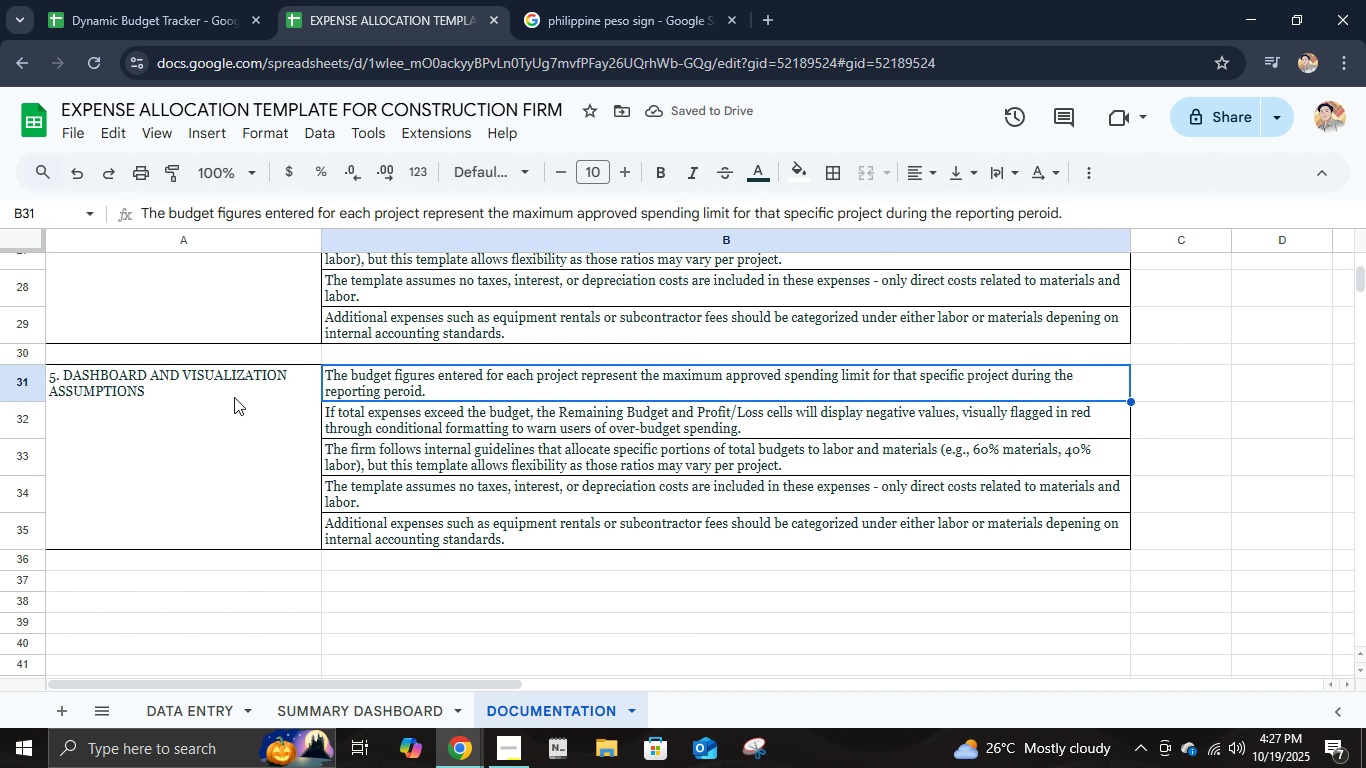 
key(ArrowUp)
 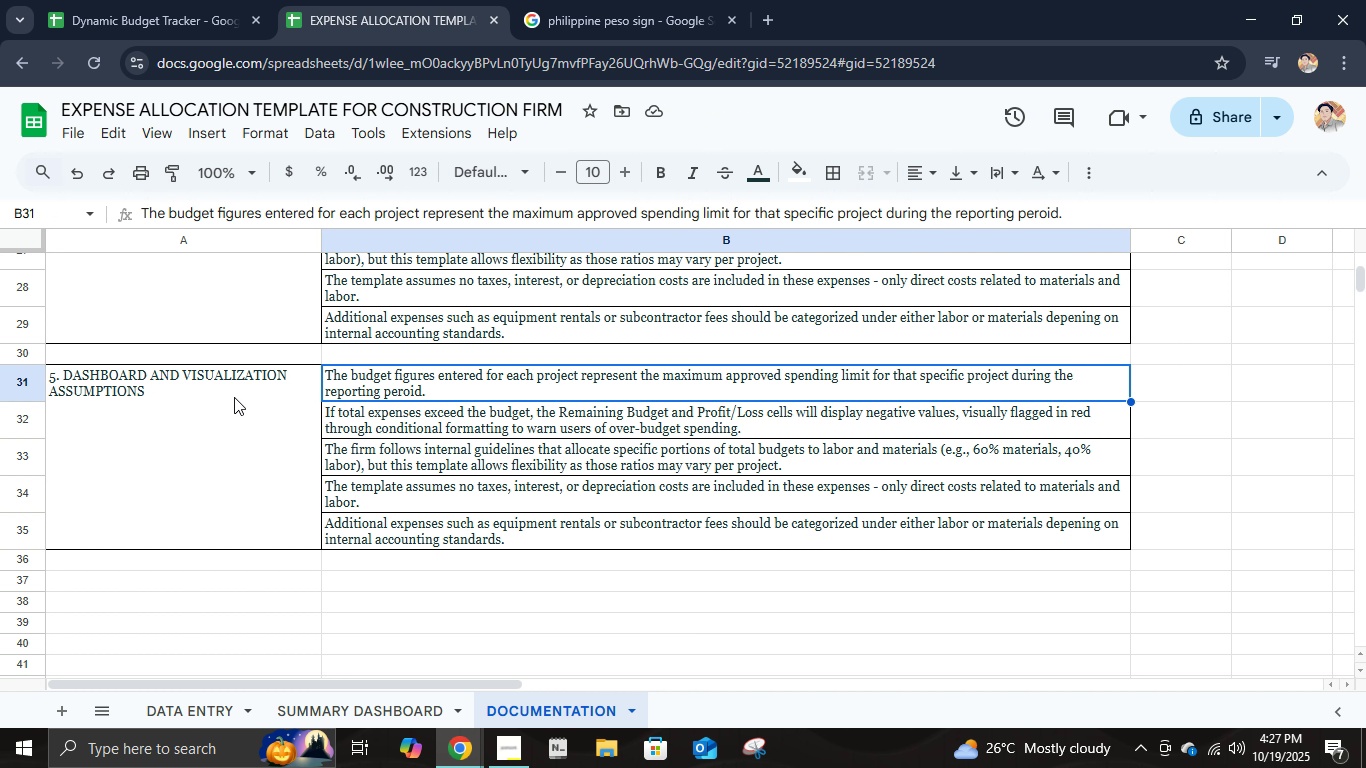 
key(Delete)
 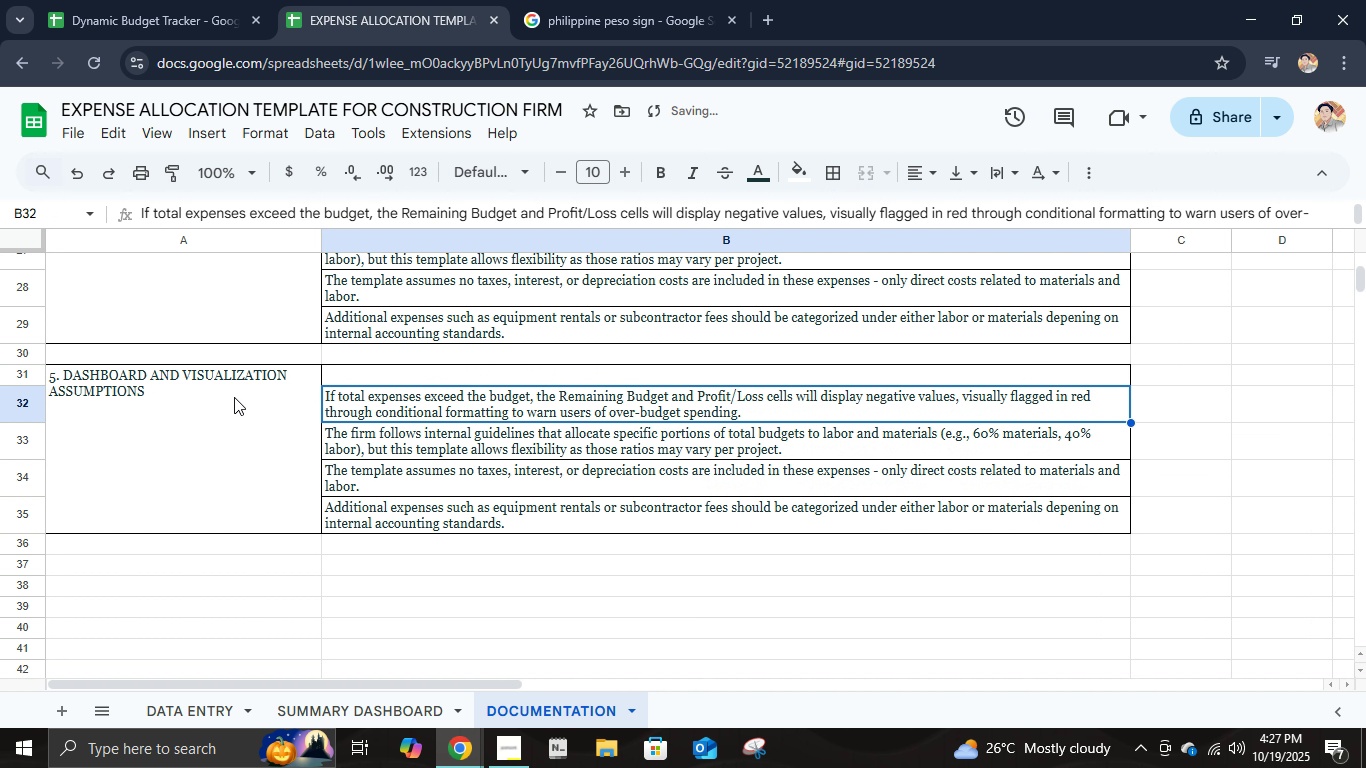 
key(ArrowDown)
 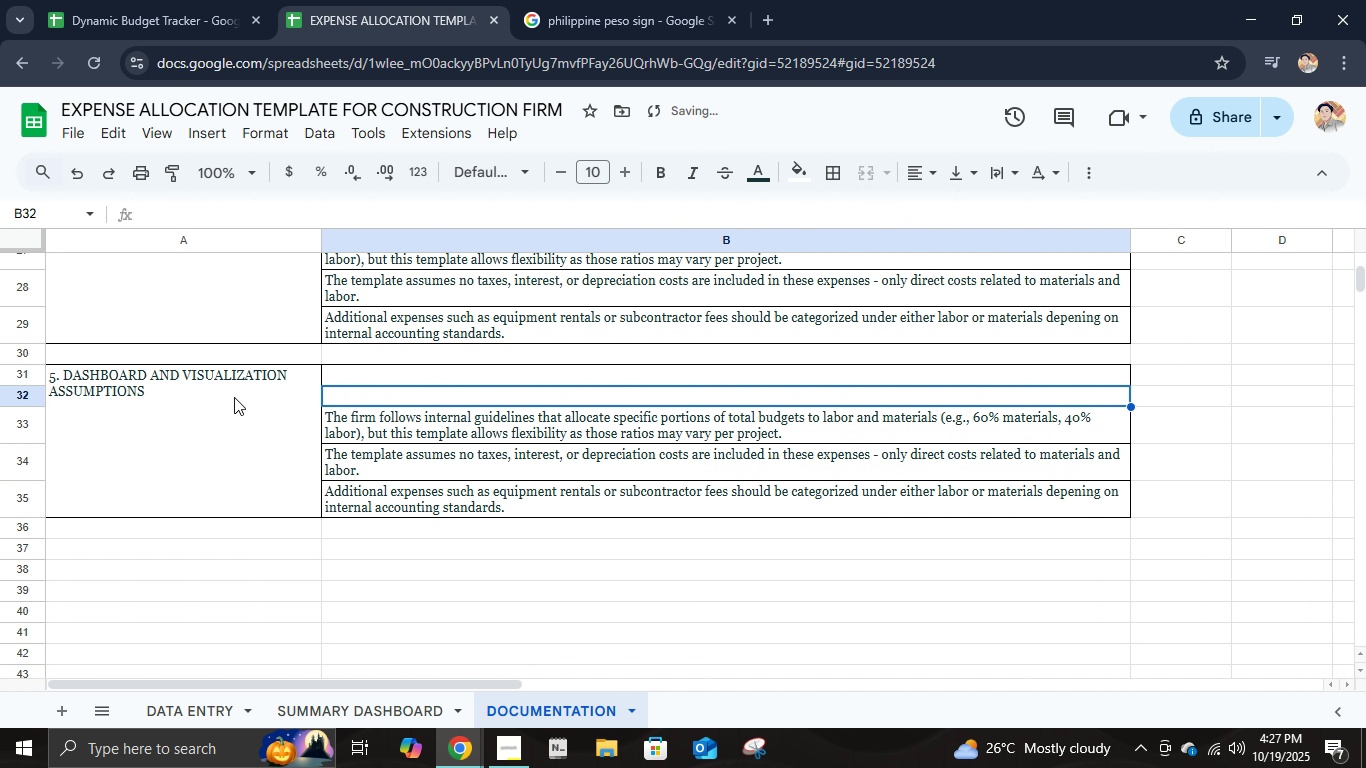 
key(Delete)
 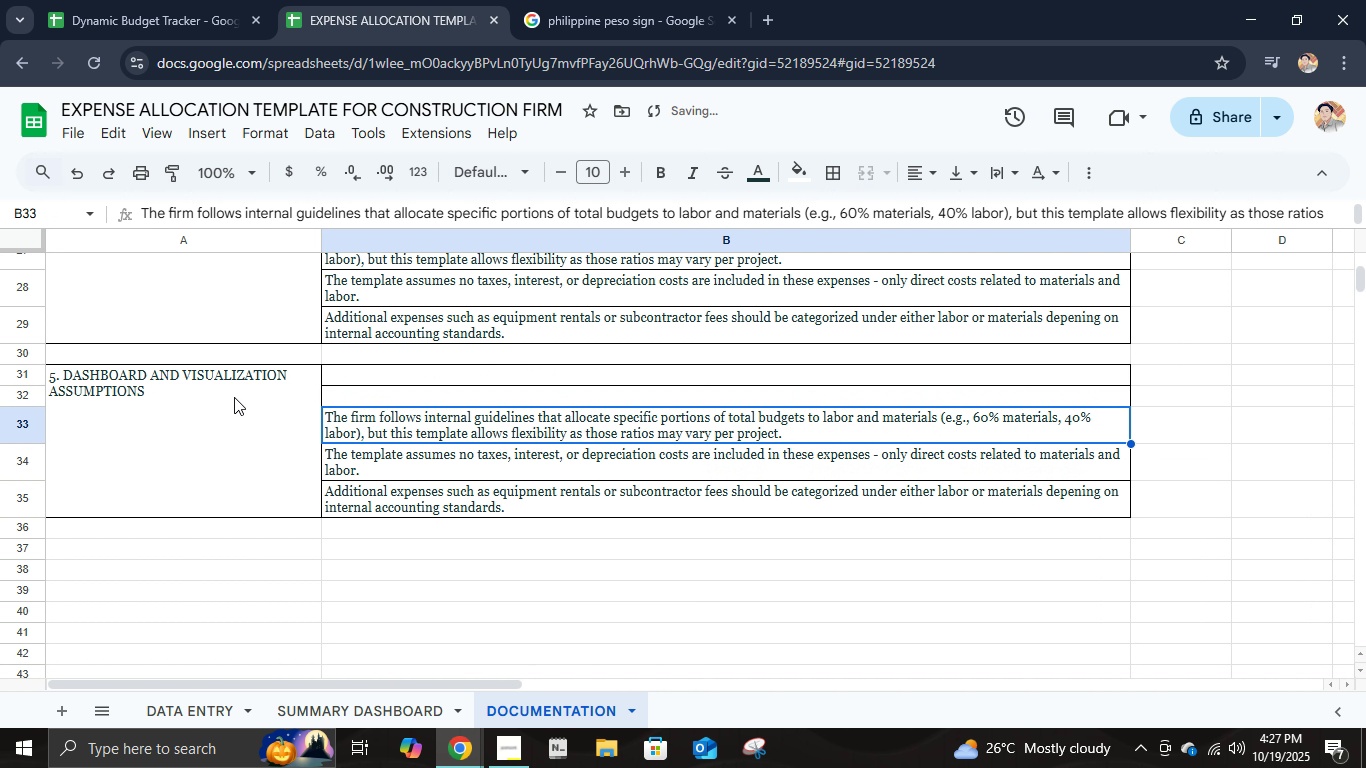 
key(ArrowDown)
 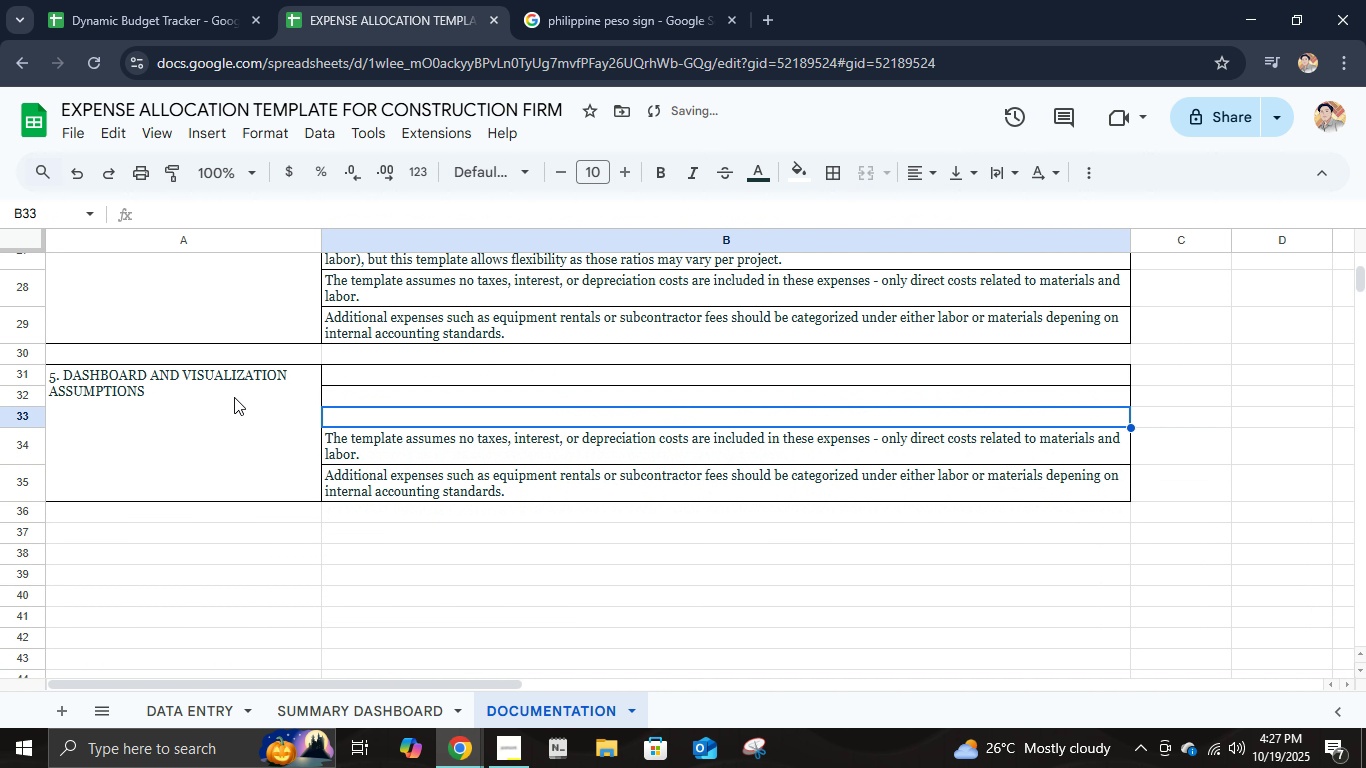 
key(Delete)
 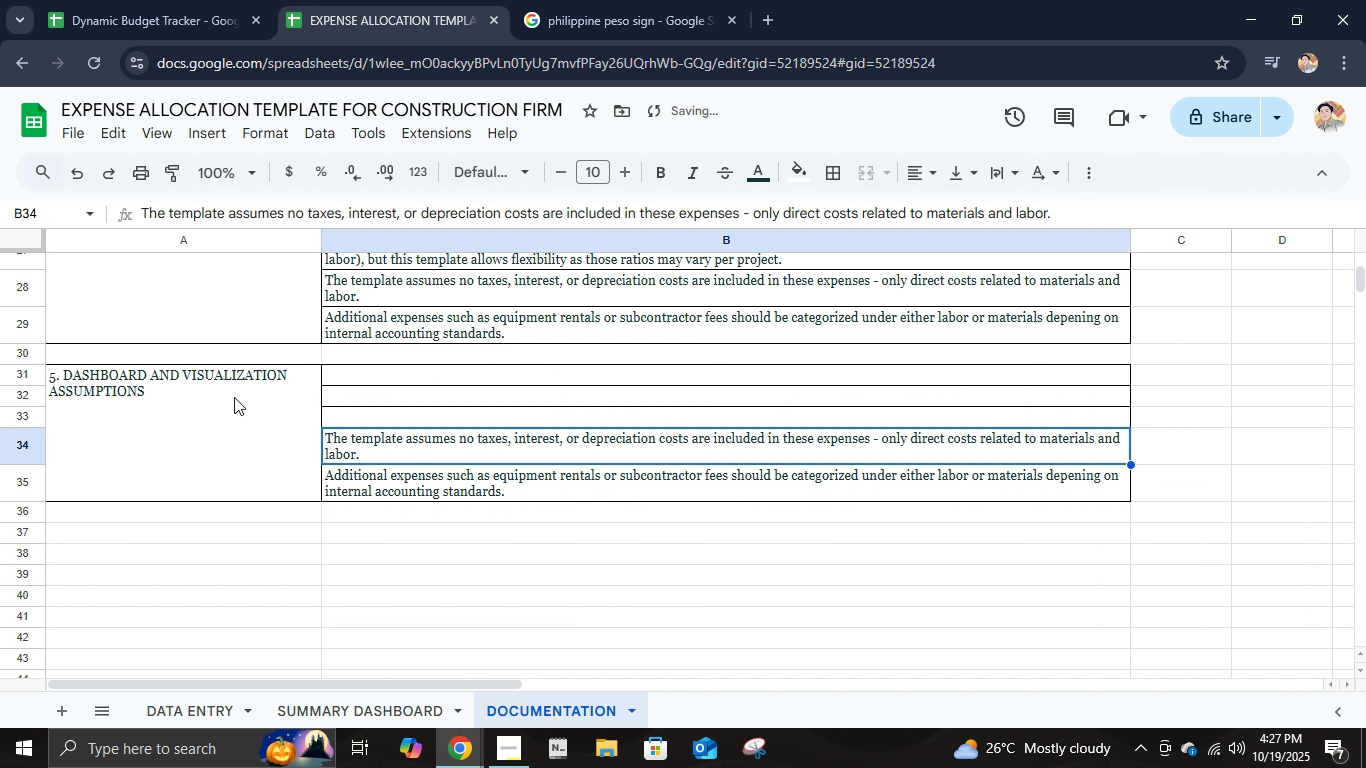 
key(ArrowDown)
 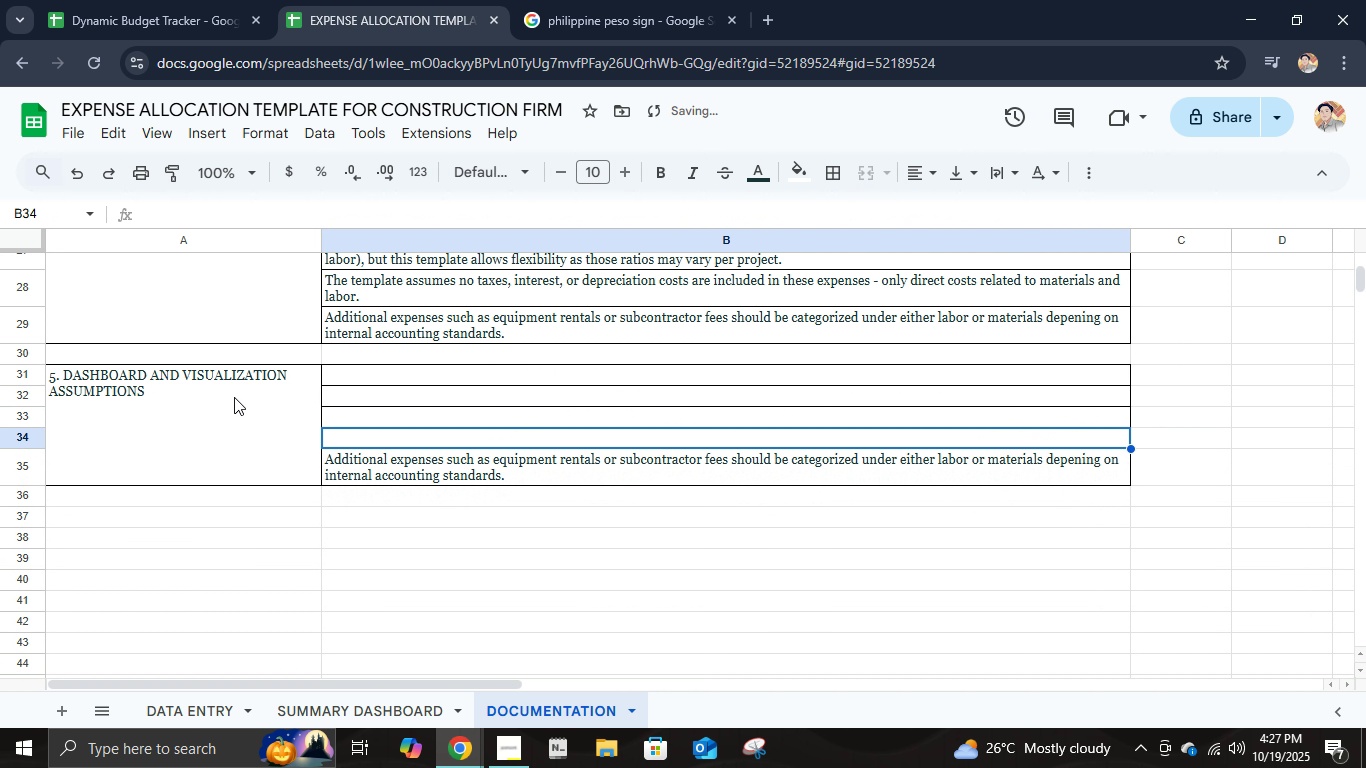 
key(Delete)
 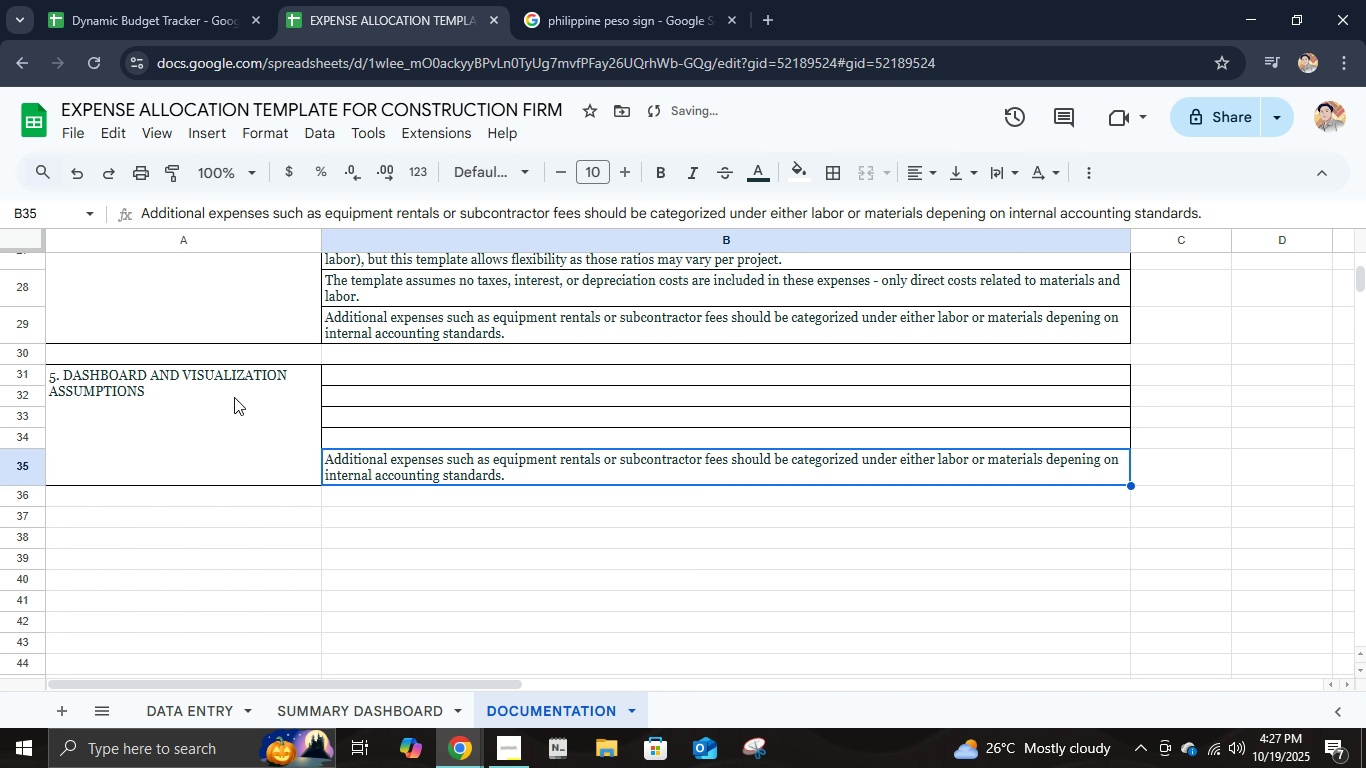 
key(ArrowDown)
 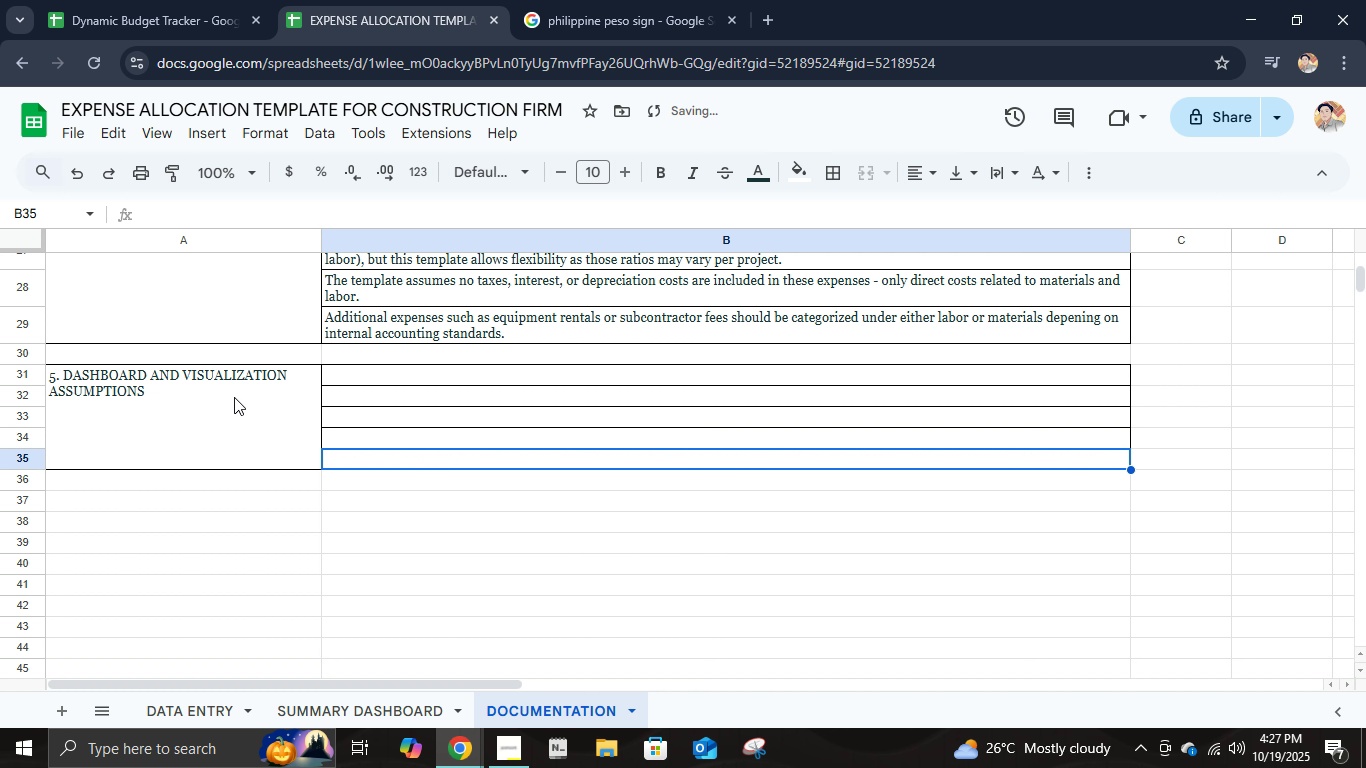 
key(Delete)
 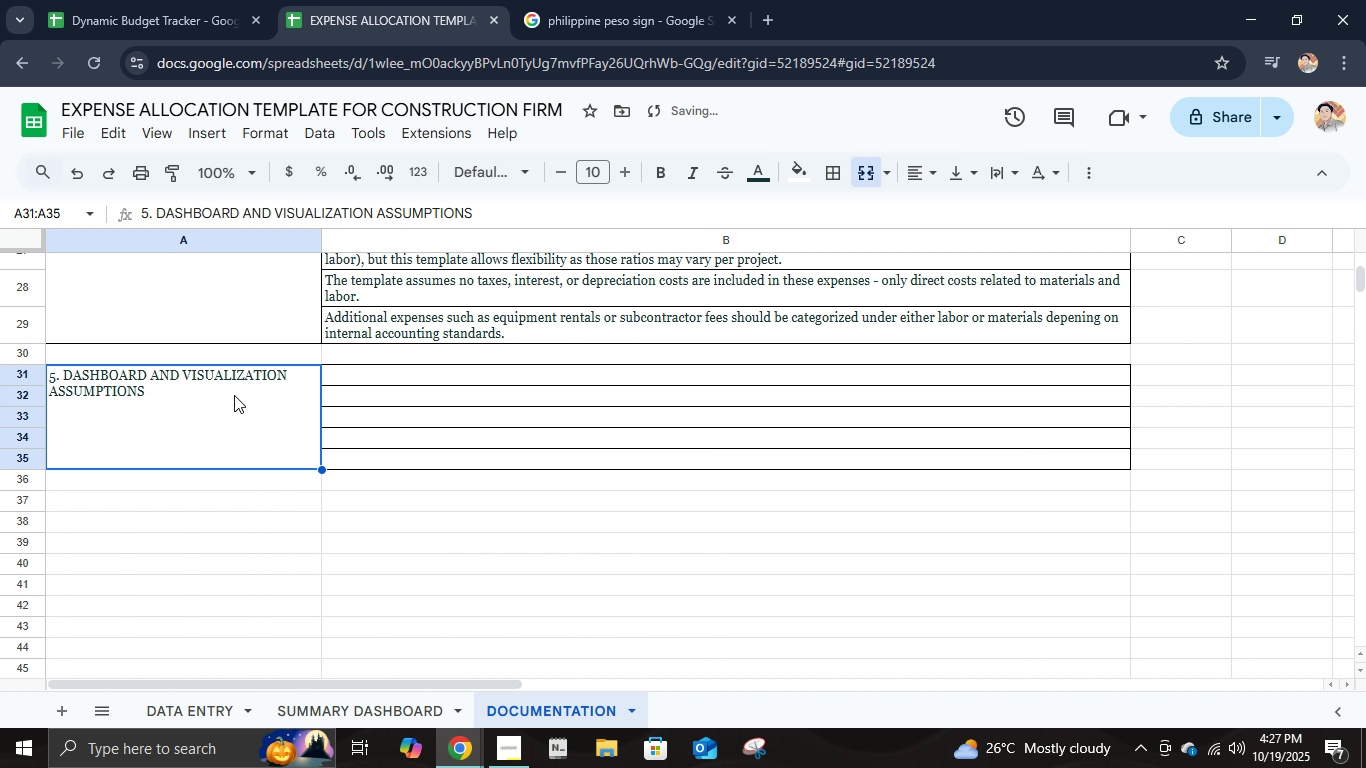 
left_click([234, 397])
 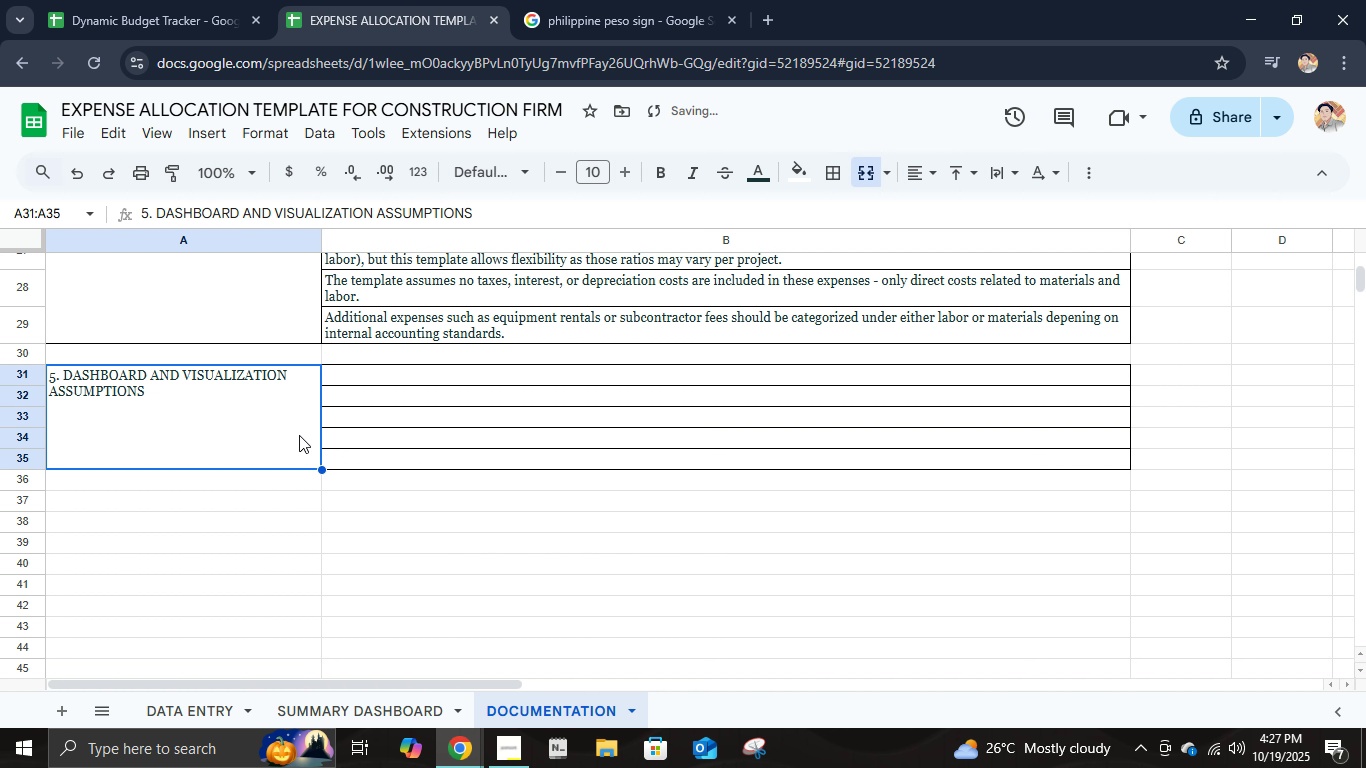 
hold_key(key=ShiftLeft, duration=0.69)
left_click([335, 462])
 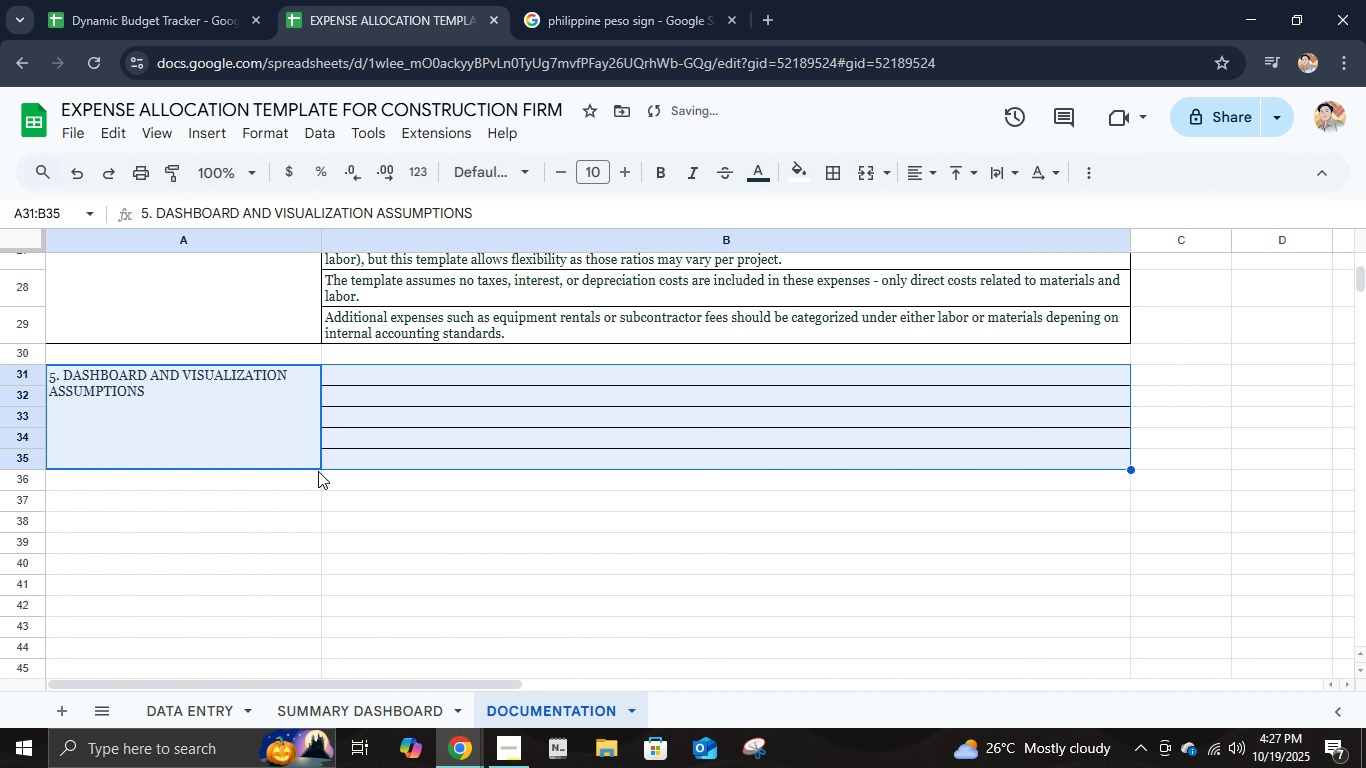 
key(Control+C)
 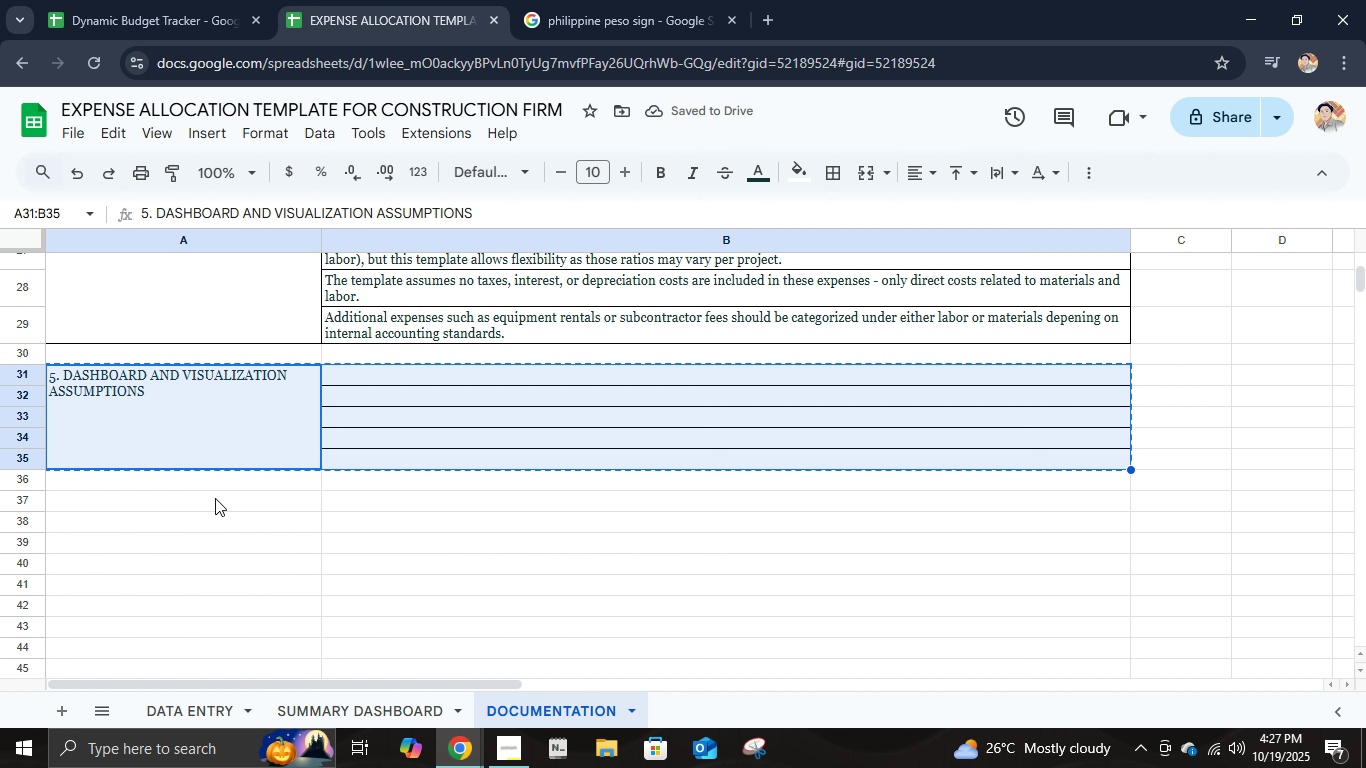 
left_click([215, 498])
 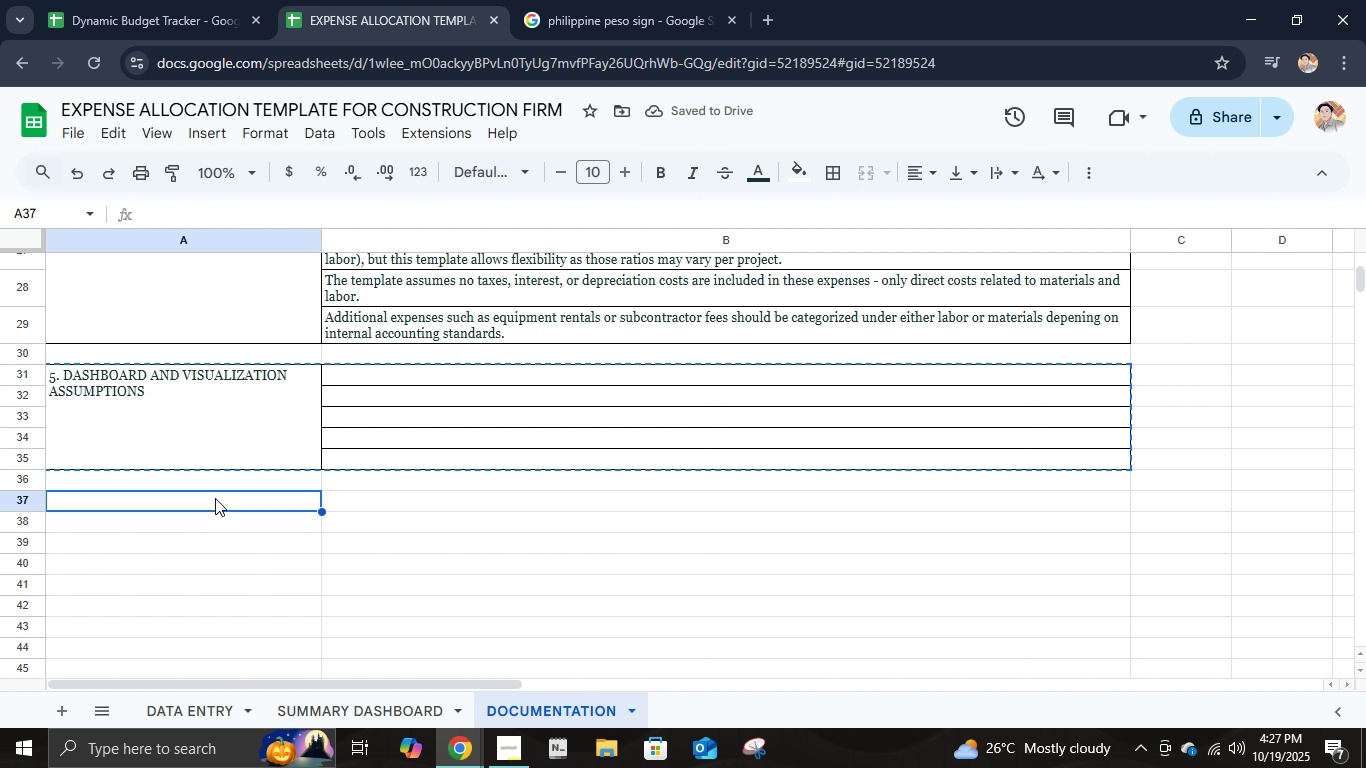 
key(Control+V)
 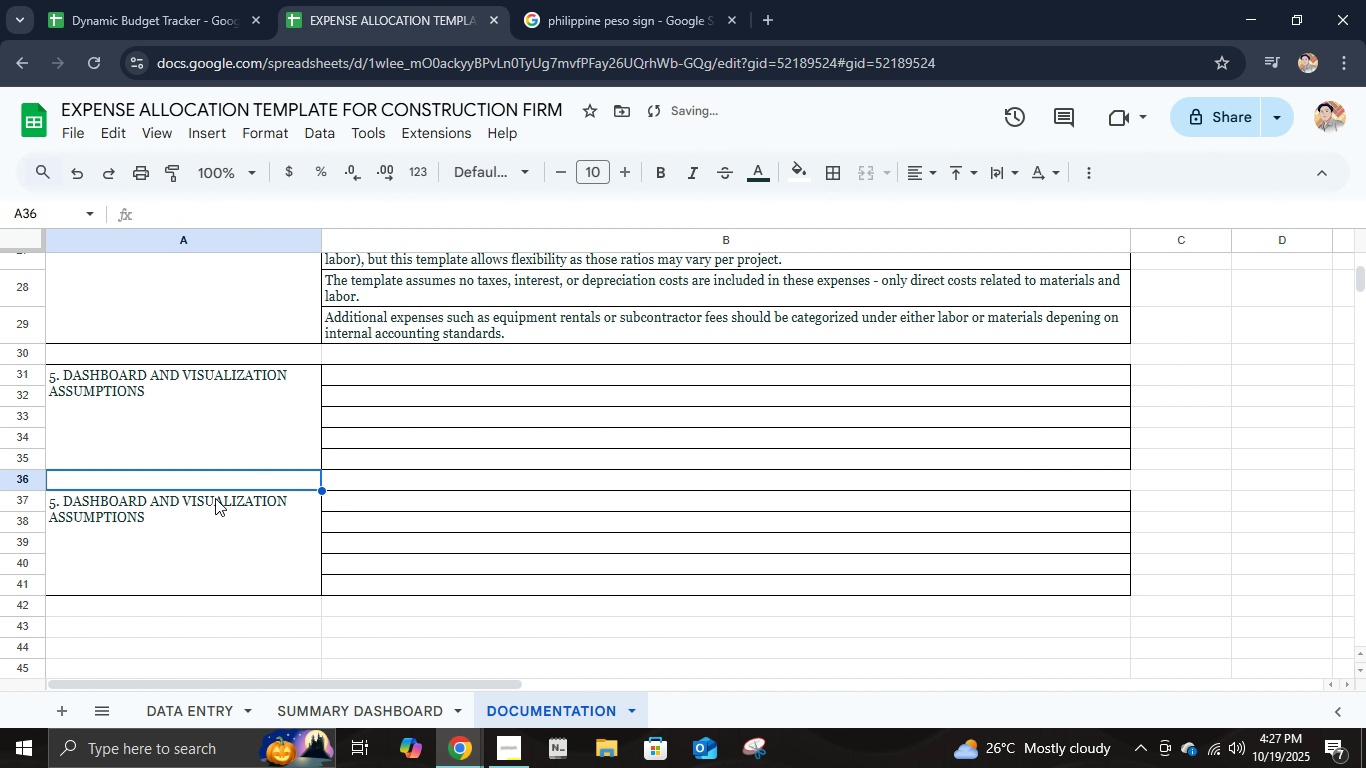 
key(Control+ArrowUp)
 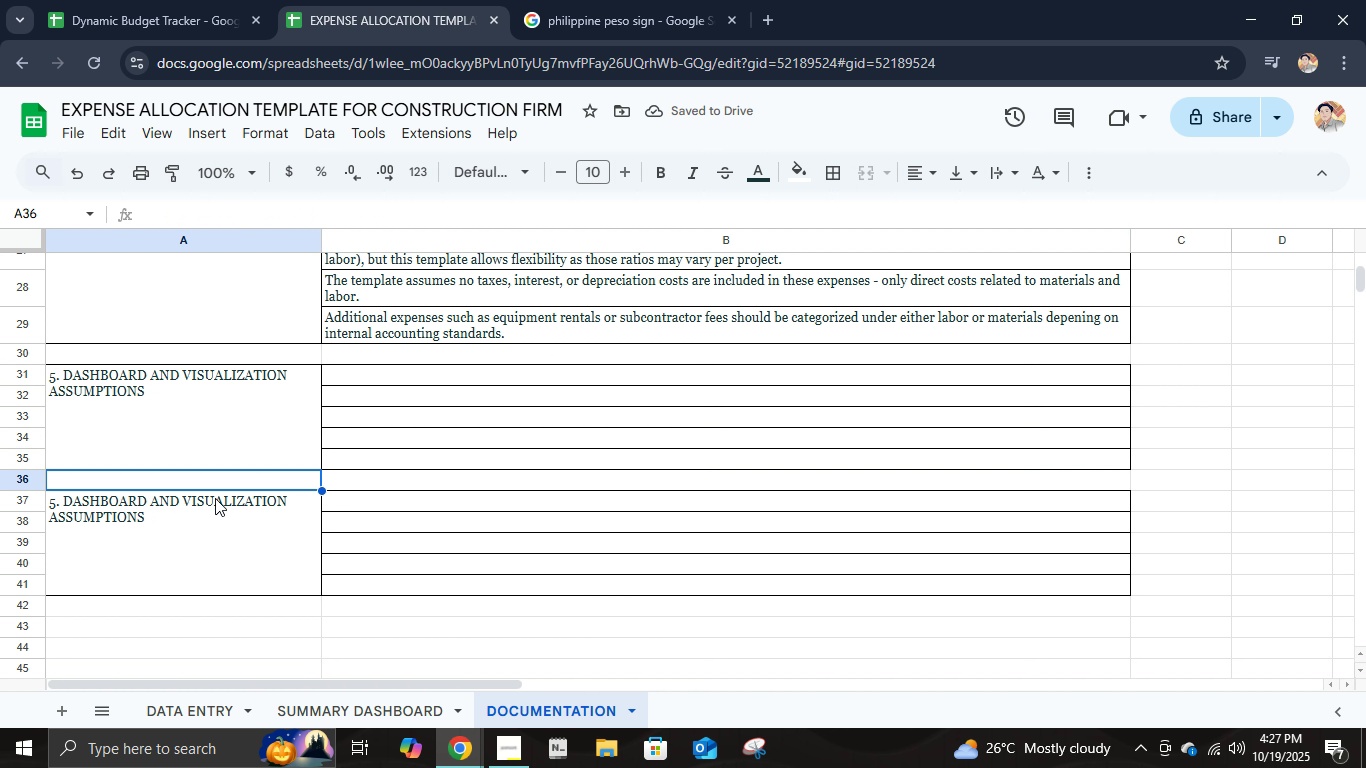 
key(ArrowUp)
 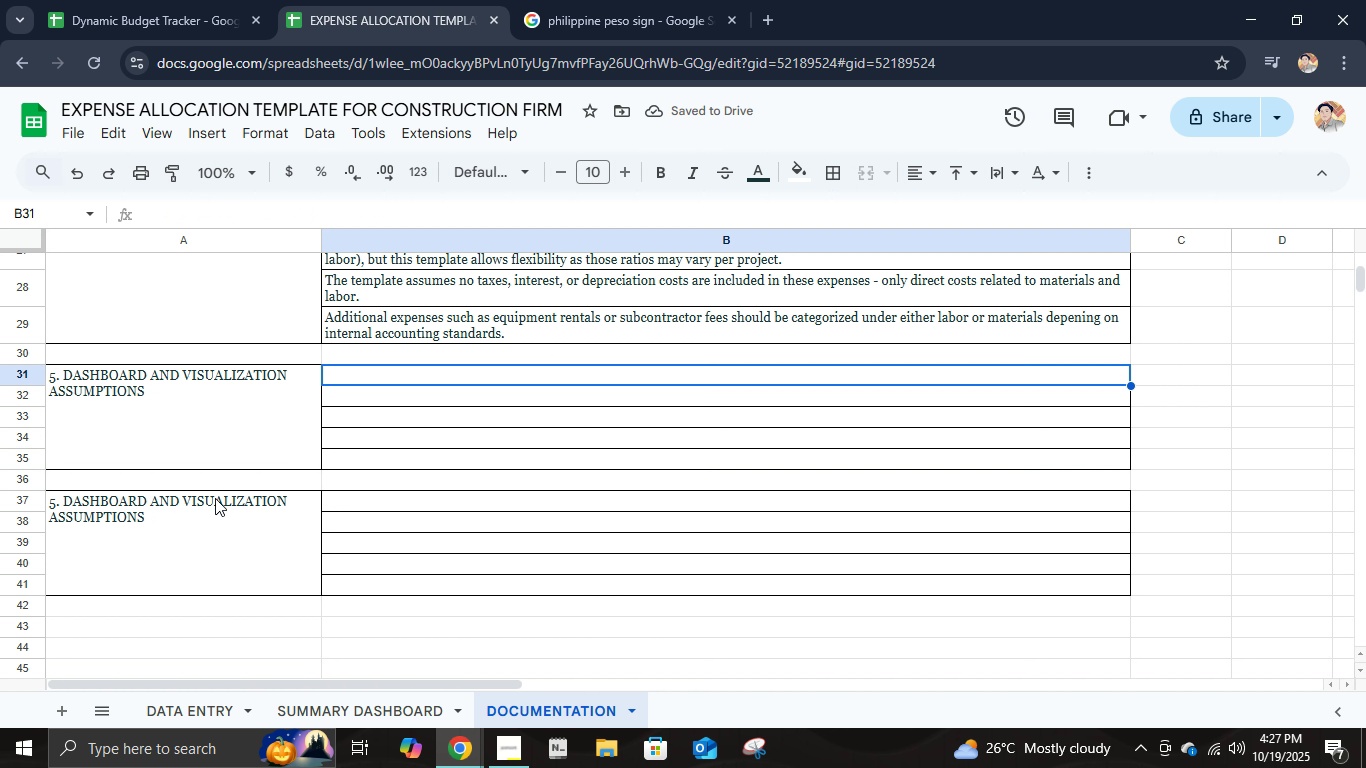 
key(ArrowRight)
 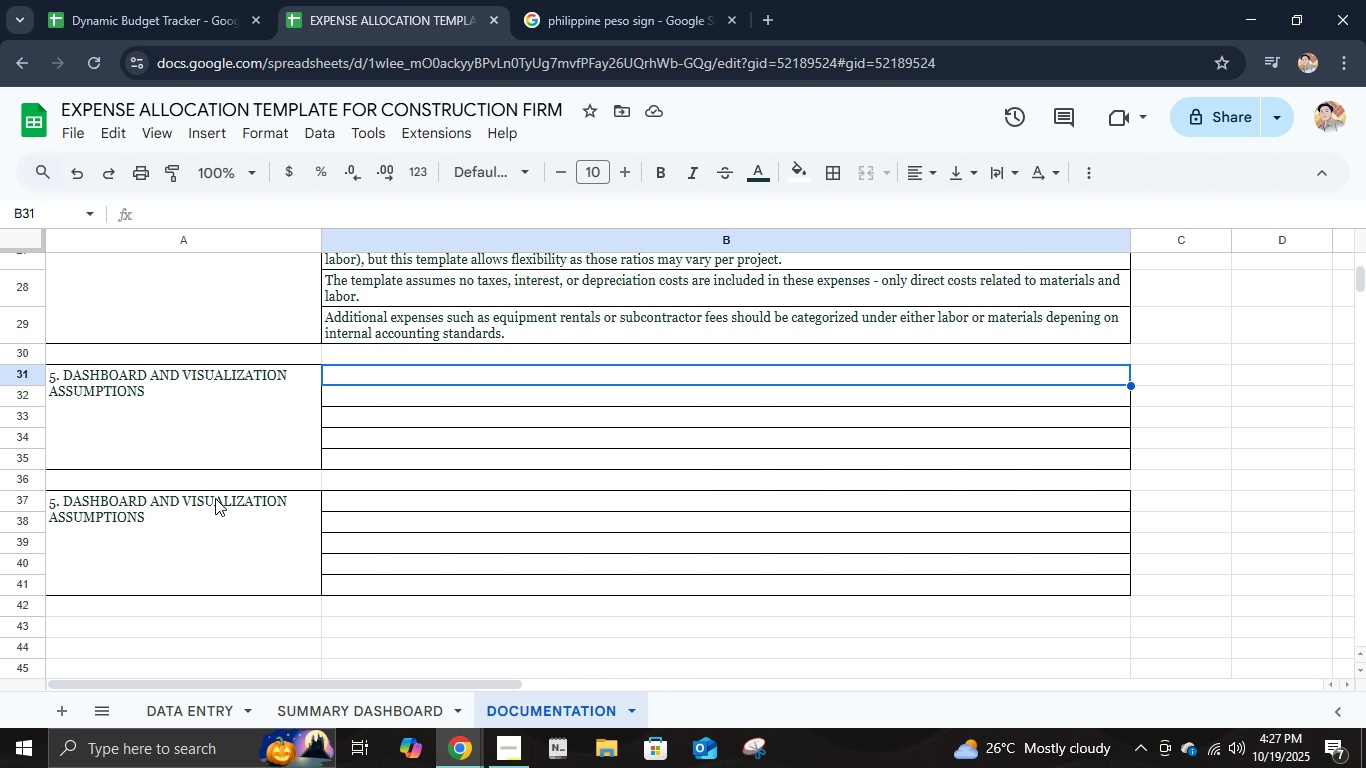 
type(The Summary dashboard provides automated visualizations that relf)
key(Backspace)
key(Backspace)
type(flect all updates from the Data Entry sheet in real time.)
 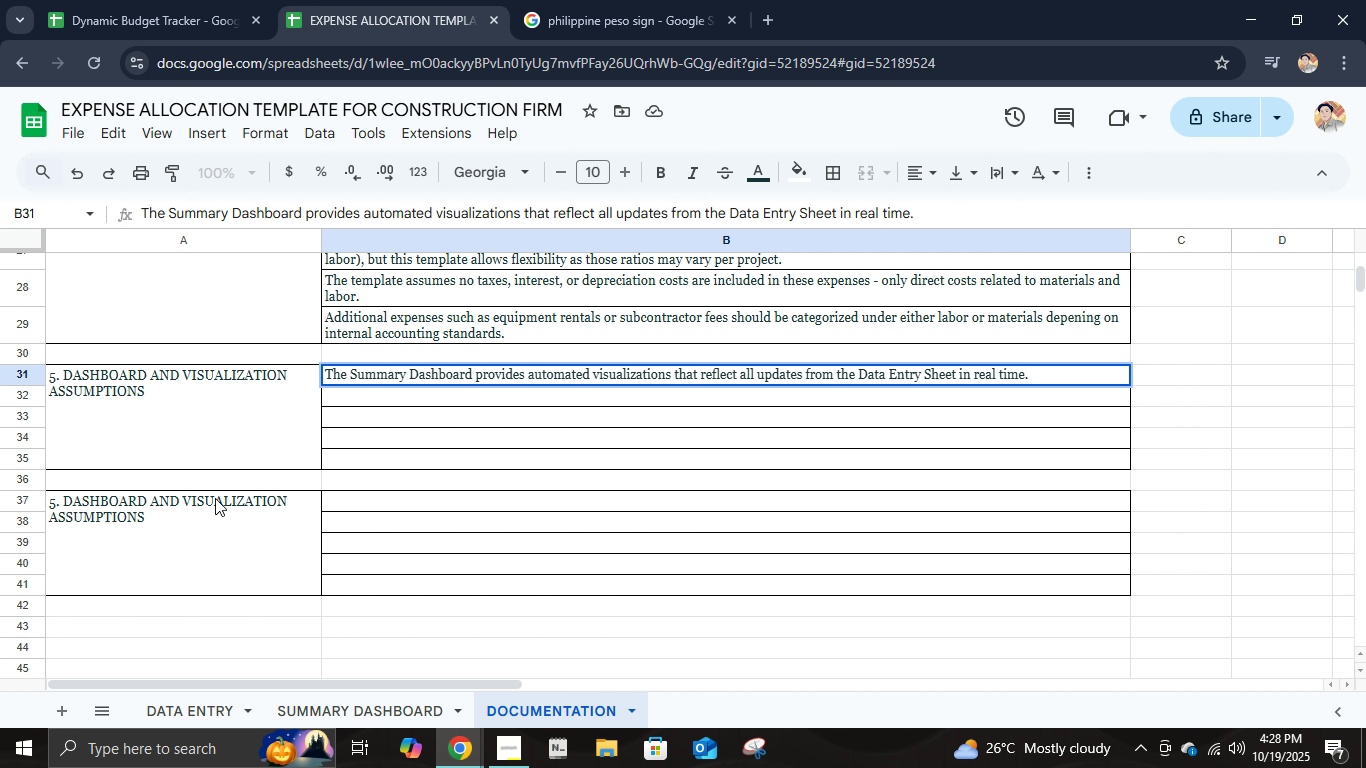 
key(Enter)
 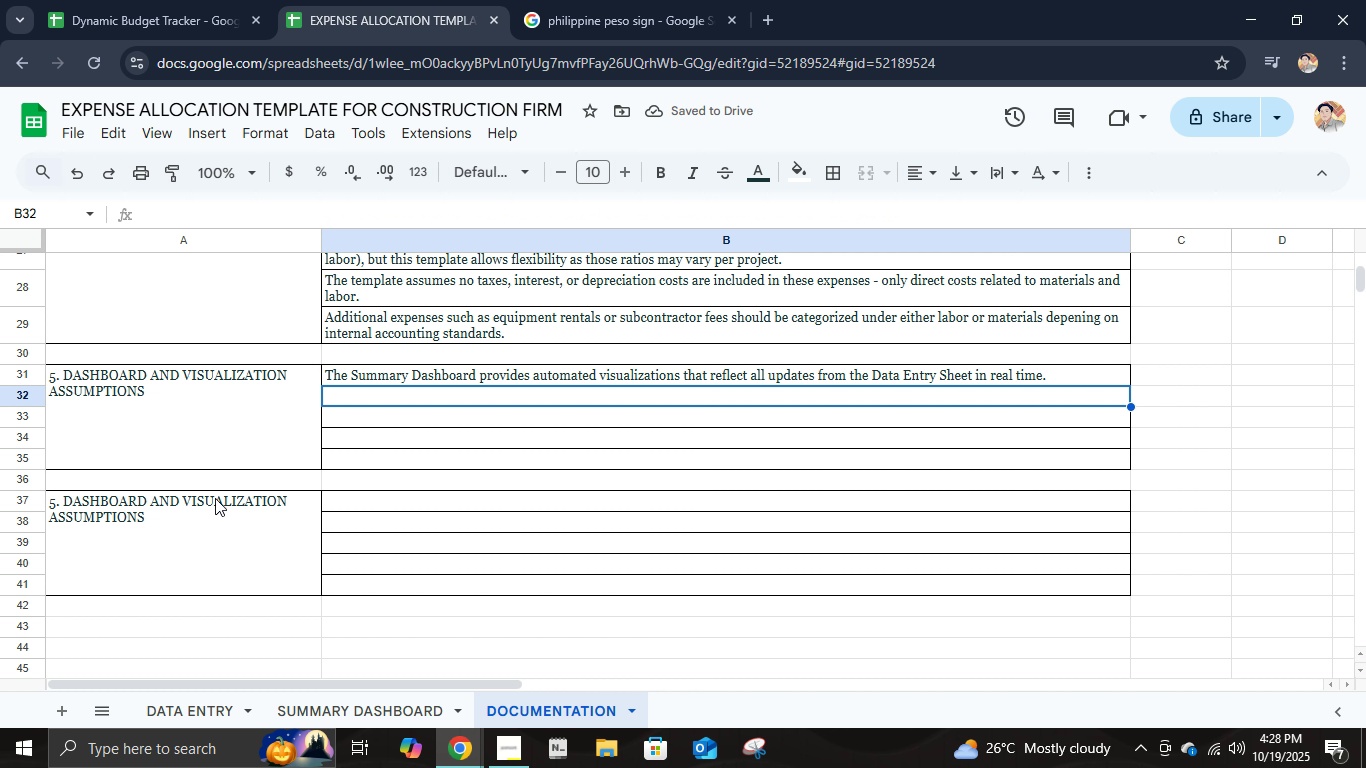 
type(The Pie Chart illuy)
key(Backspace)
key(Backspace)
type(ustrates the percentage of oal expenses allocated per project, assuming th)
key(Backspace)
type(hat all total expenses are correctly entered.)
 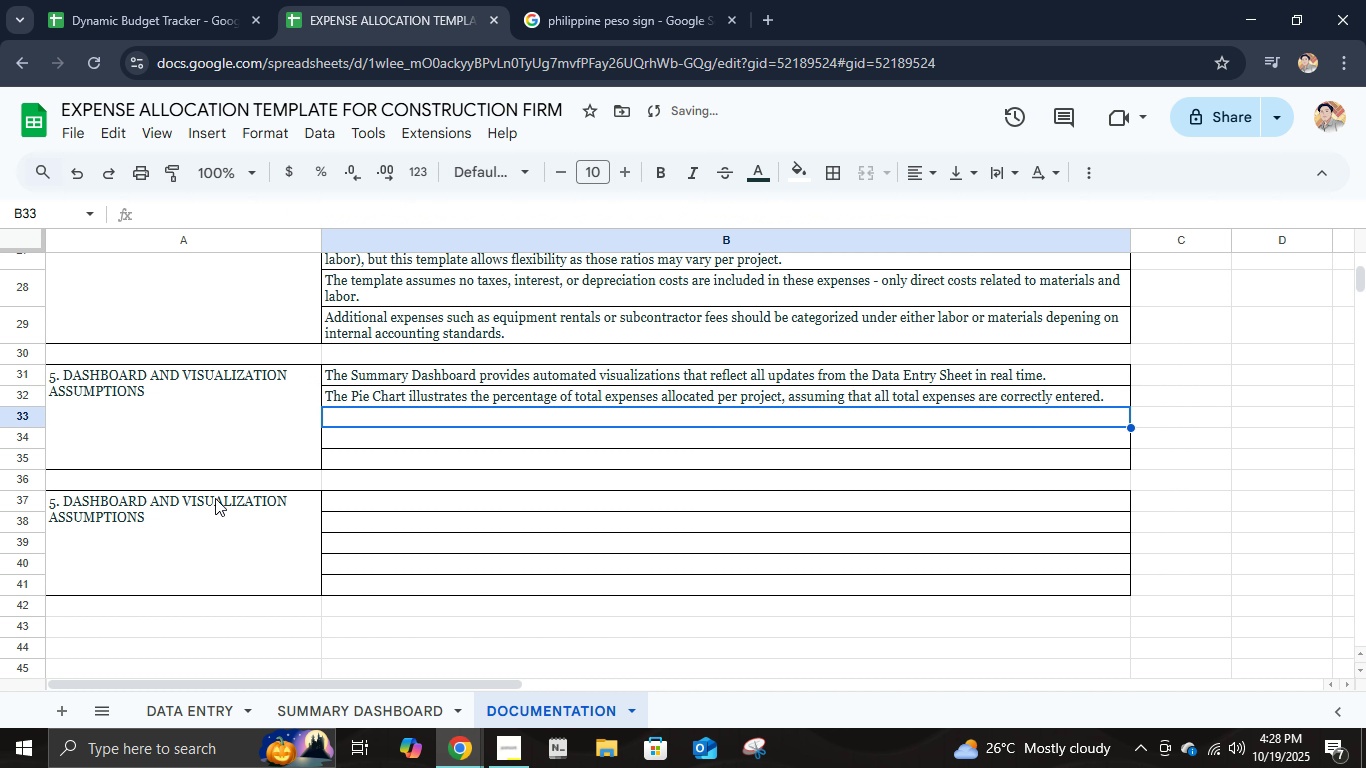 
 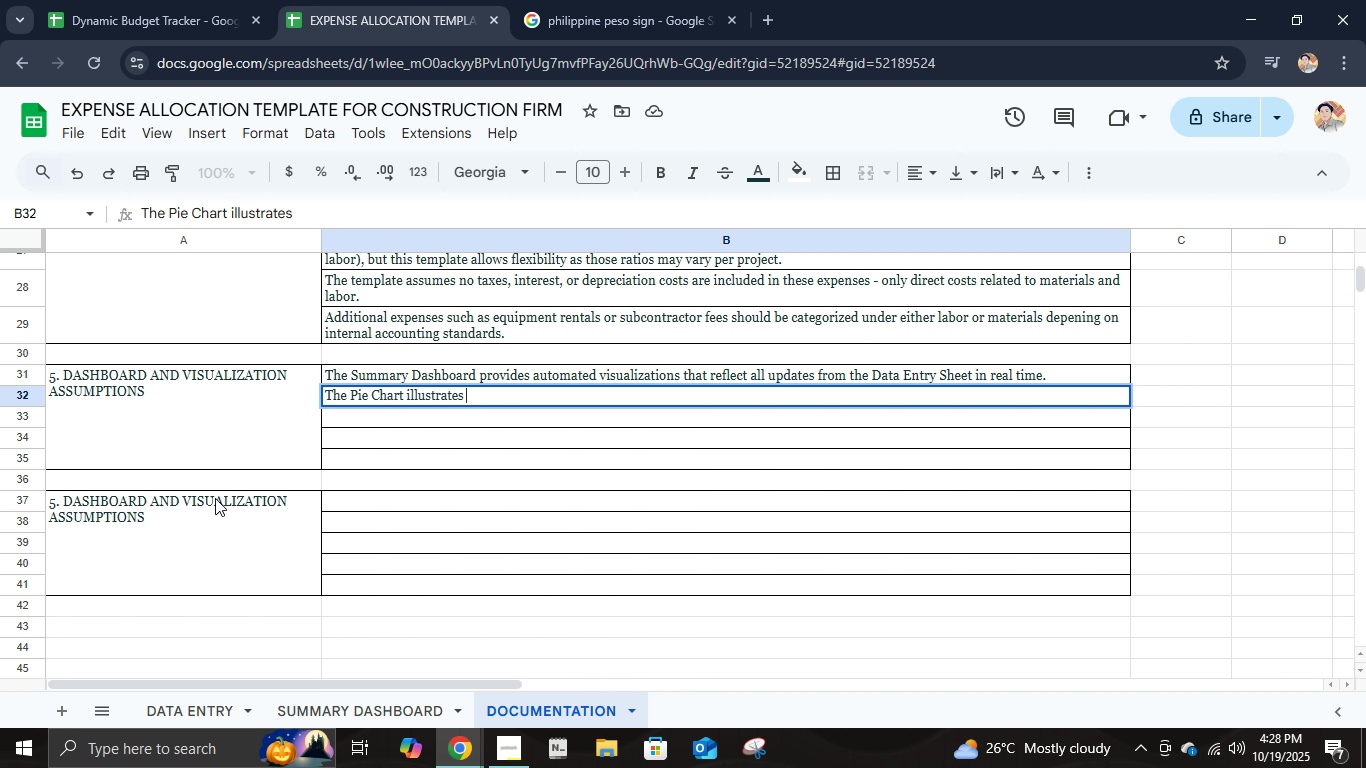 
key(Enter)
 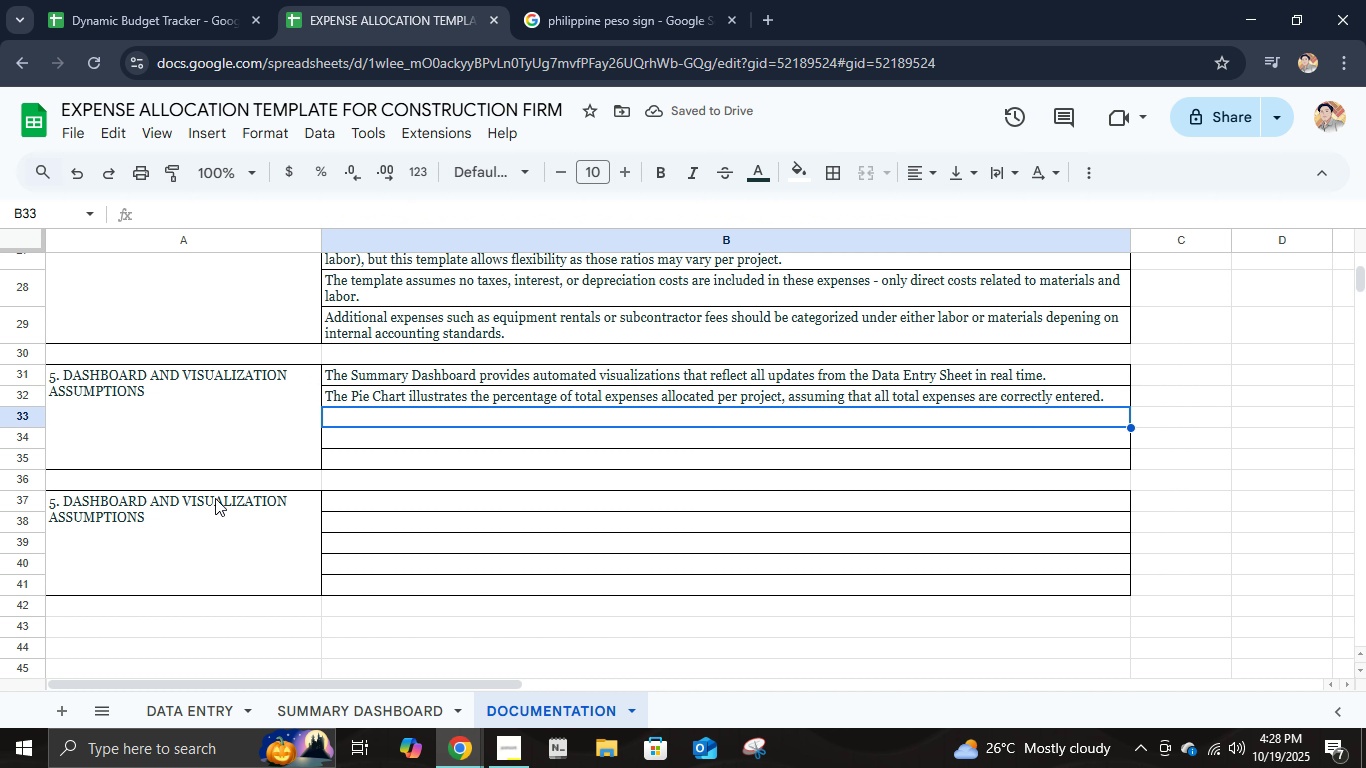 
hold_key(key=ShiftLeft, duration=1.52)
 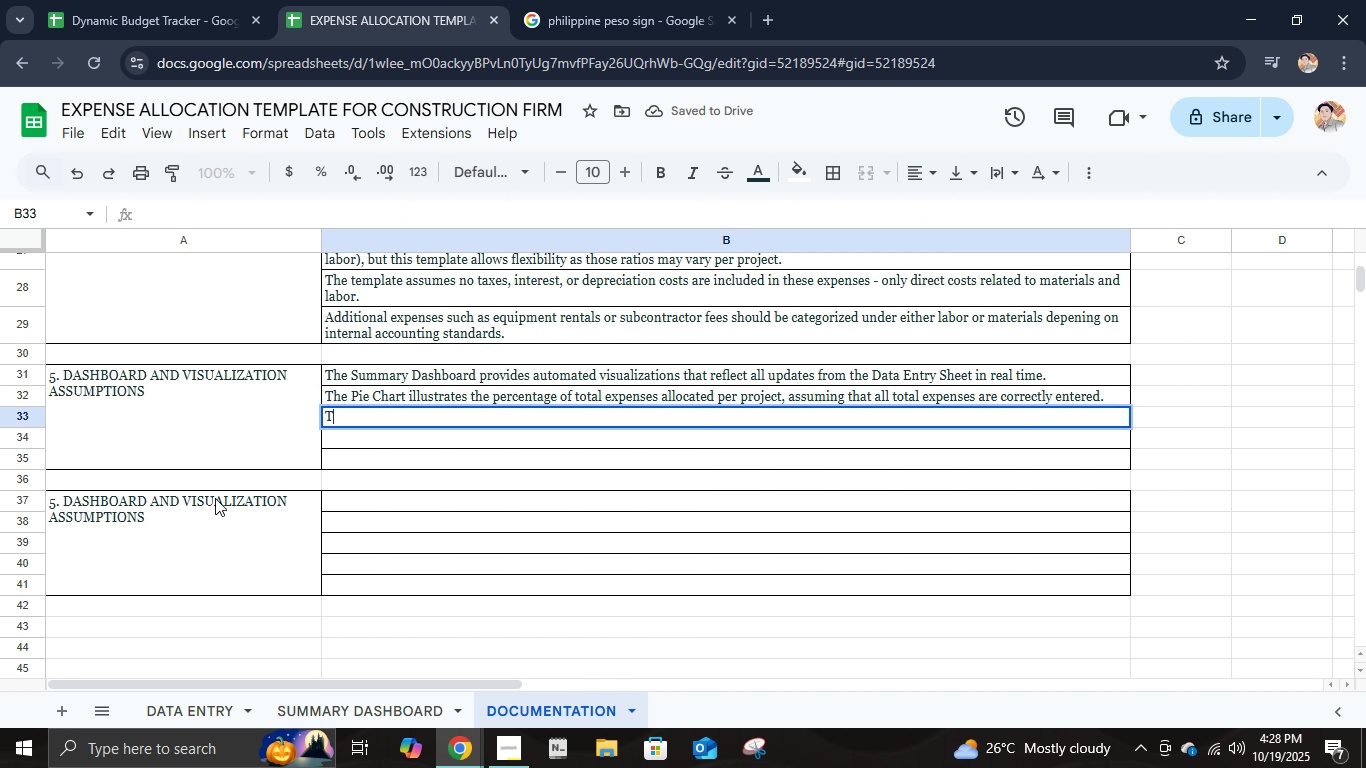 
type(The BarC)
key(Backspace)
type( Chart cmpares Total Expenses versus budget per project, providing an immediate )
 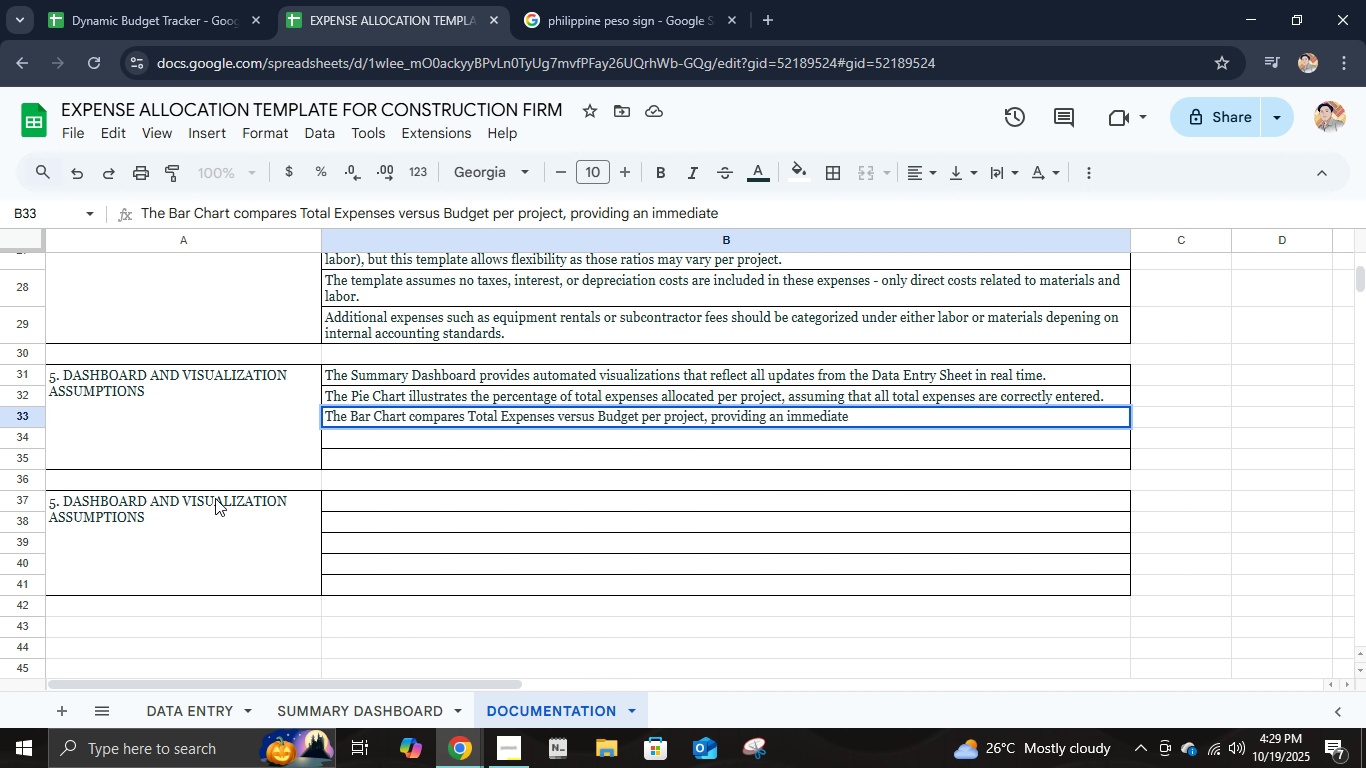 
type(visual understanding offinan)
key(Backspace)
key(Backspace)
type( financial performance.)
 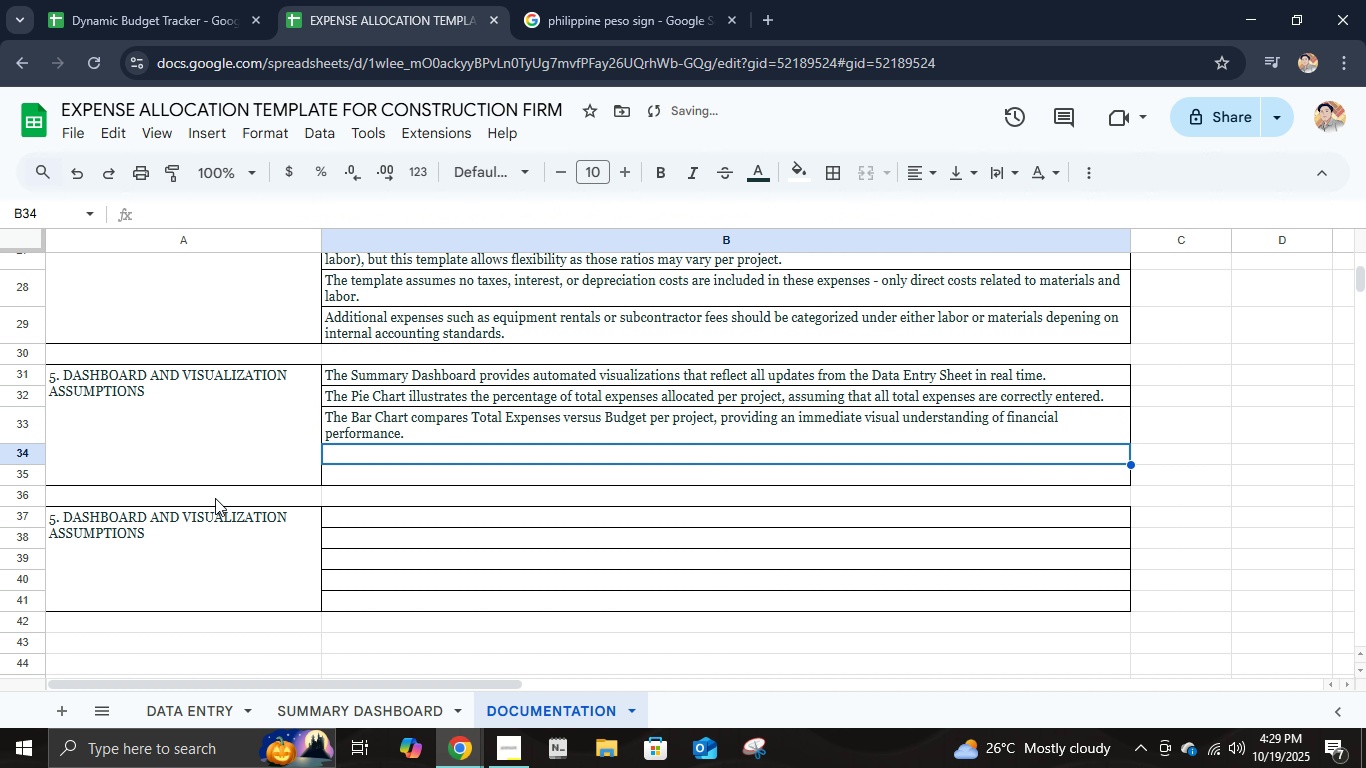 
key(Enter)
 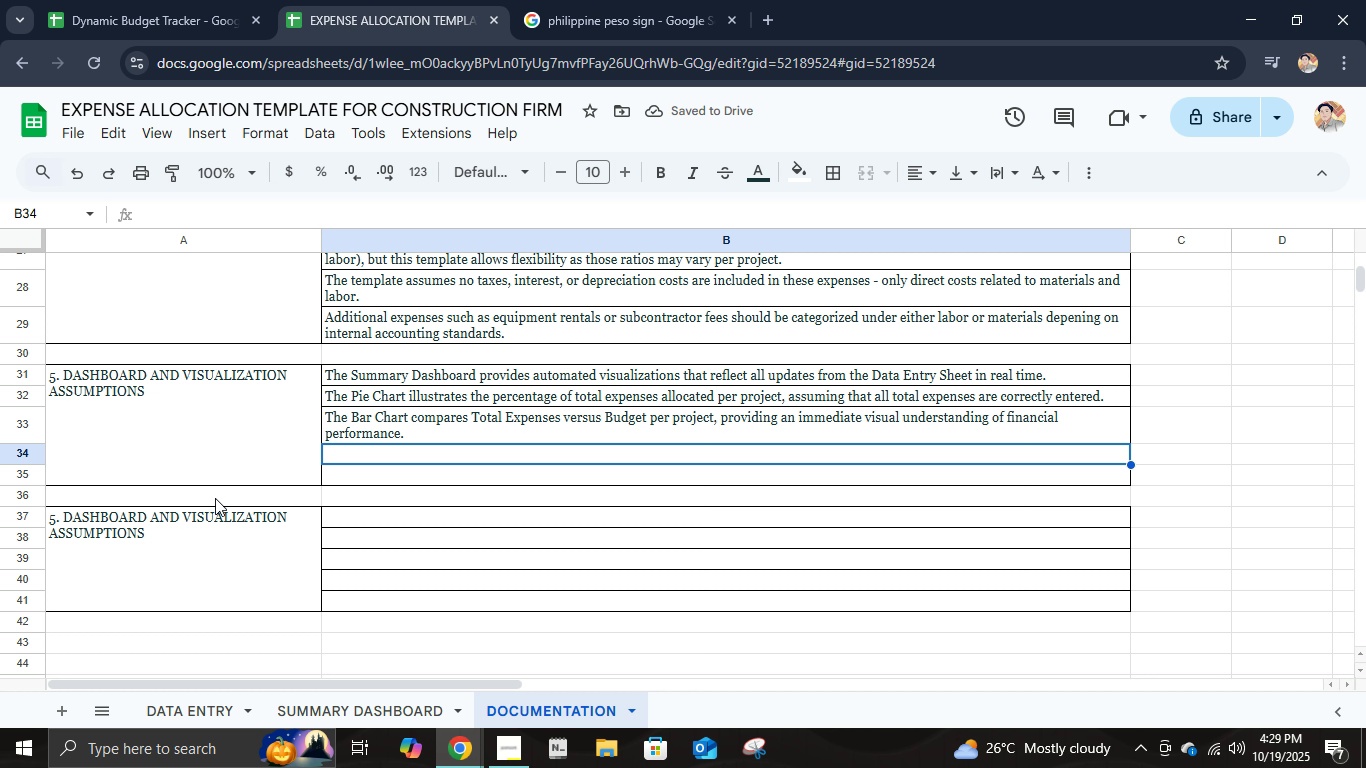 
type(All Ch)
key(Backspace)
key(Backspace)
type(charts re assumed to bew )
key(Backspace)
key(Backspace)
type( bn)
key(Backspace)
type(uilt use)
key(Backspace)
type(ing ranges from the Data entry sheet, and and)
key(Backspace)
type(y new projects added will automaticallyup)
key(Backspace)
key(Backspace)
type( update these charts if data ranges are properly extene)
key(Backspace)
type(ded.)
 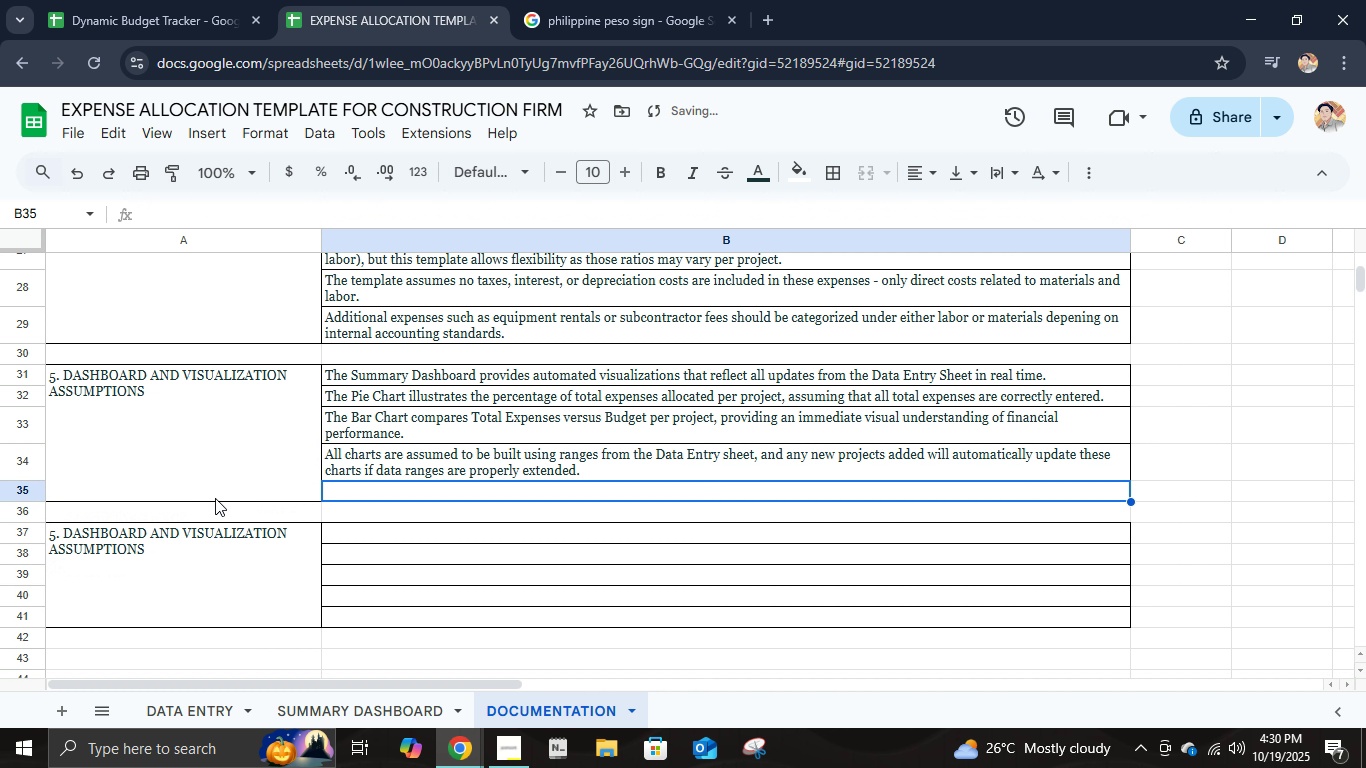 
key(Enter)
 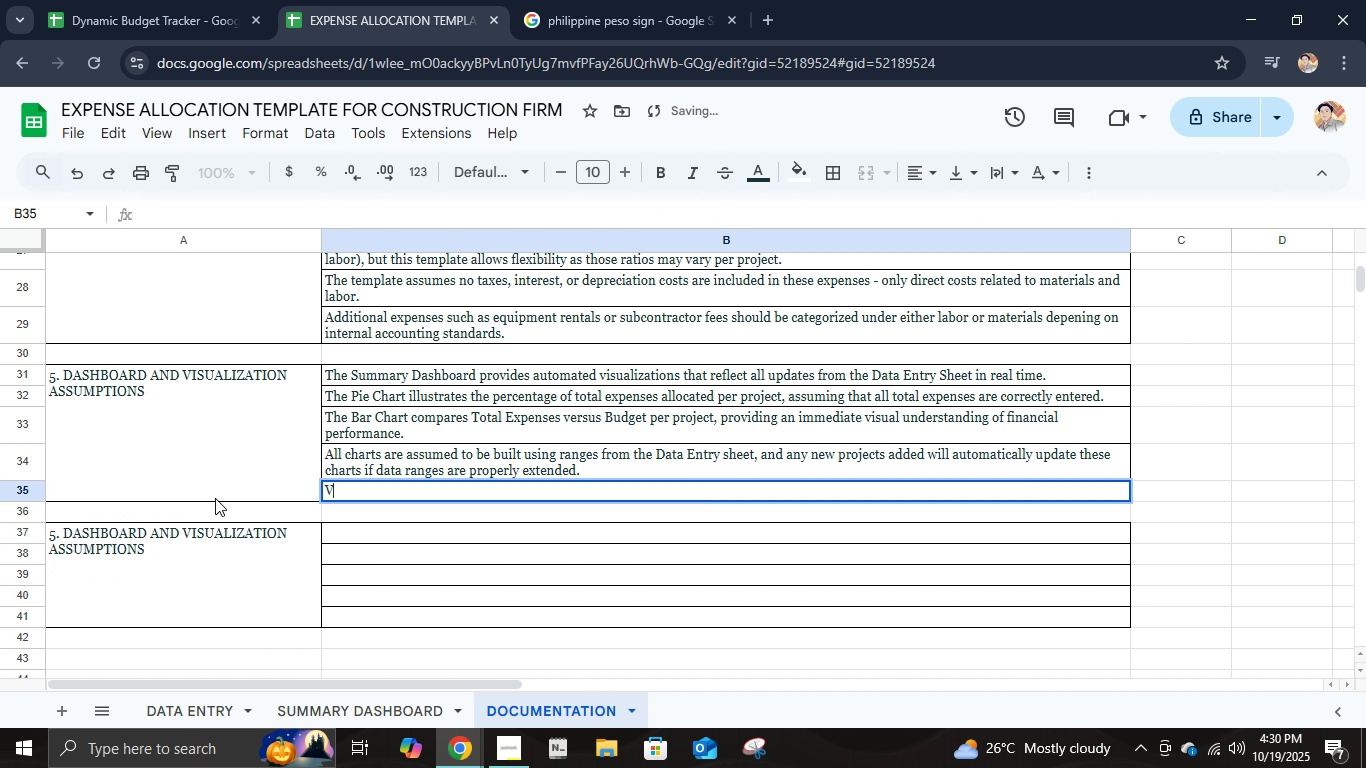 
type(Vs)
key(Backspace)
type(isual colors (E>E)
key(Backspace)
type(G>, blue for budgets, orange for expenses, ge)
key(Backspace)
type(reen for profits) ARE chosen to enhance readabil)
key(Backspace)
key(Backspace)
type(lity and quick interpretation.)
 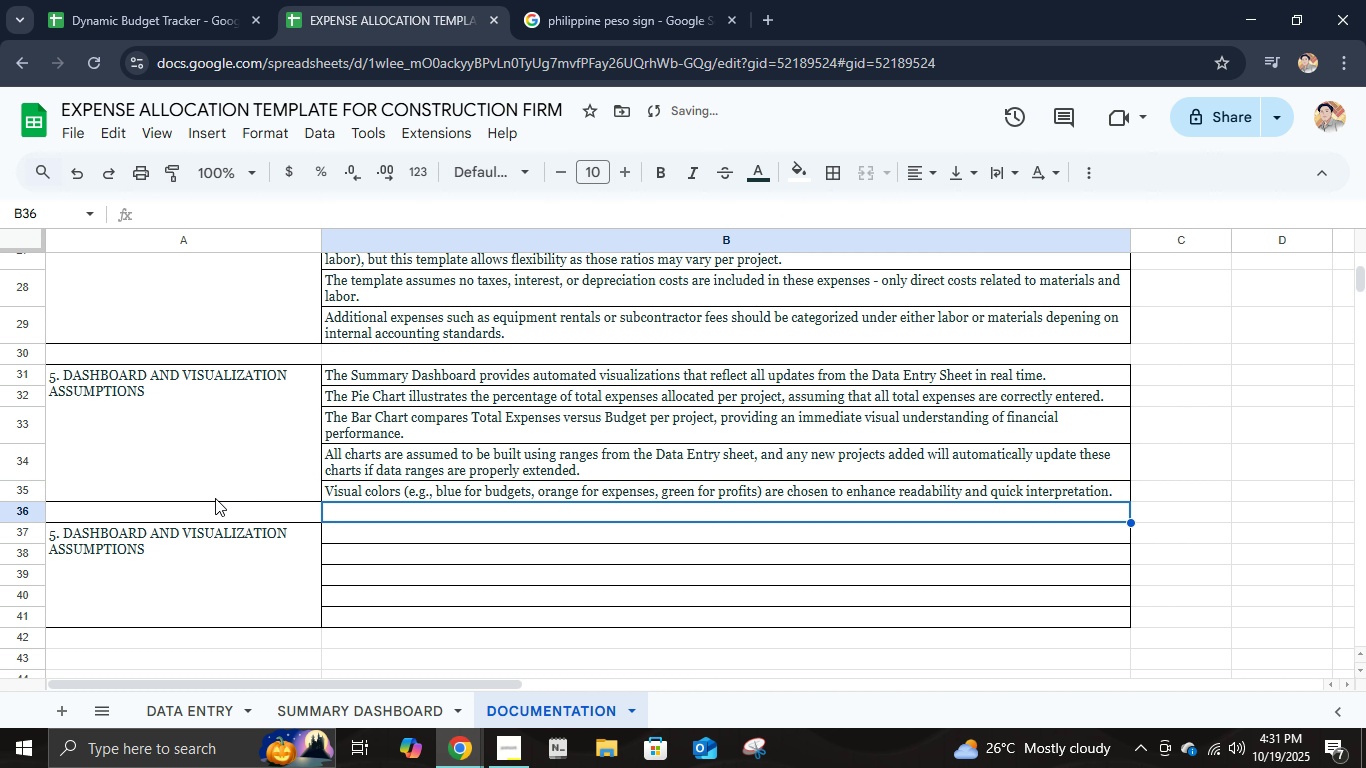 
 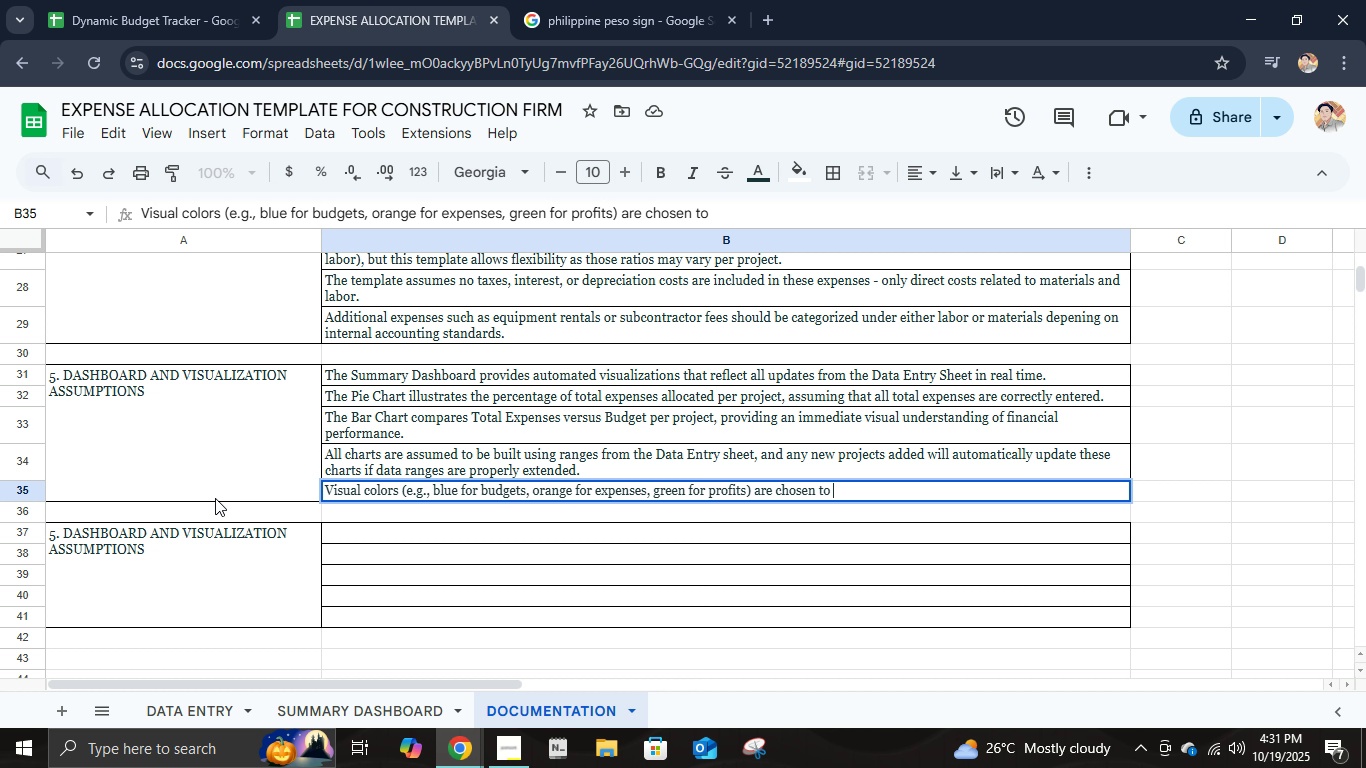 
key(Enter)
 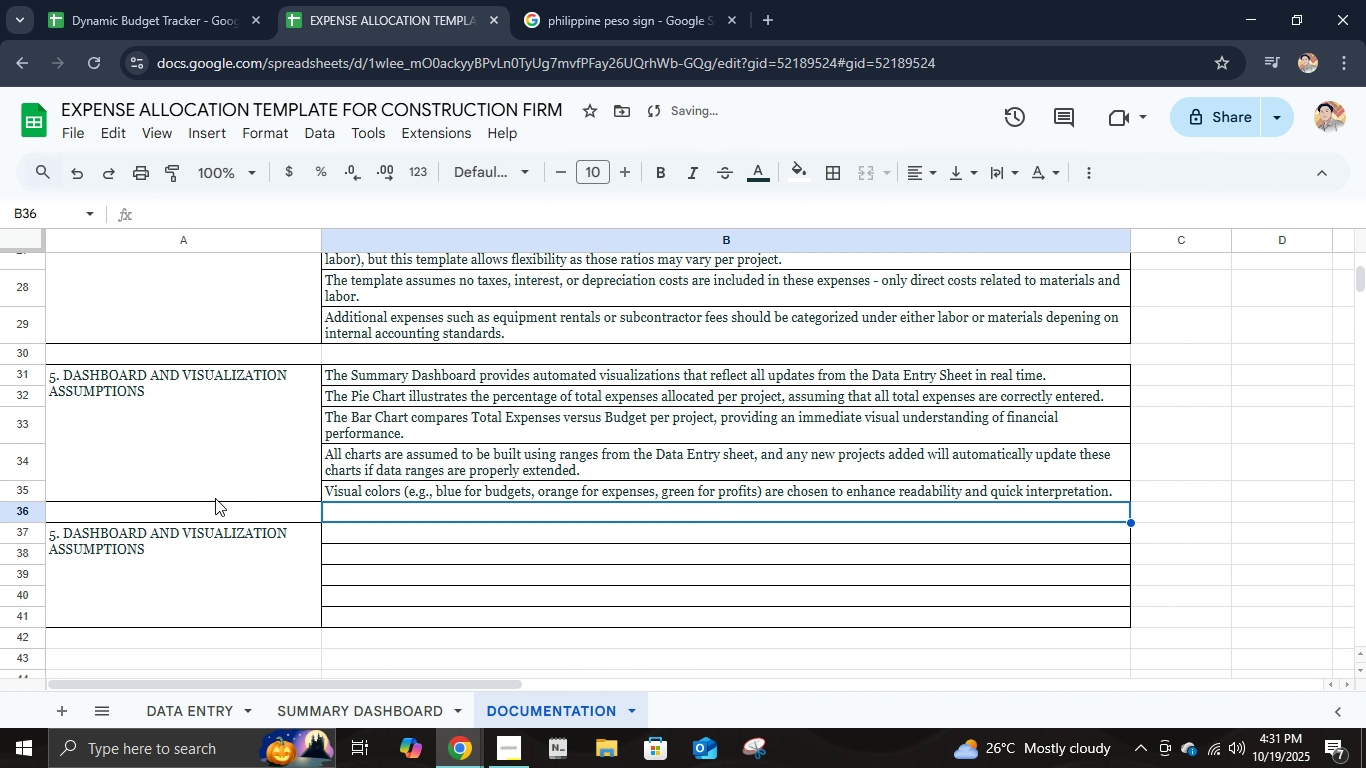 
key(Enter)
 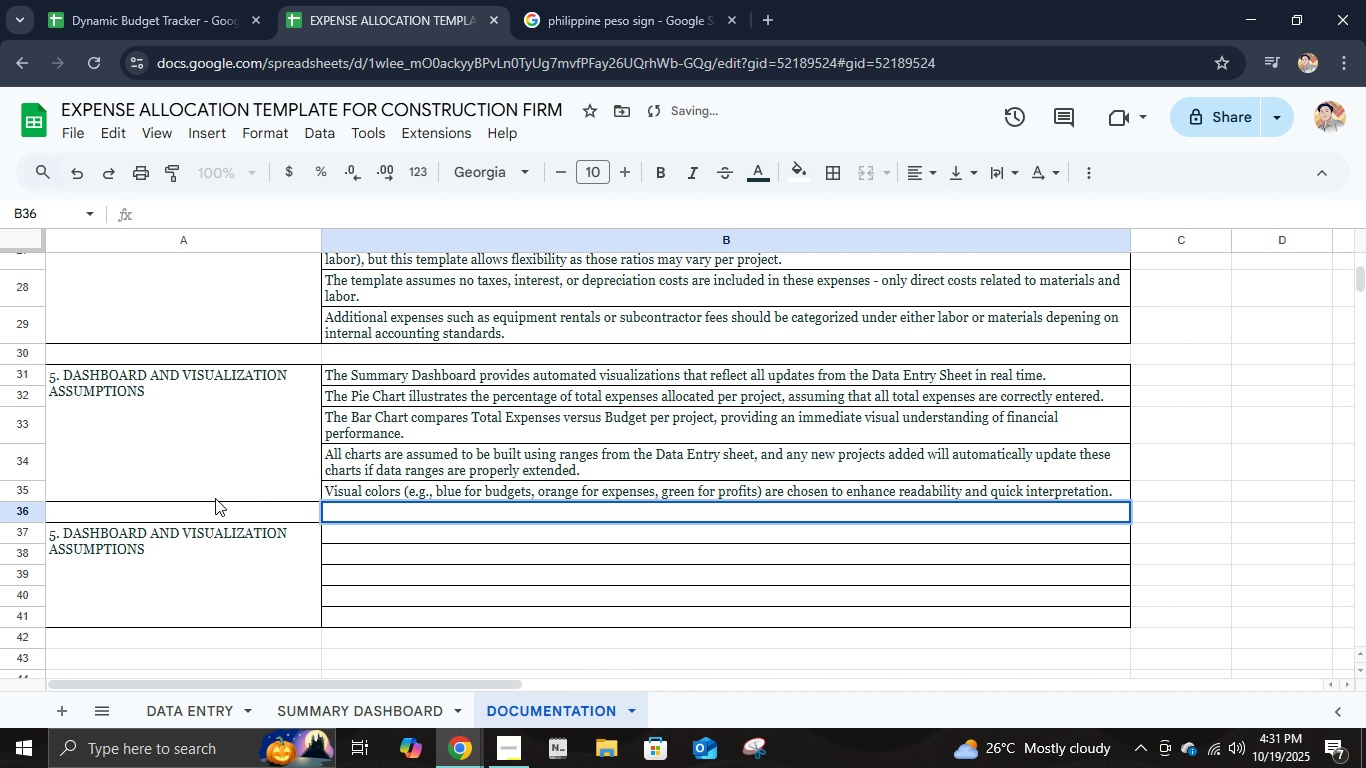 
key(Enter)
 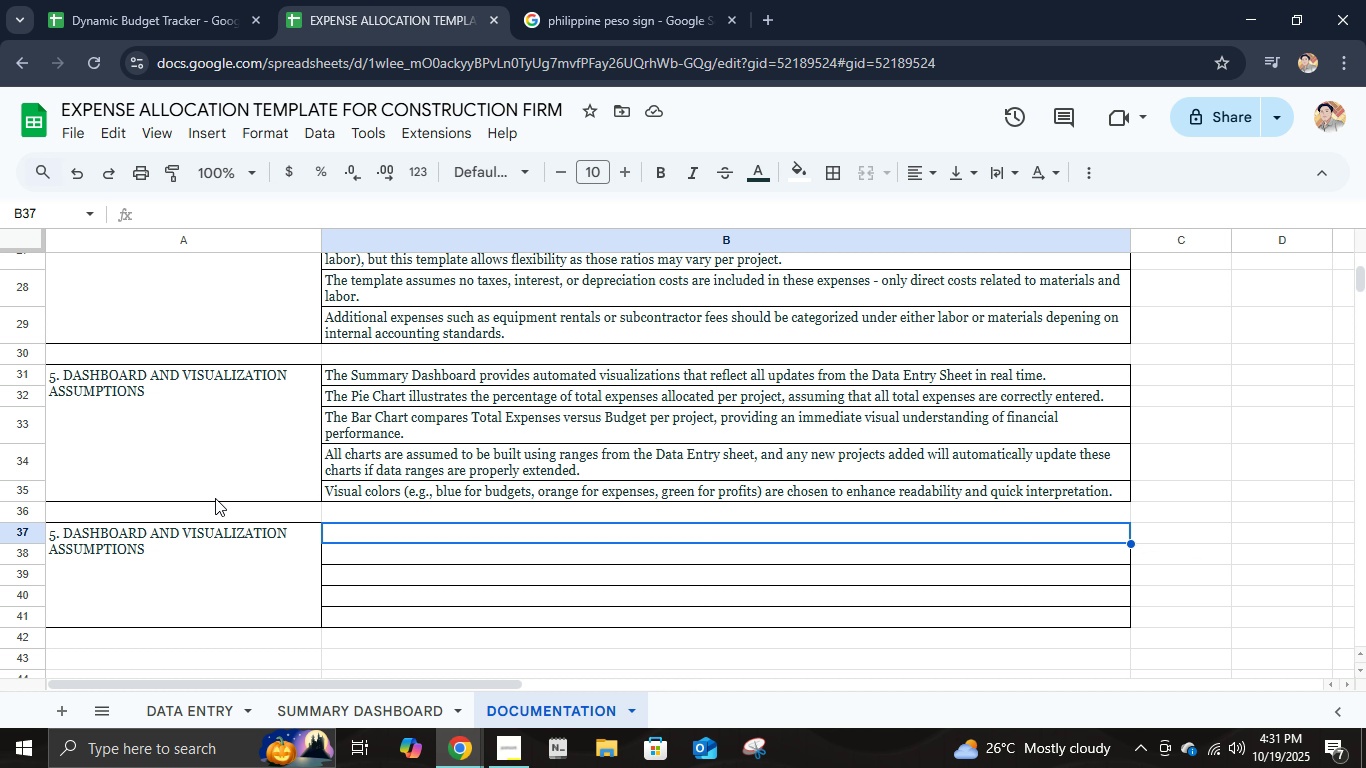 
wait(5.62)
 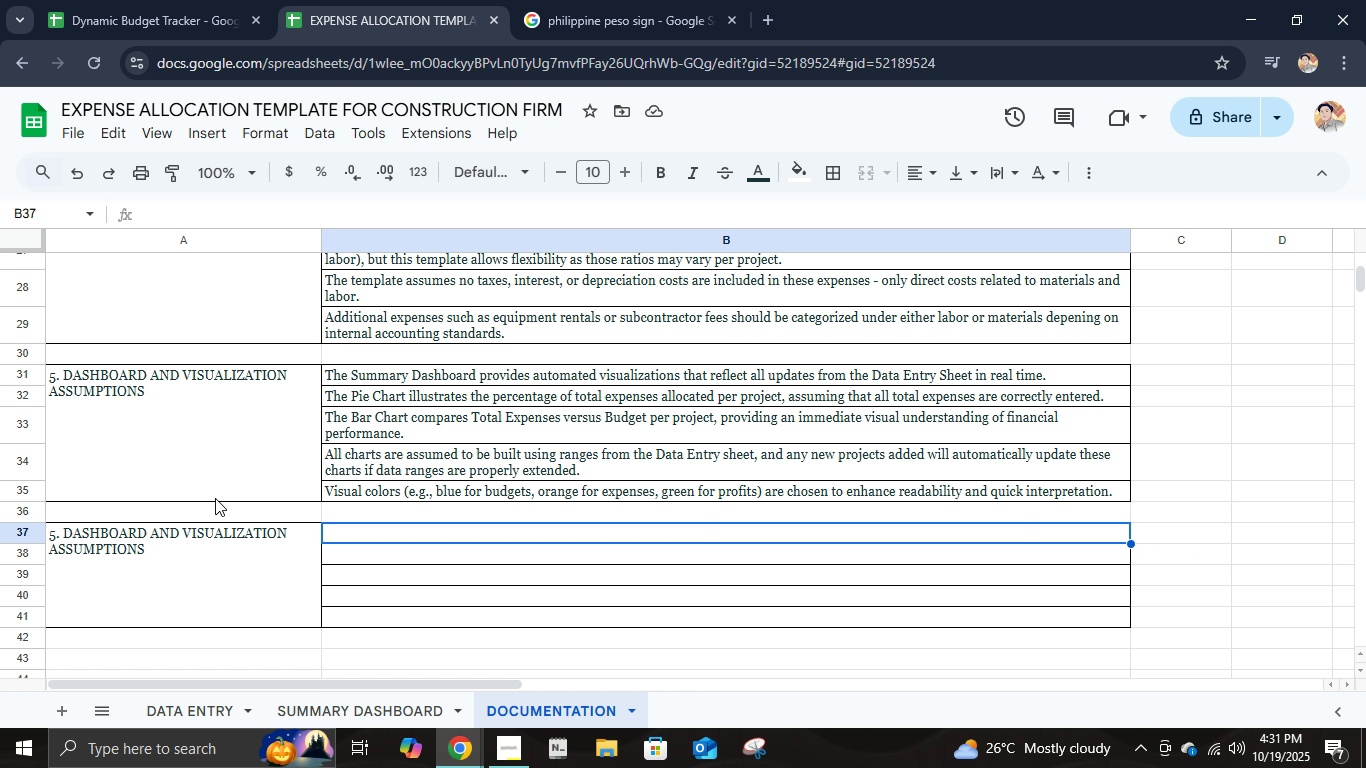 
left_click([279, 591])
 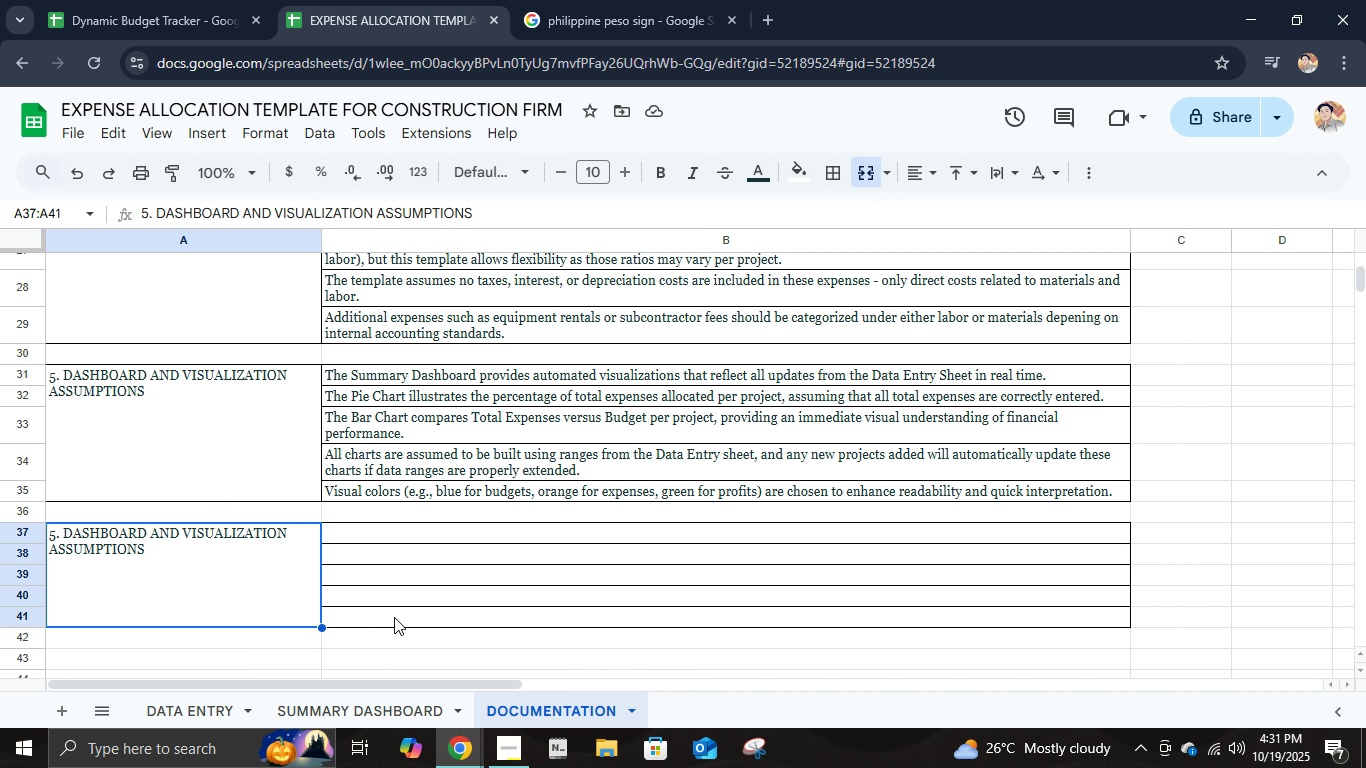 
hold_key(key=ShiftLeft, duration=1.06)
left_click([394, 617])
 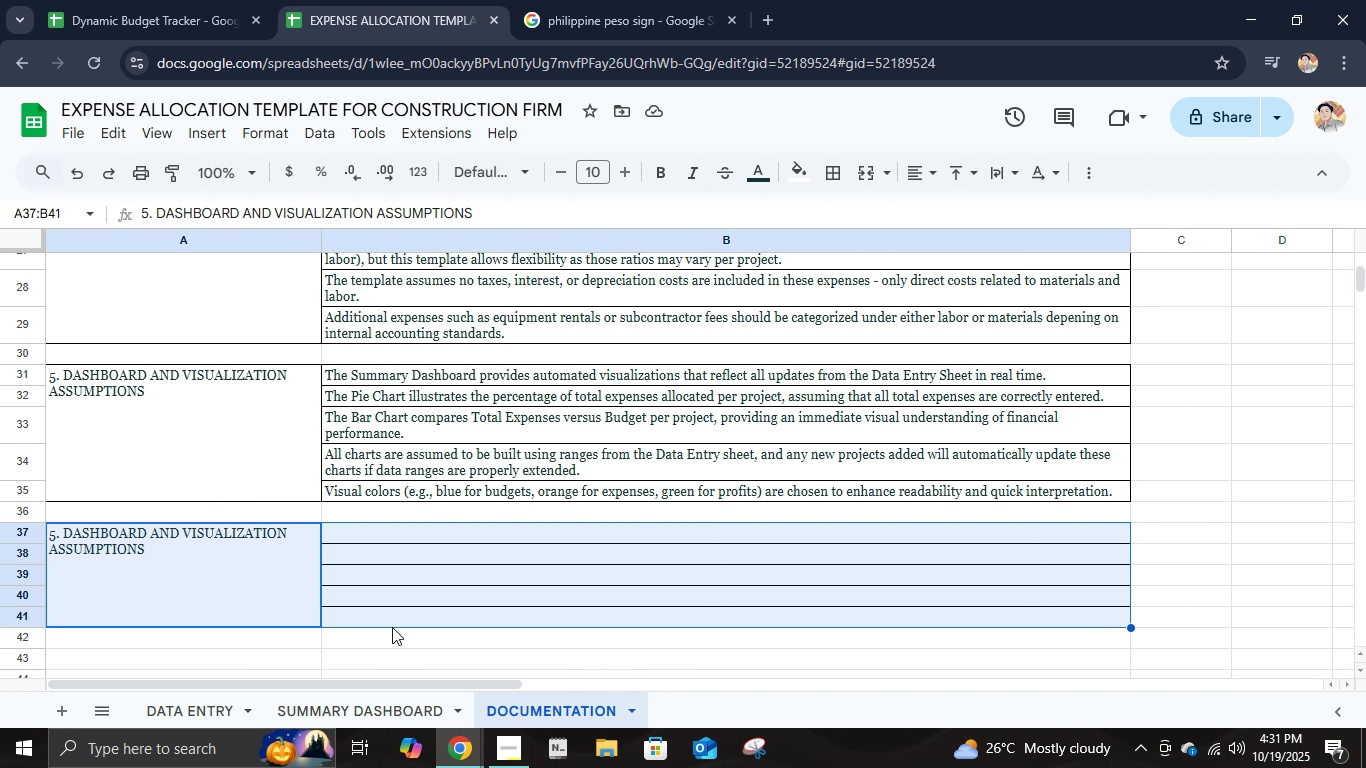 
key(Control+C)
 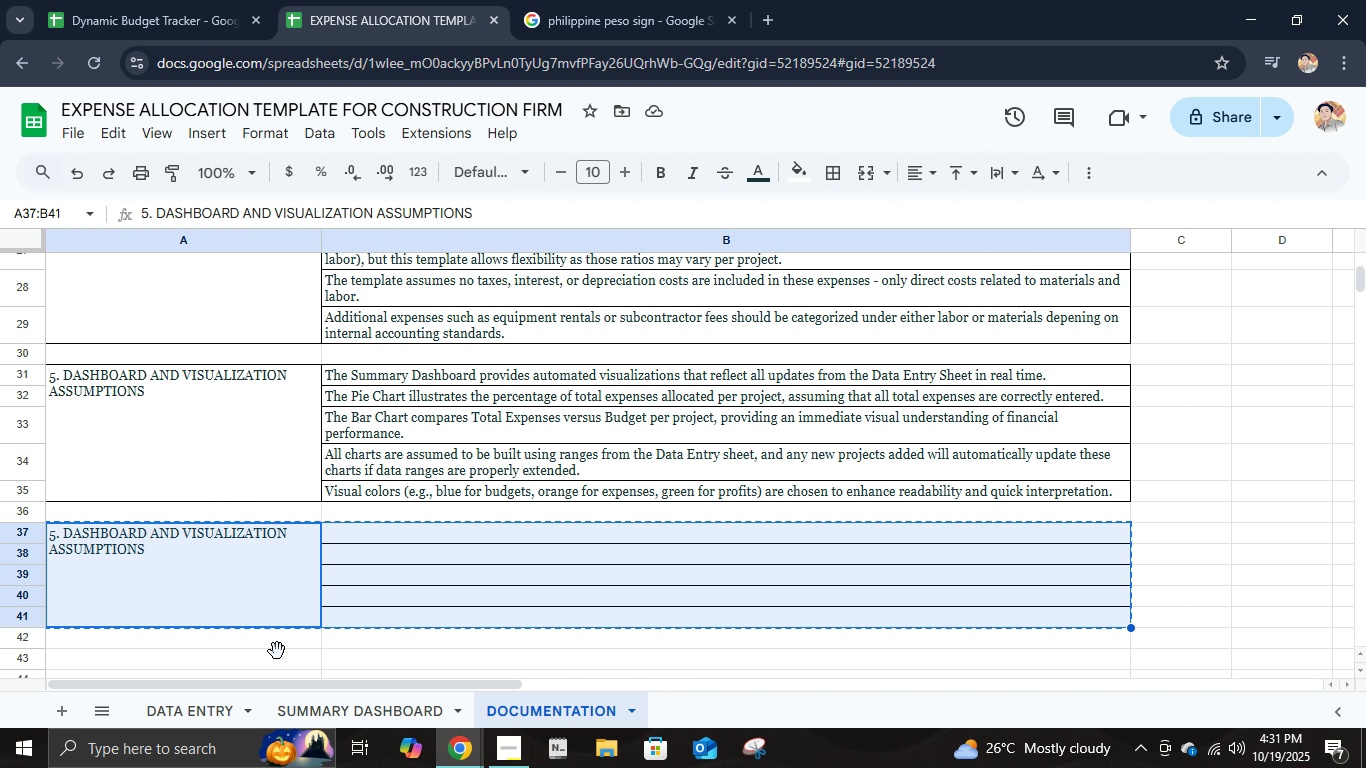 
left_click([277, 651])
 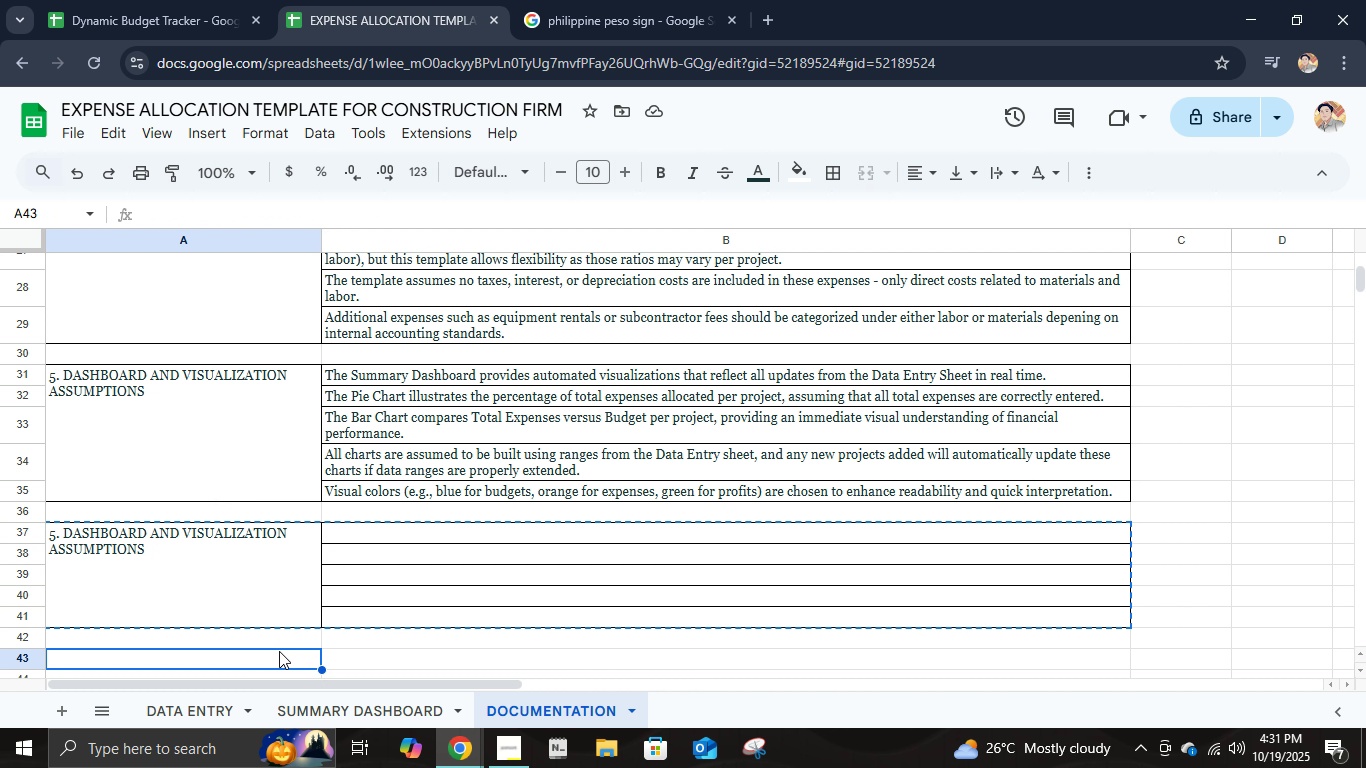 
key(Control+V)
 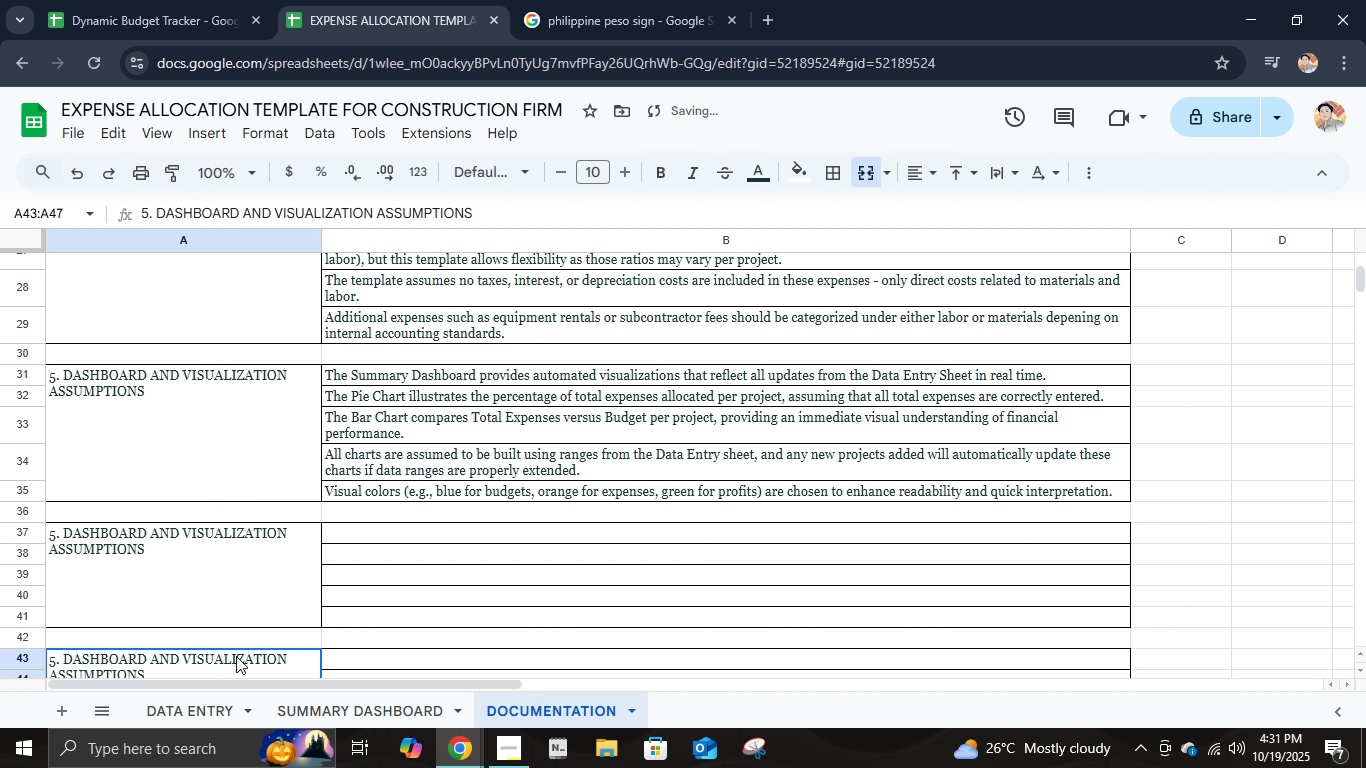 
left_click([236, 657])
 